 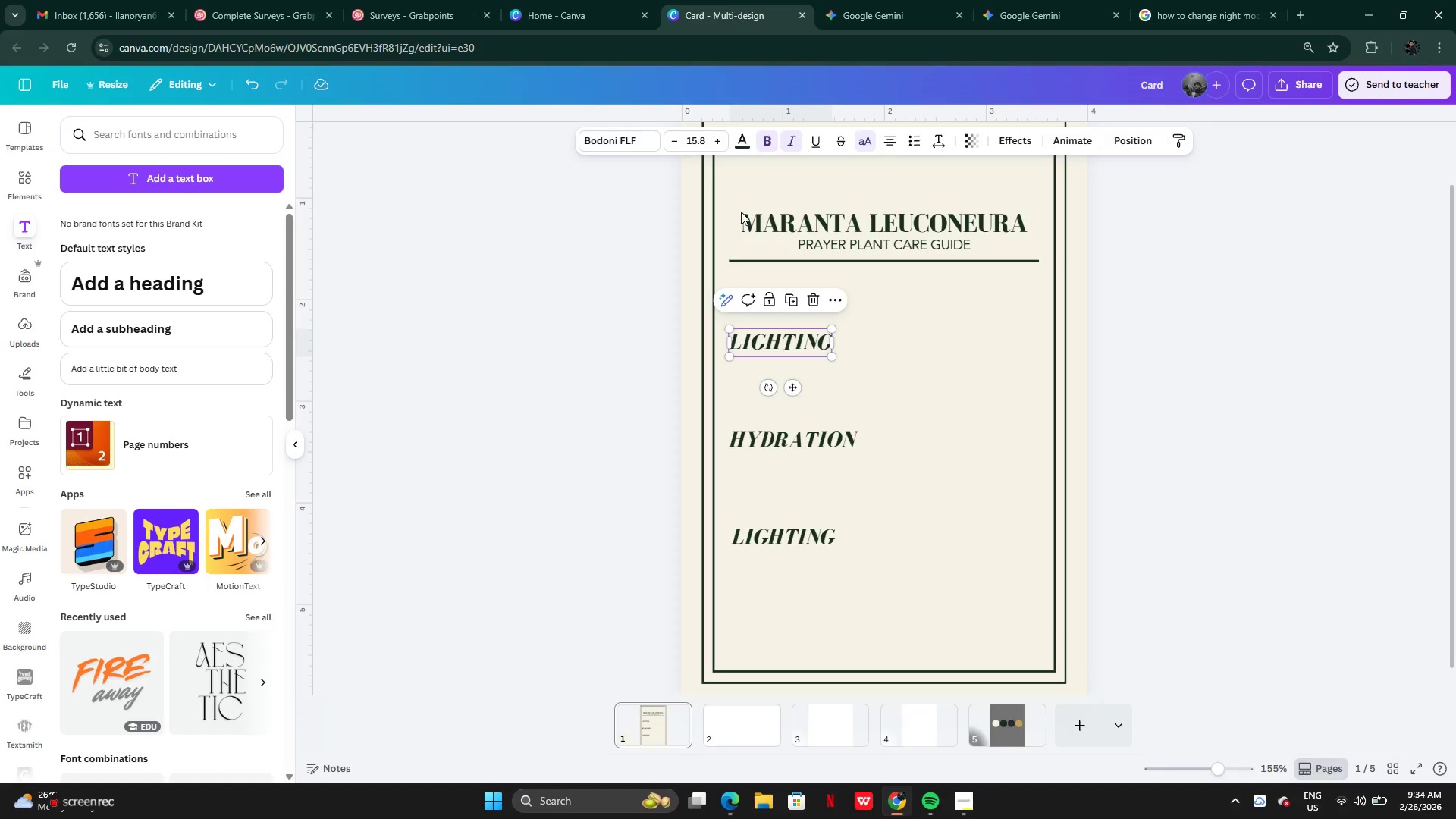 
double_click([774, 540])
 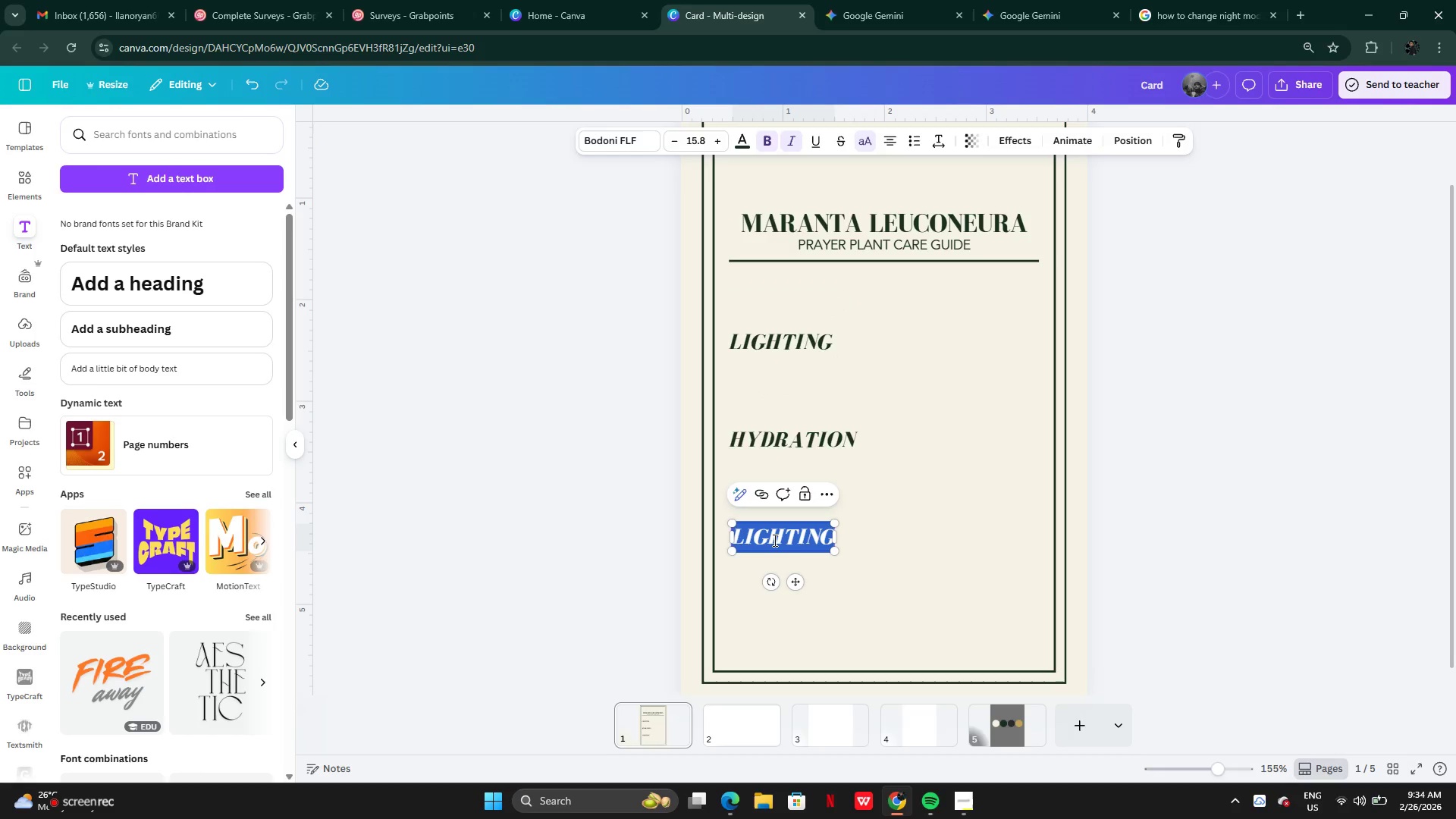 
key(Control+V)
 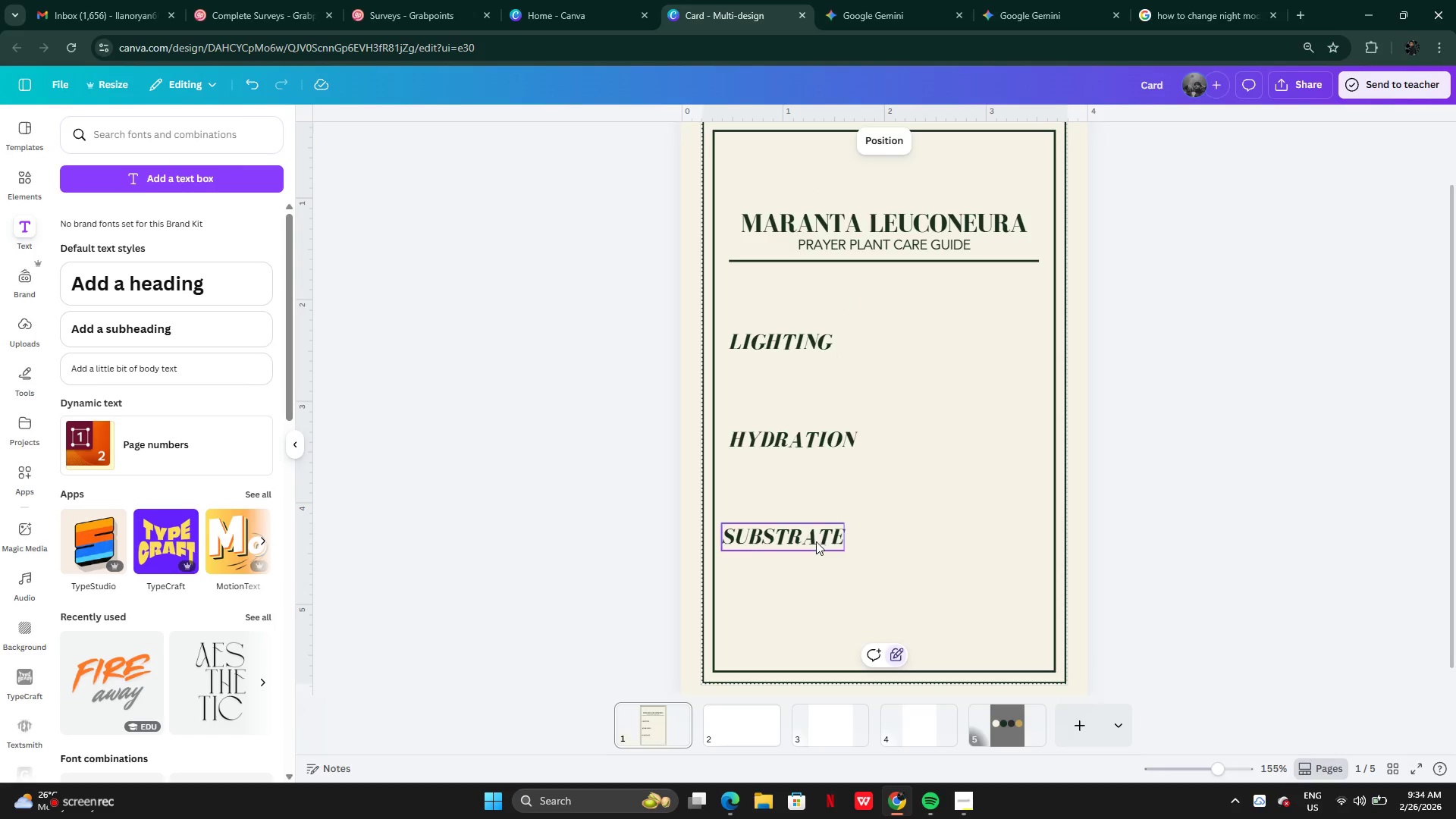 
left_click_drag(start_coordinate=[813, 540], to_coordinate=[819, 538])
 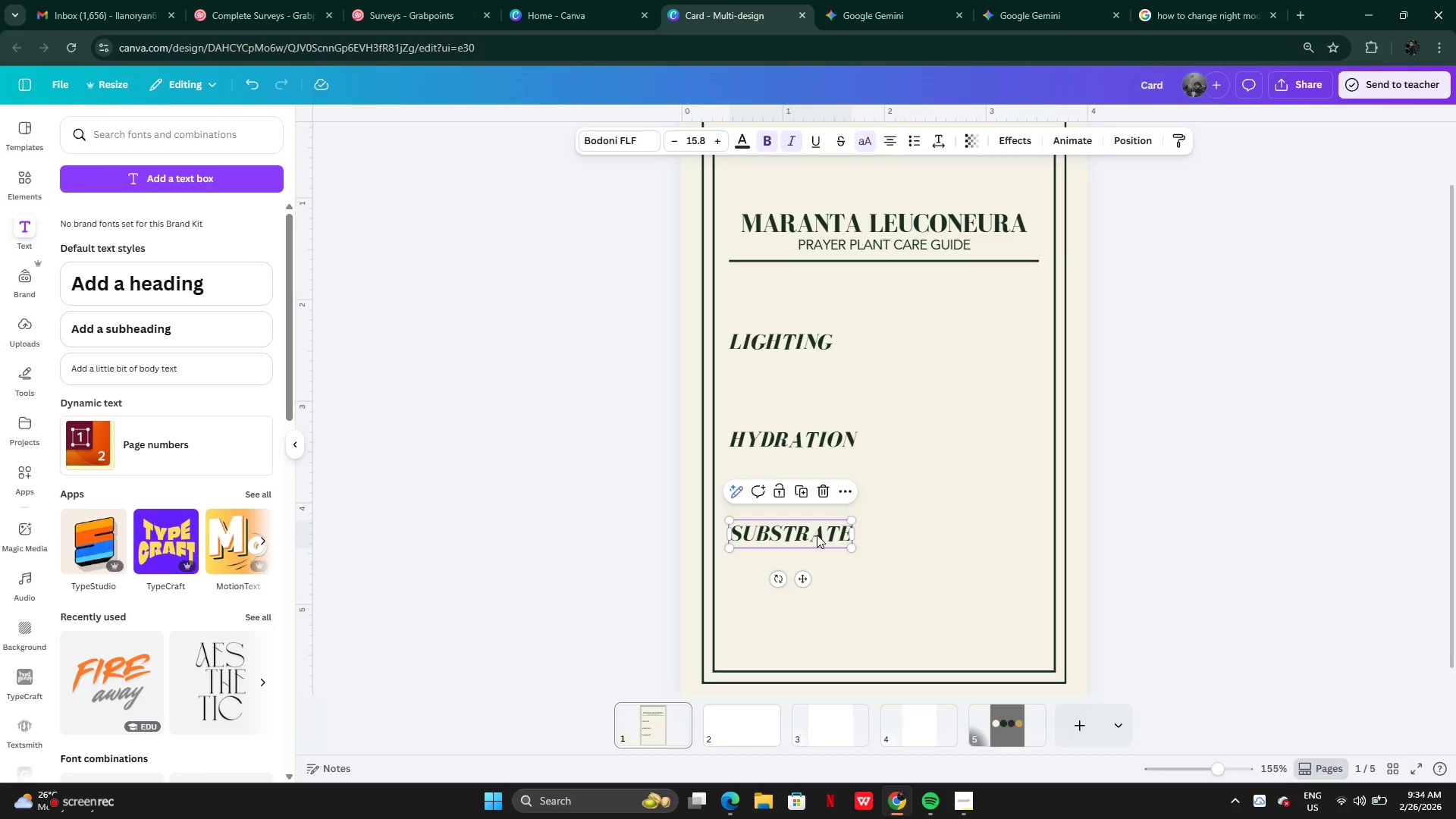 
left_click_drag(start_coordinate=[817, 535], to_coordinate=[815, 538])
 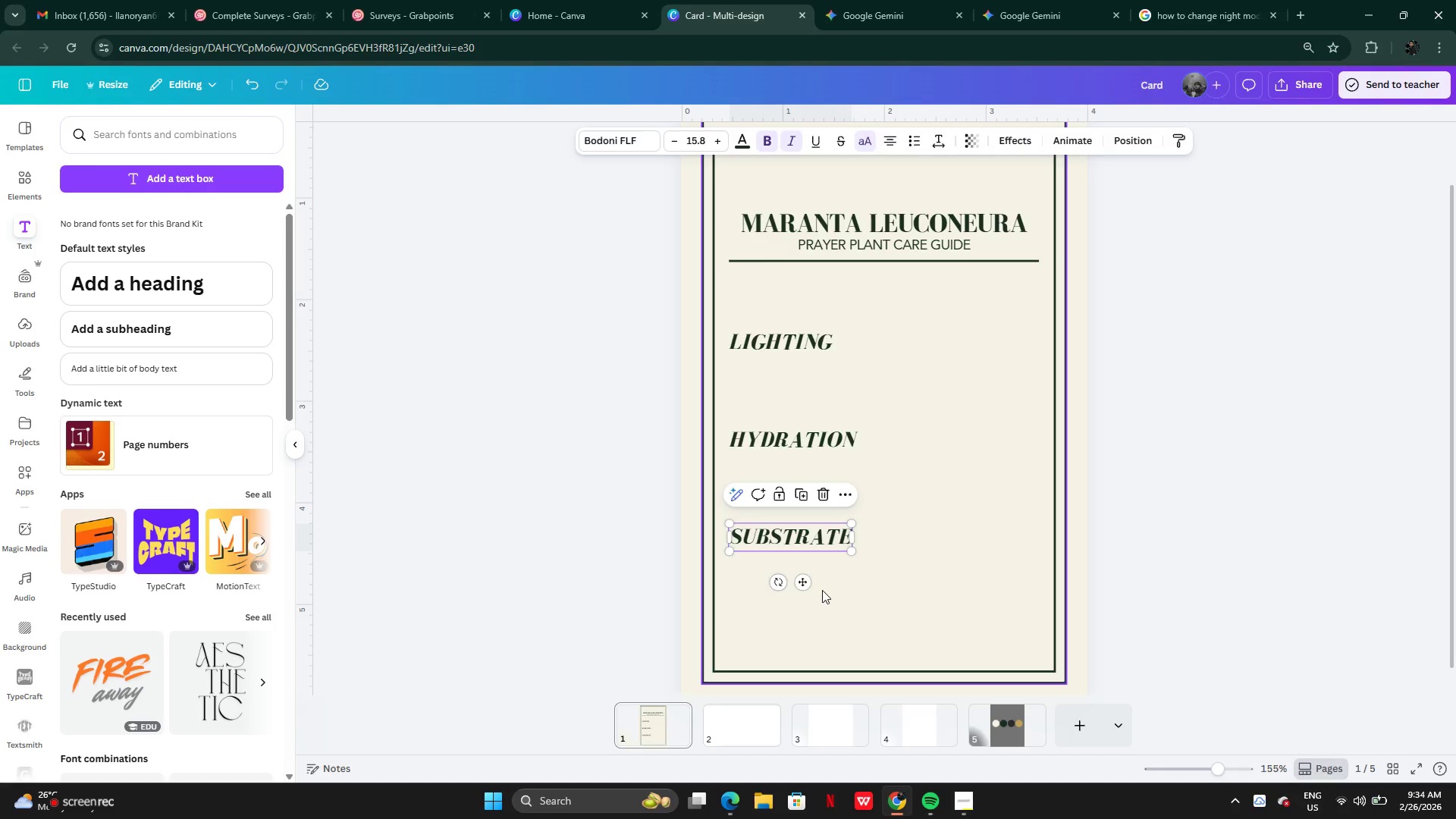 
left_click([824, 590])
 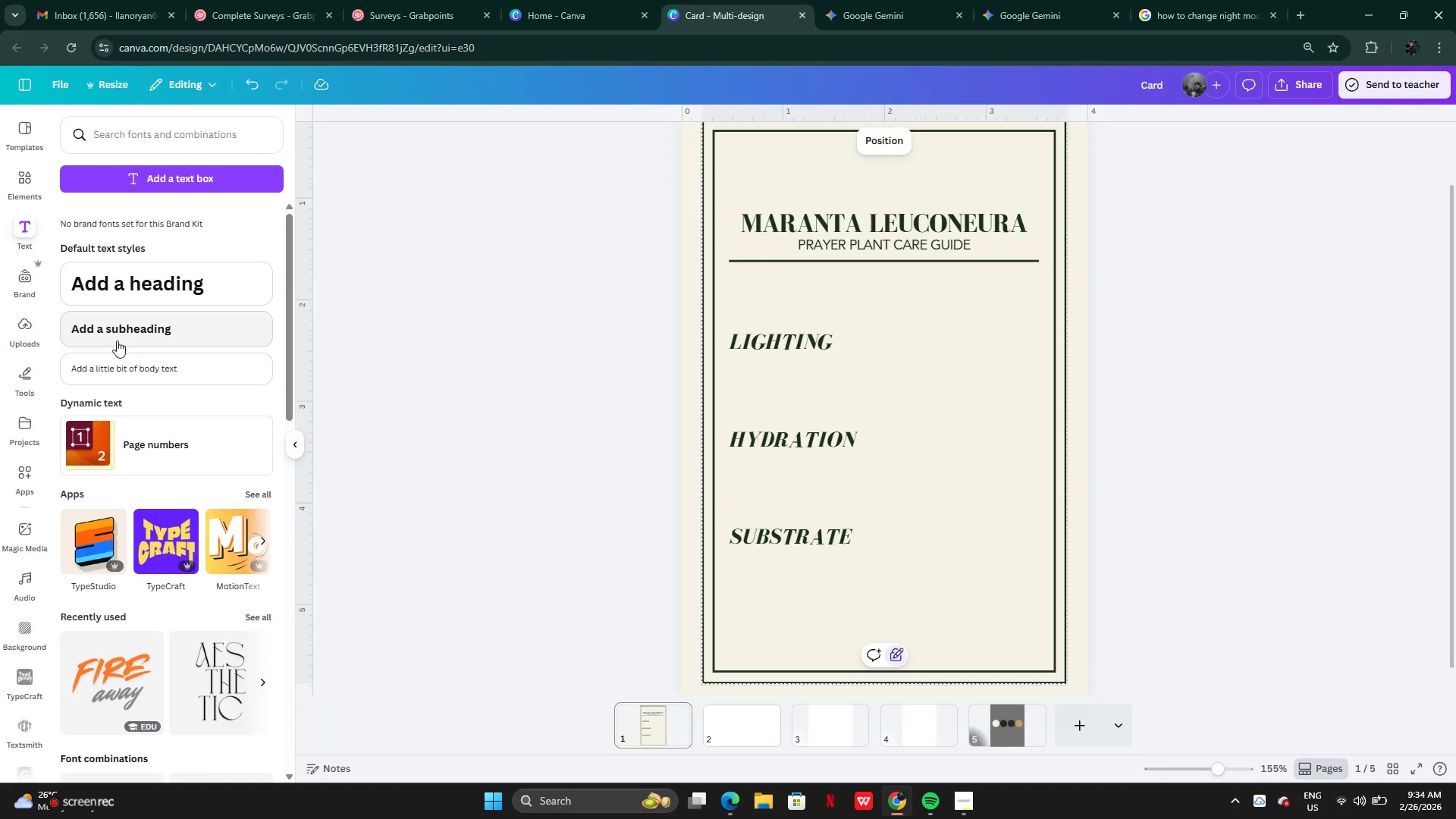 
left_click([158, 369])
 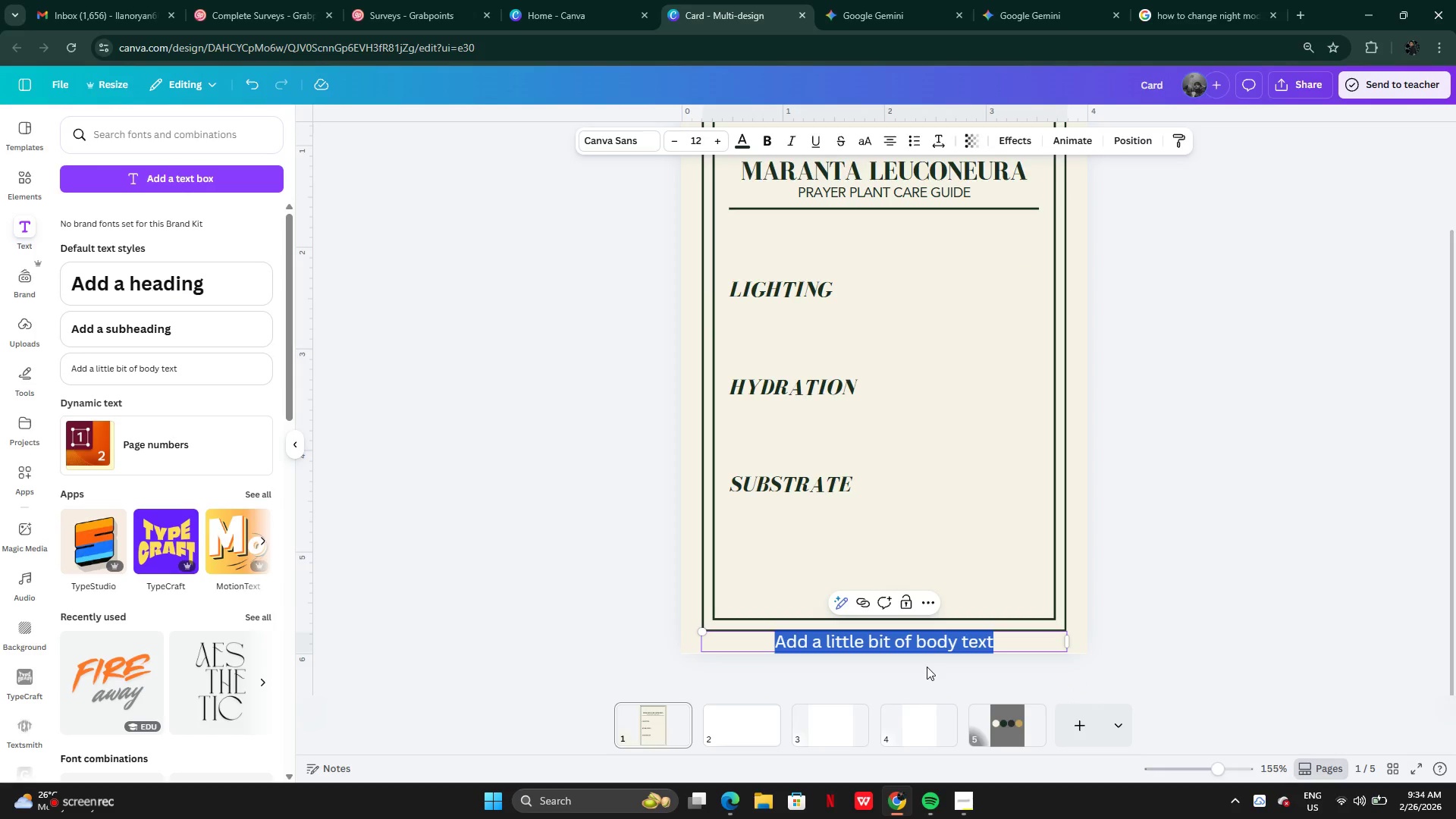 
left_click([991, 613])
 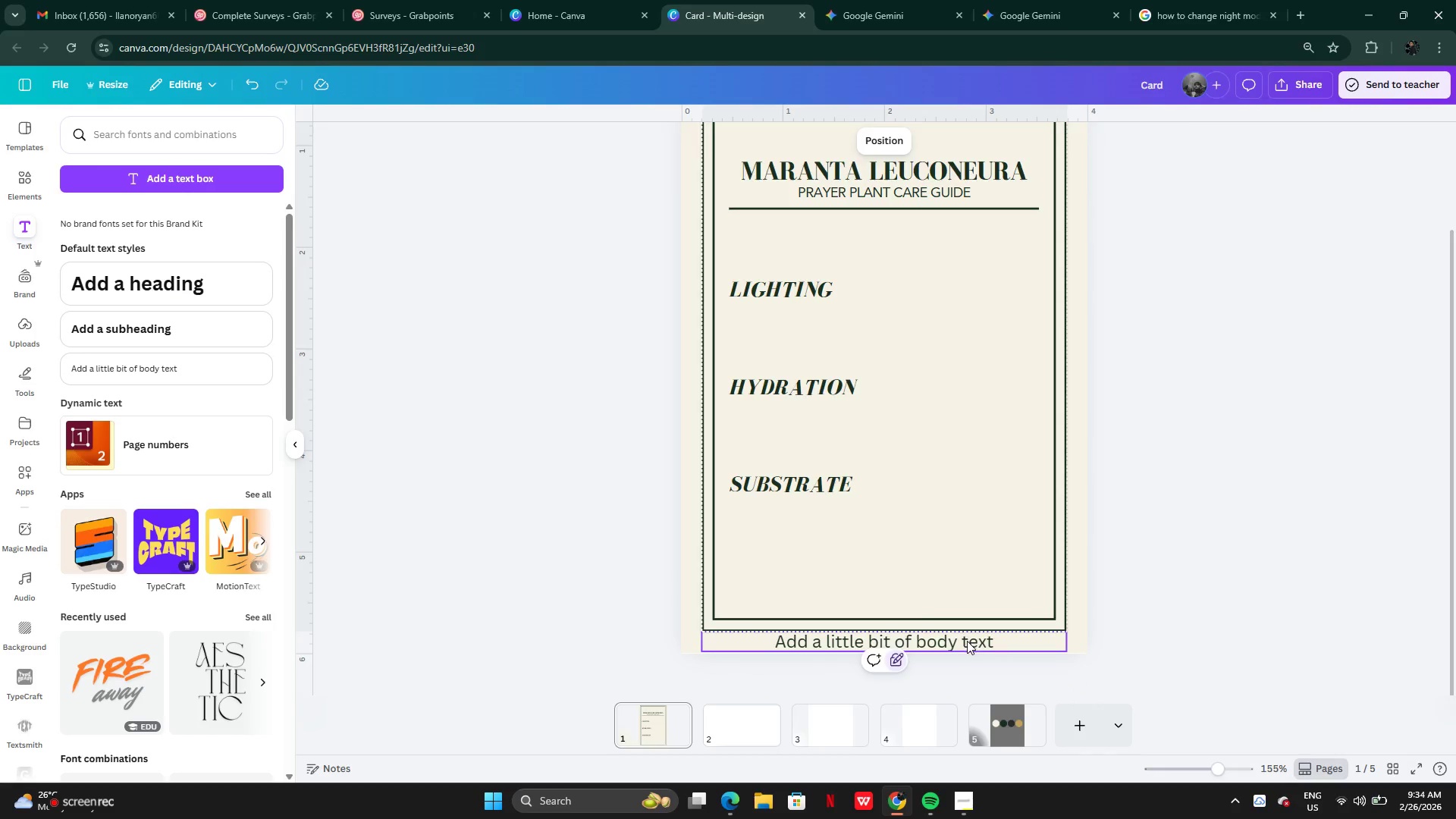 
left_click([966, 641])
 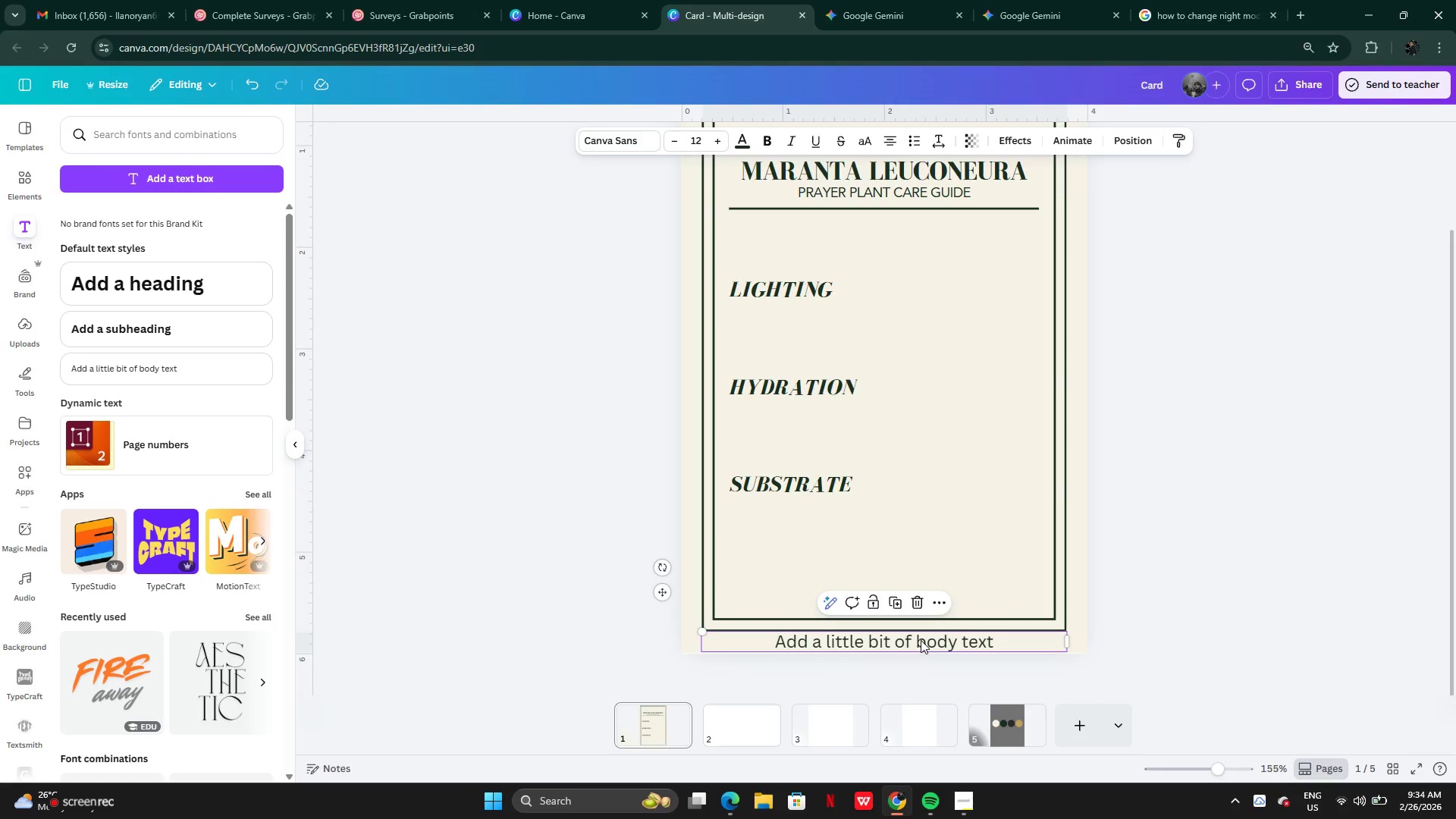 
left_click_drag(start_coordinate=[921, 640], to_coordinate=[888, 315])
 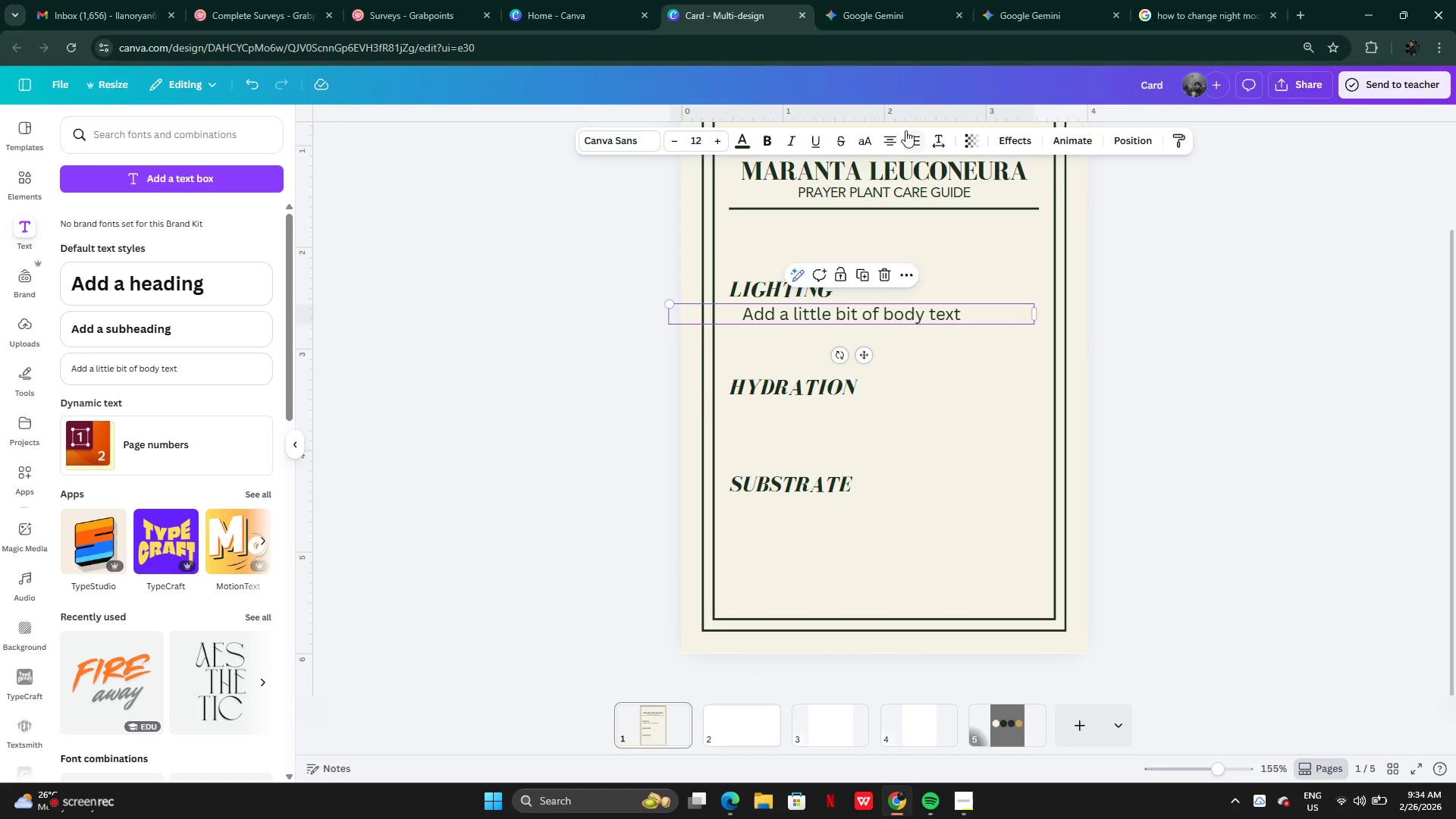 
left_click([895, 136])
 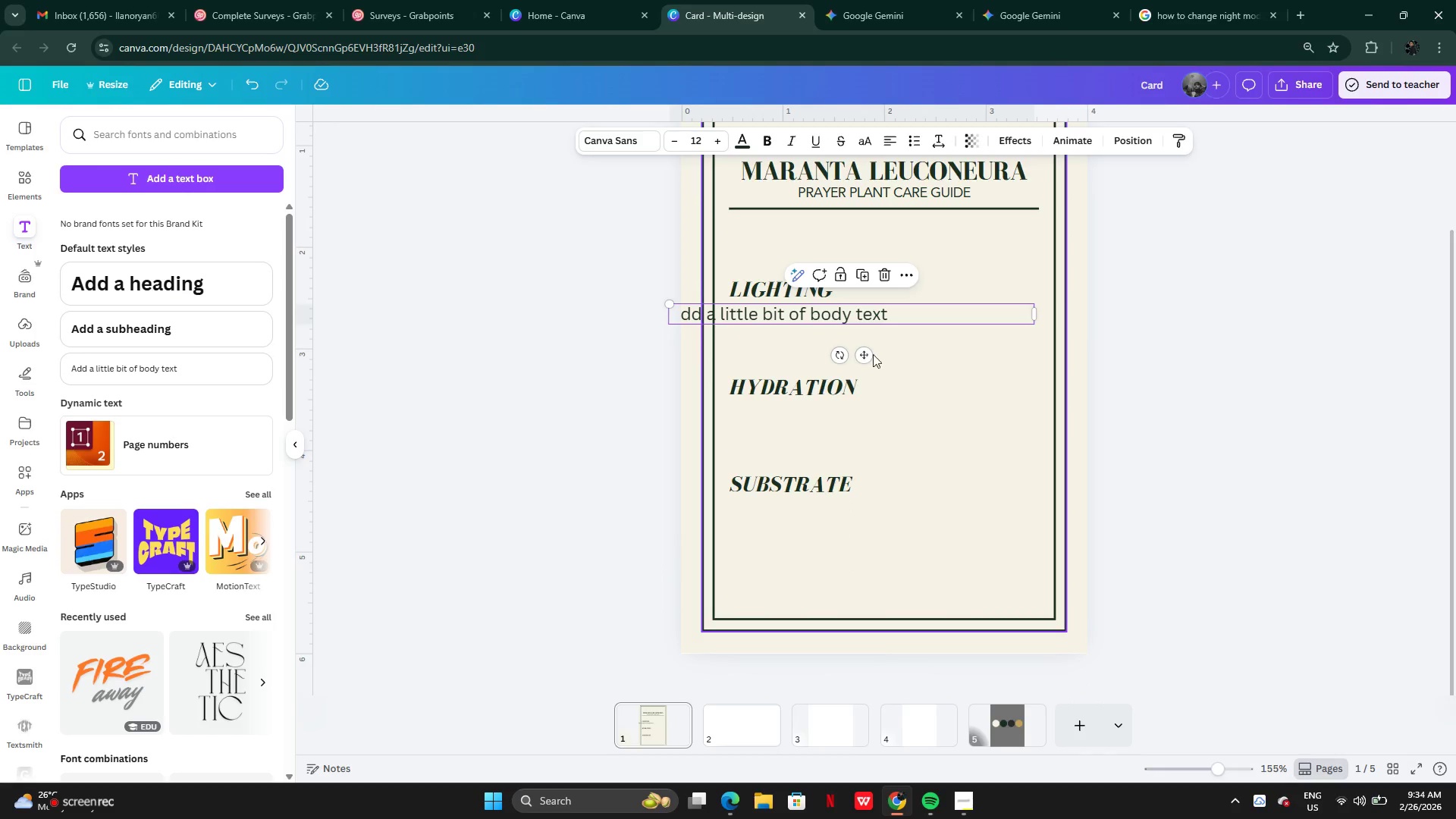 
left_click_drag(start_coordinate=[862, 353], to_coordinate=[921, 353])
 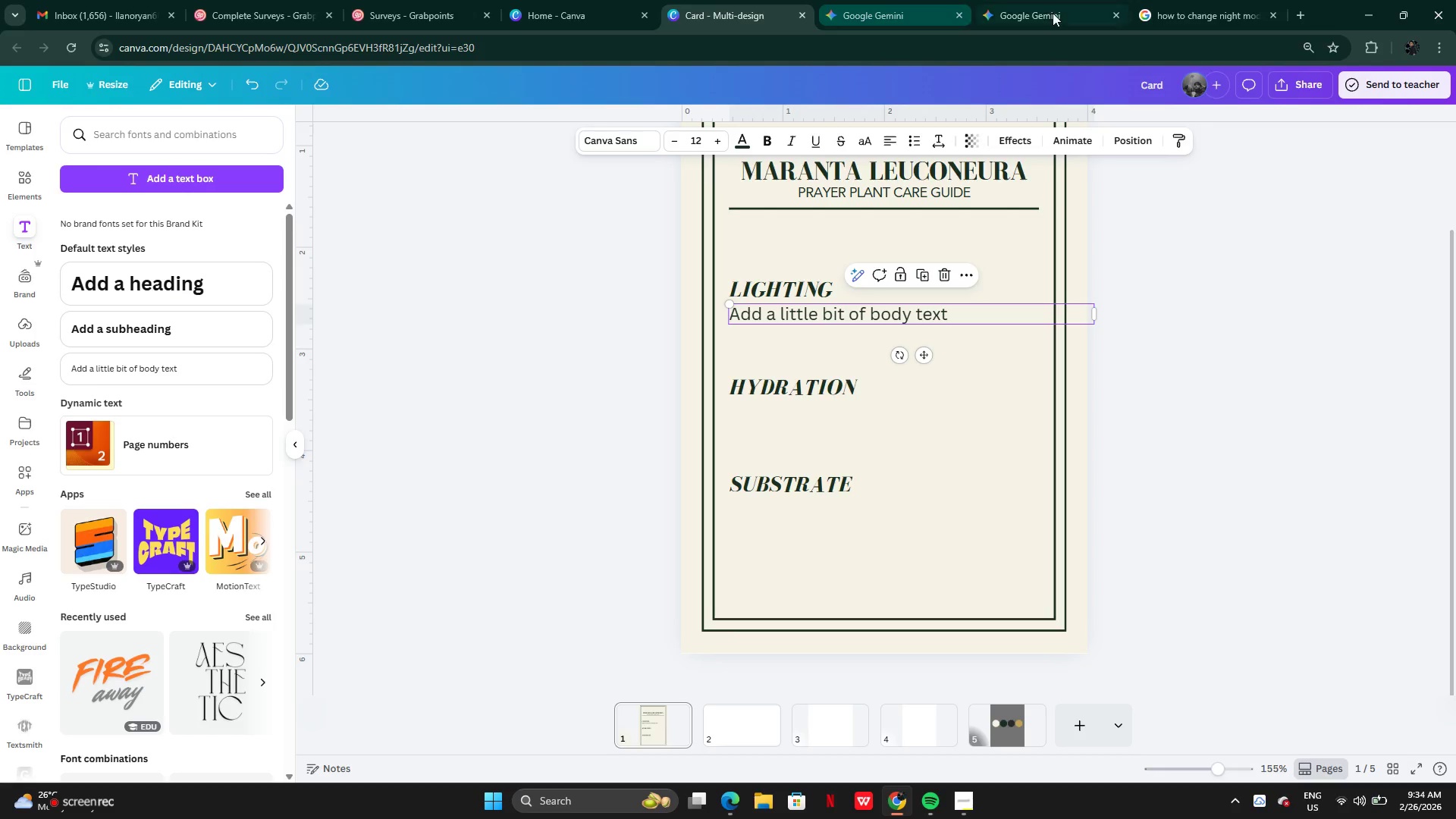 
left_click([1055, 13])
 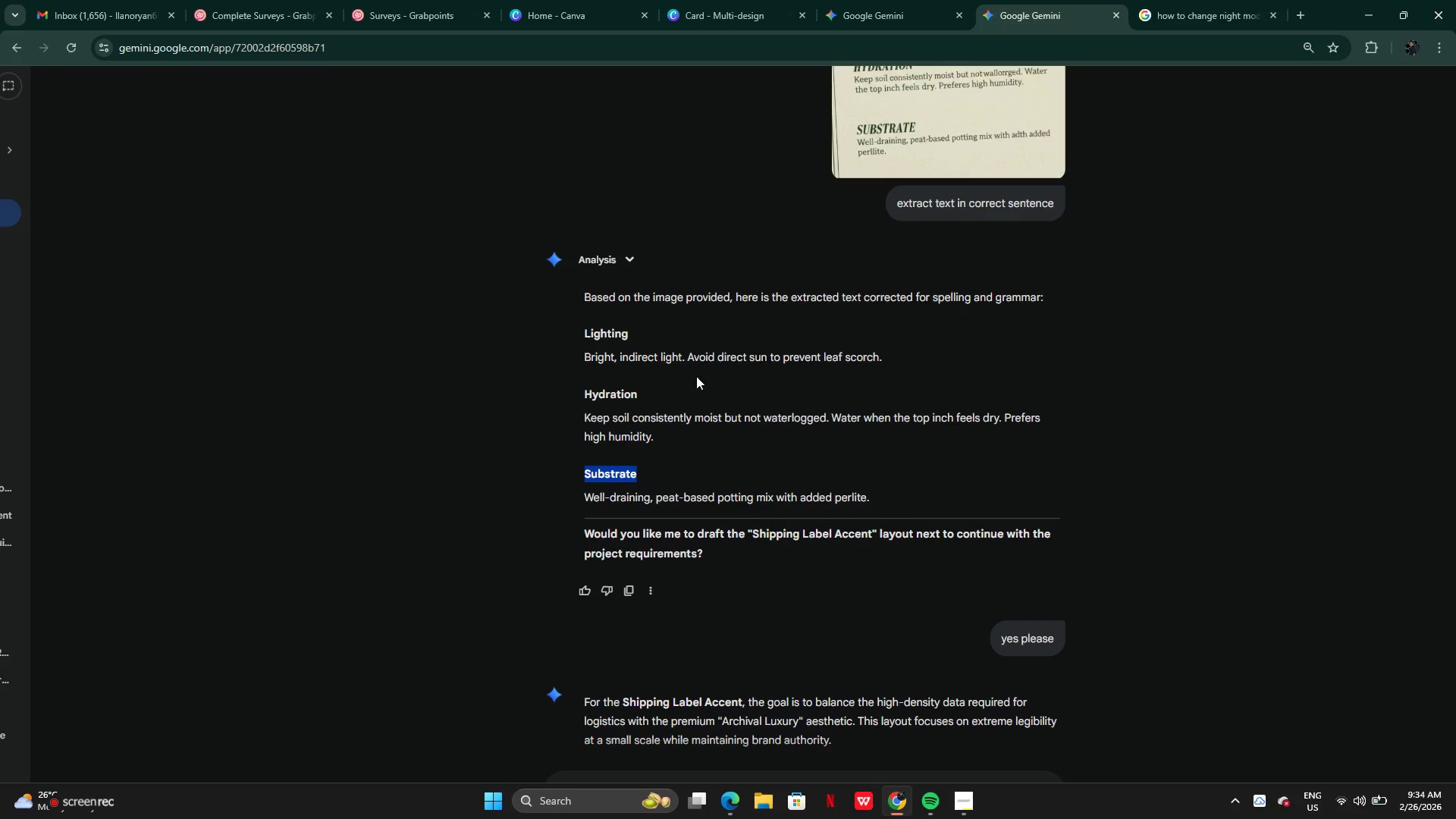 
left_click([623, 352])
 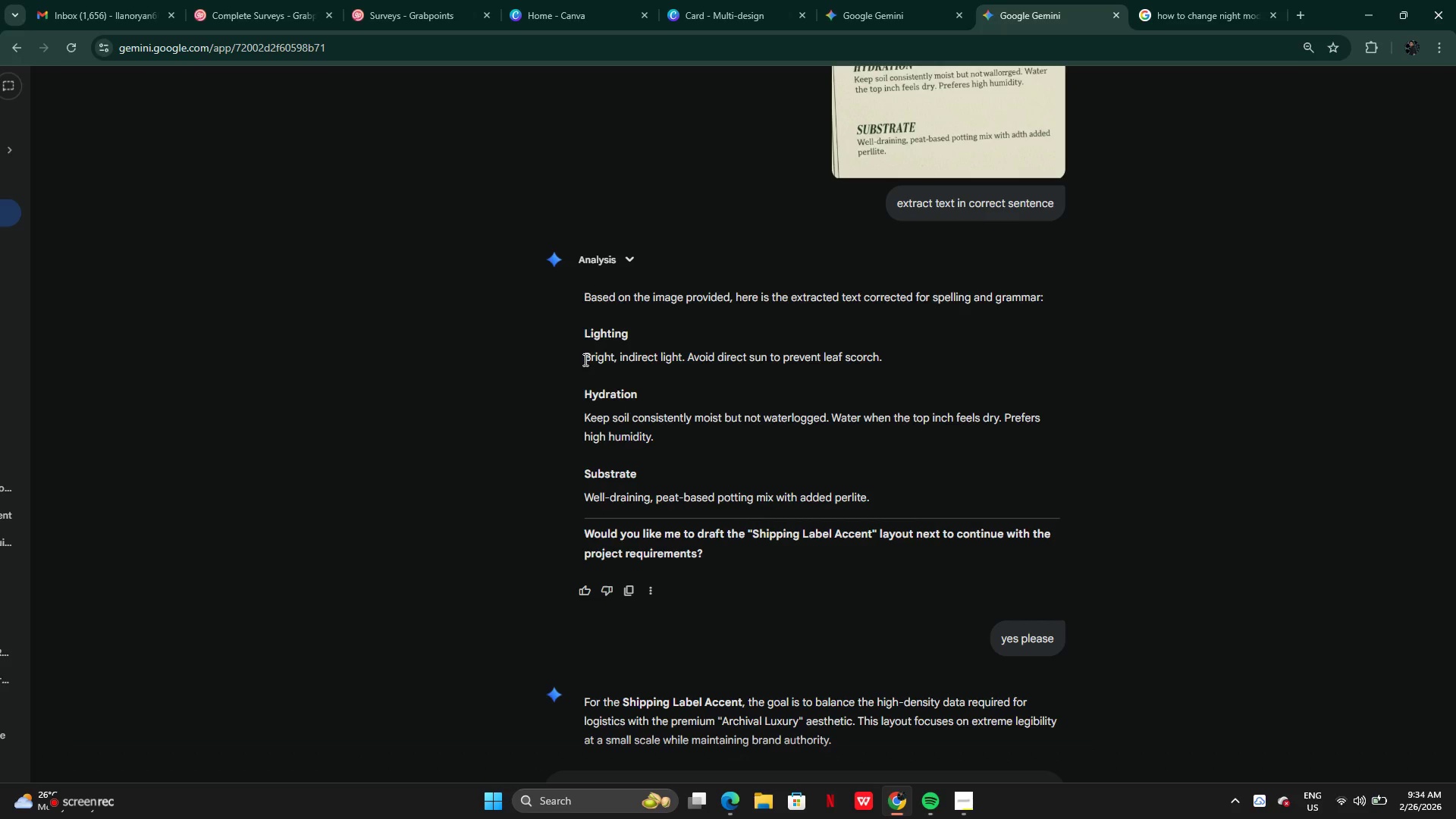 
left_click_drag(start_coordinate=[583, 358], to_coordinate=[921, 362])
 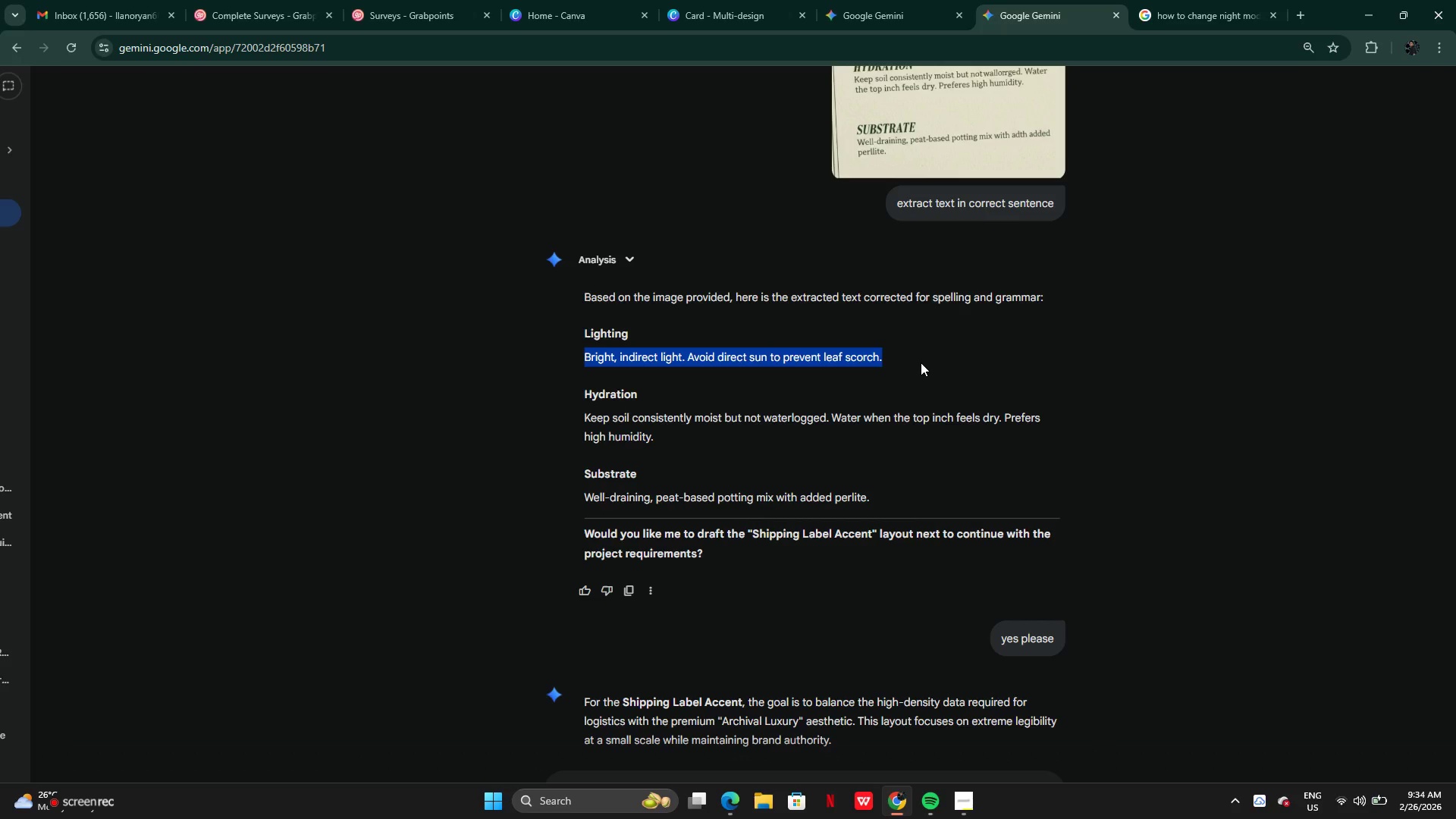 
key(Control+C)
 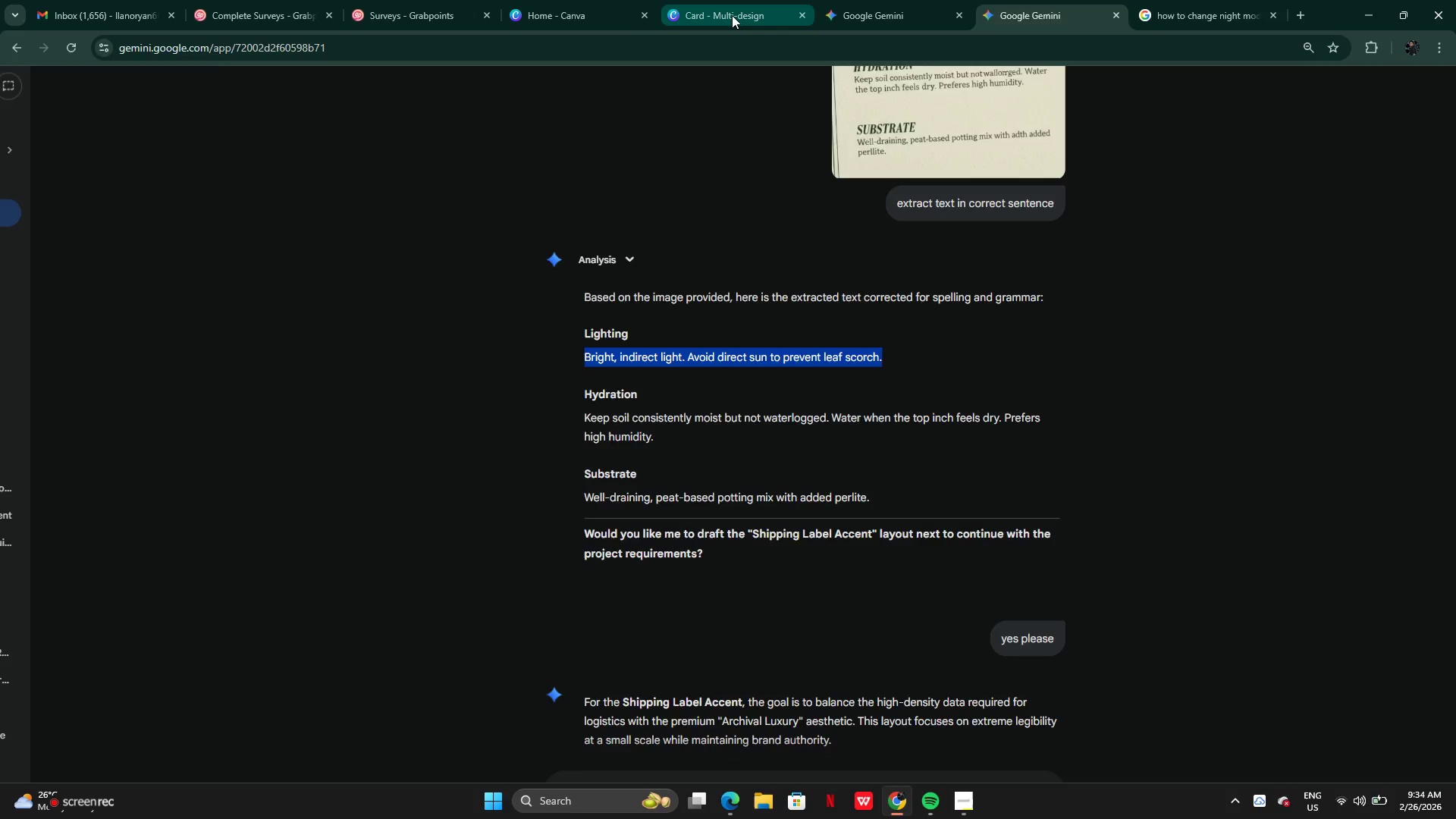 
left_click([732, 15])
 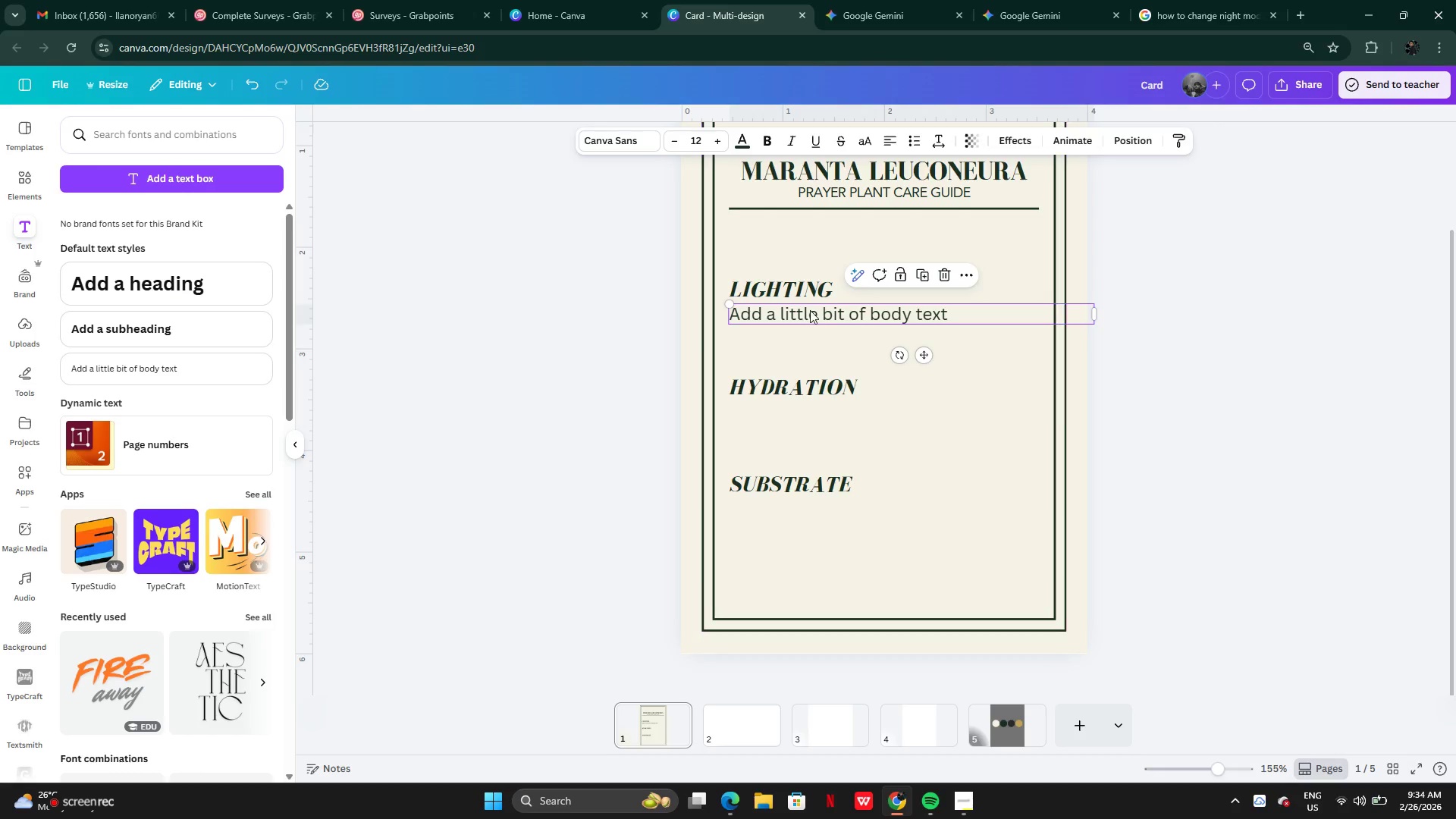 
double_click([811, 310])
 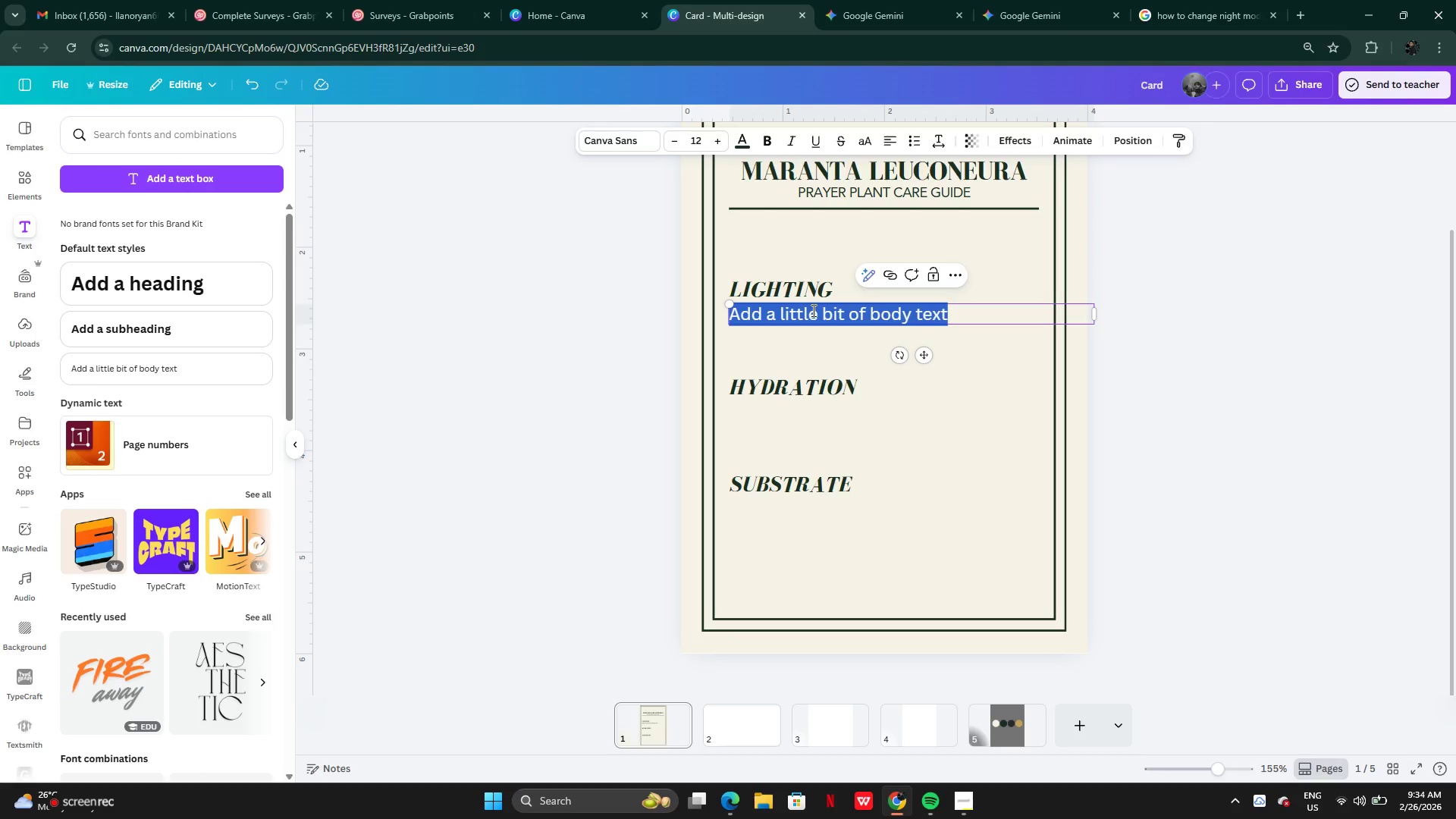 
key(Control+V)
 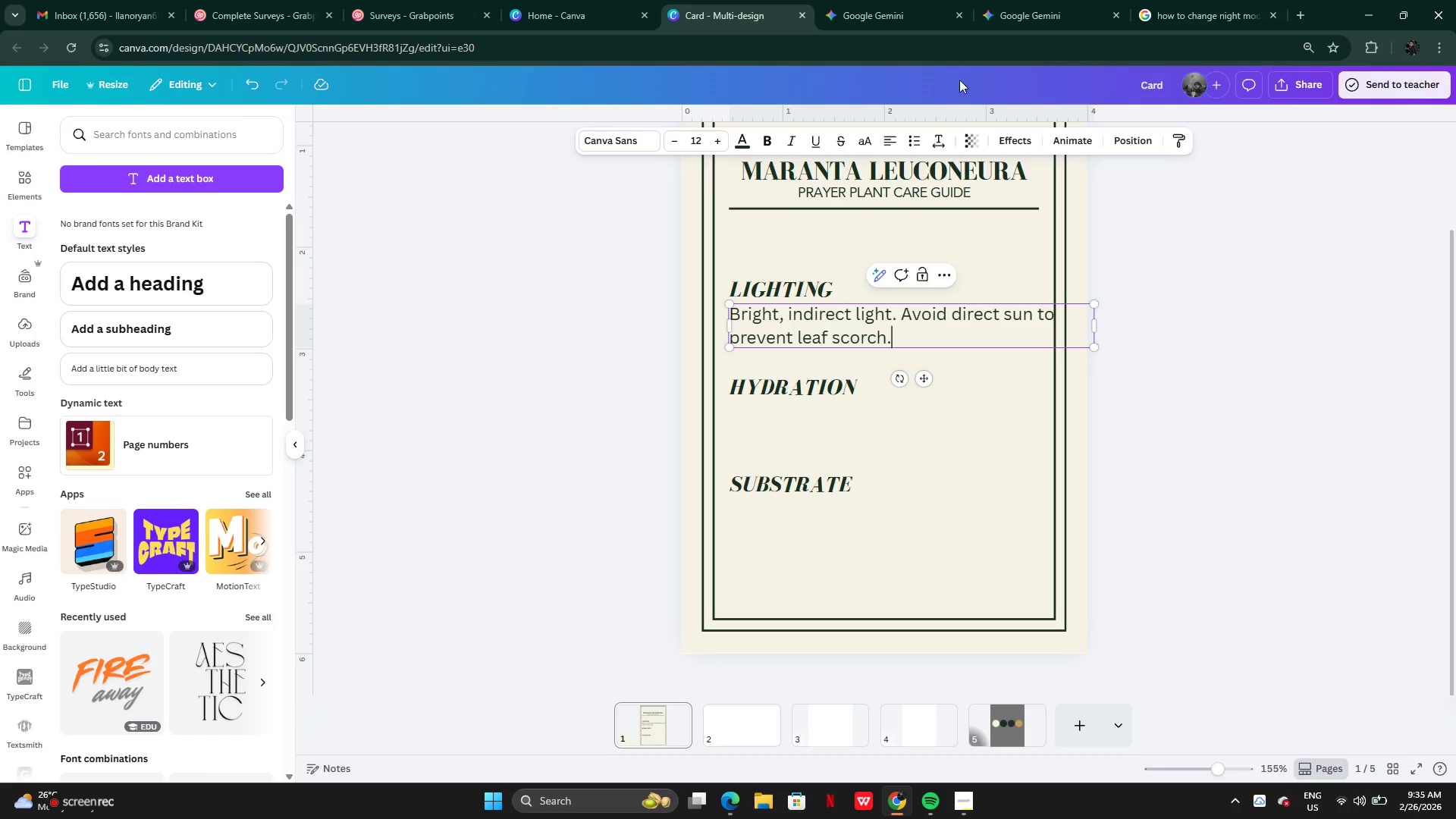 
left_click([1011, 27])
 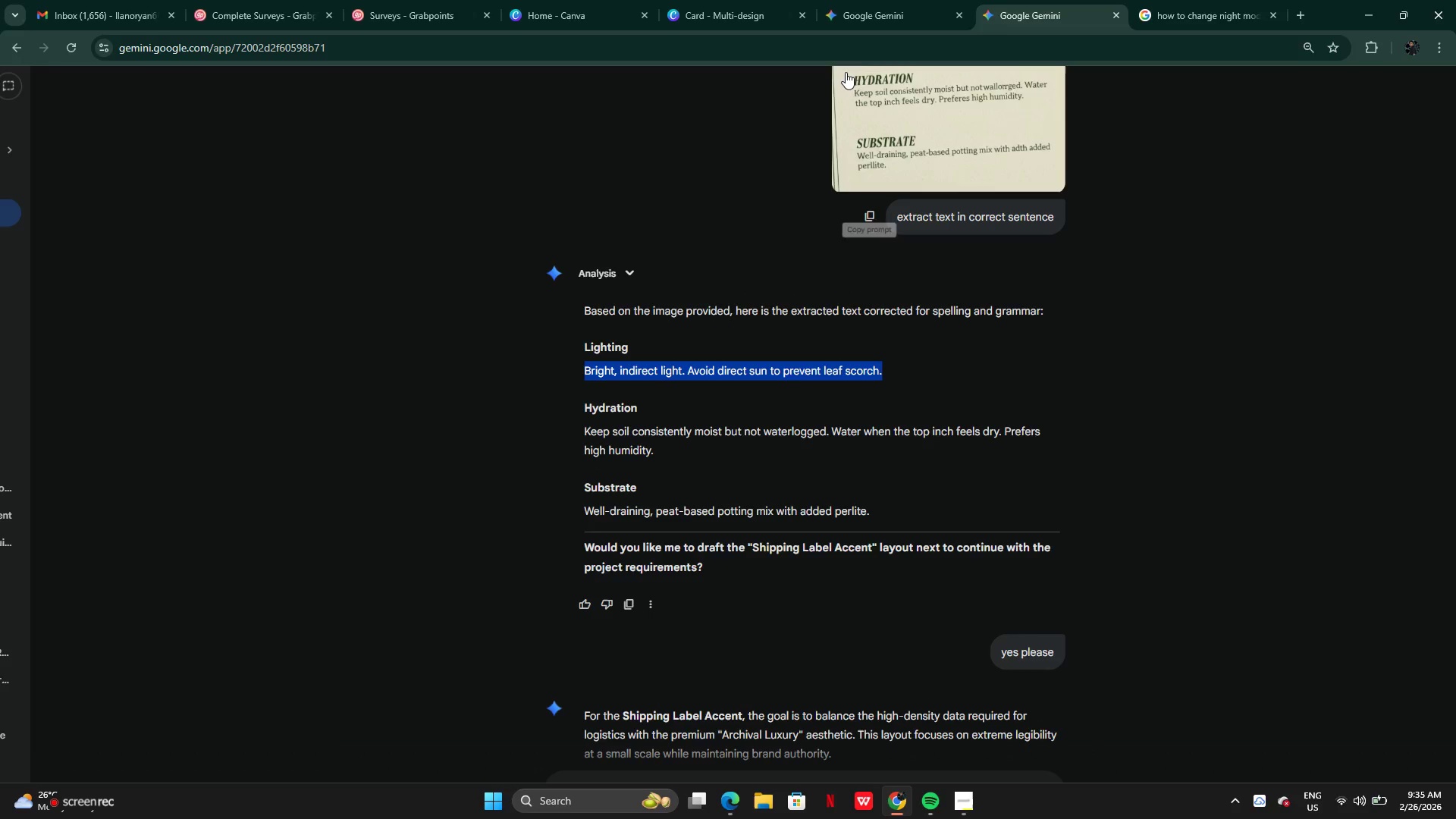 
left_click([861, 8])
 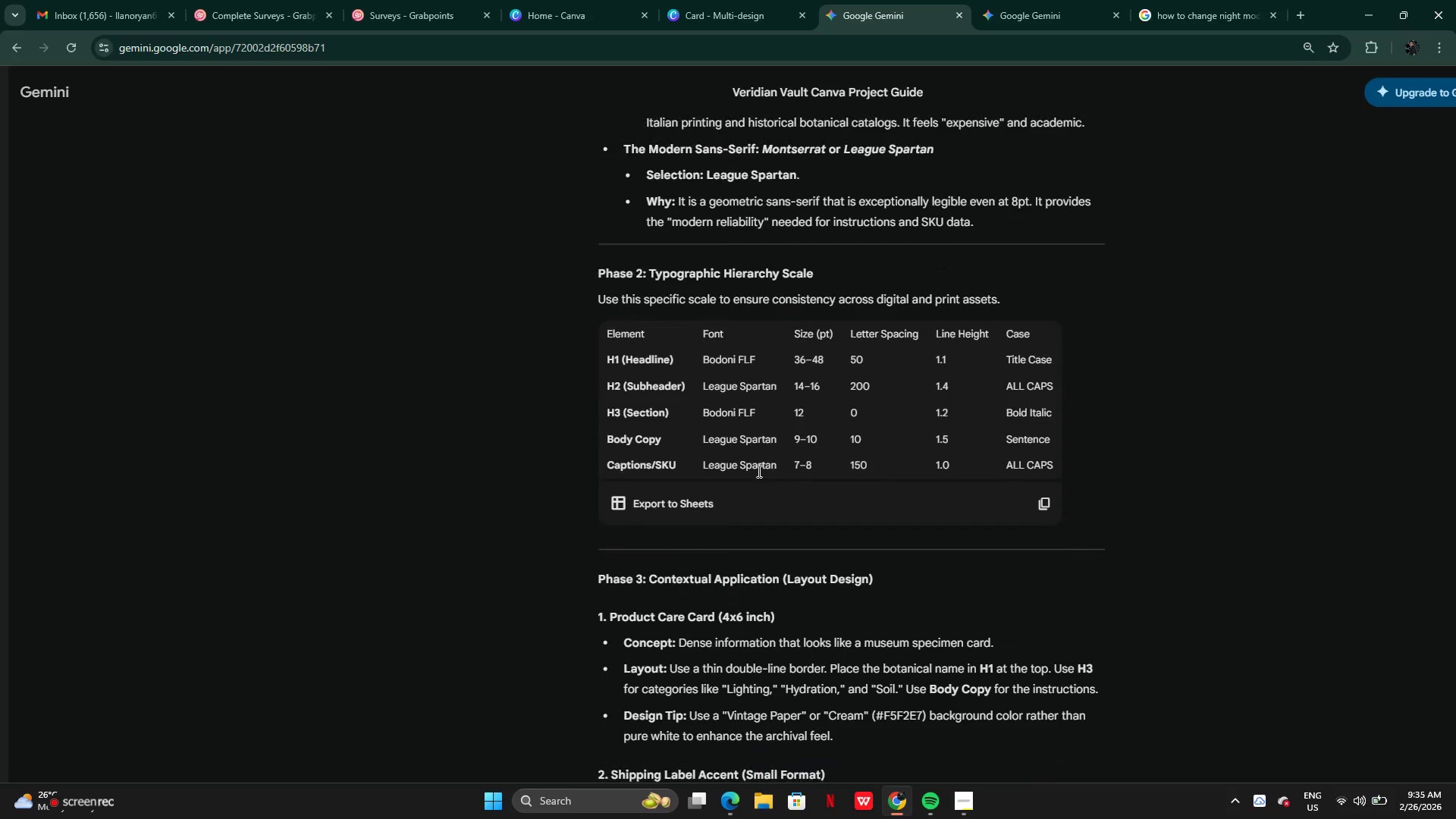 
wait(10.73)
 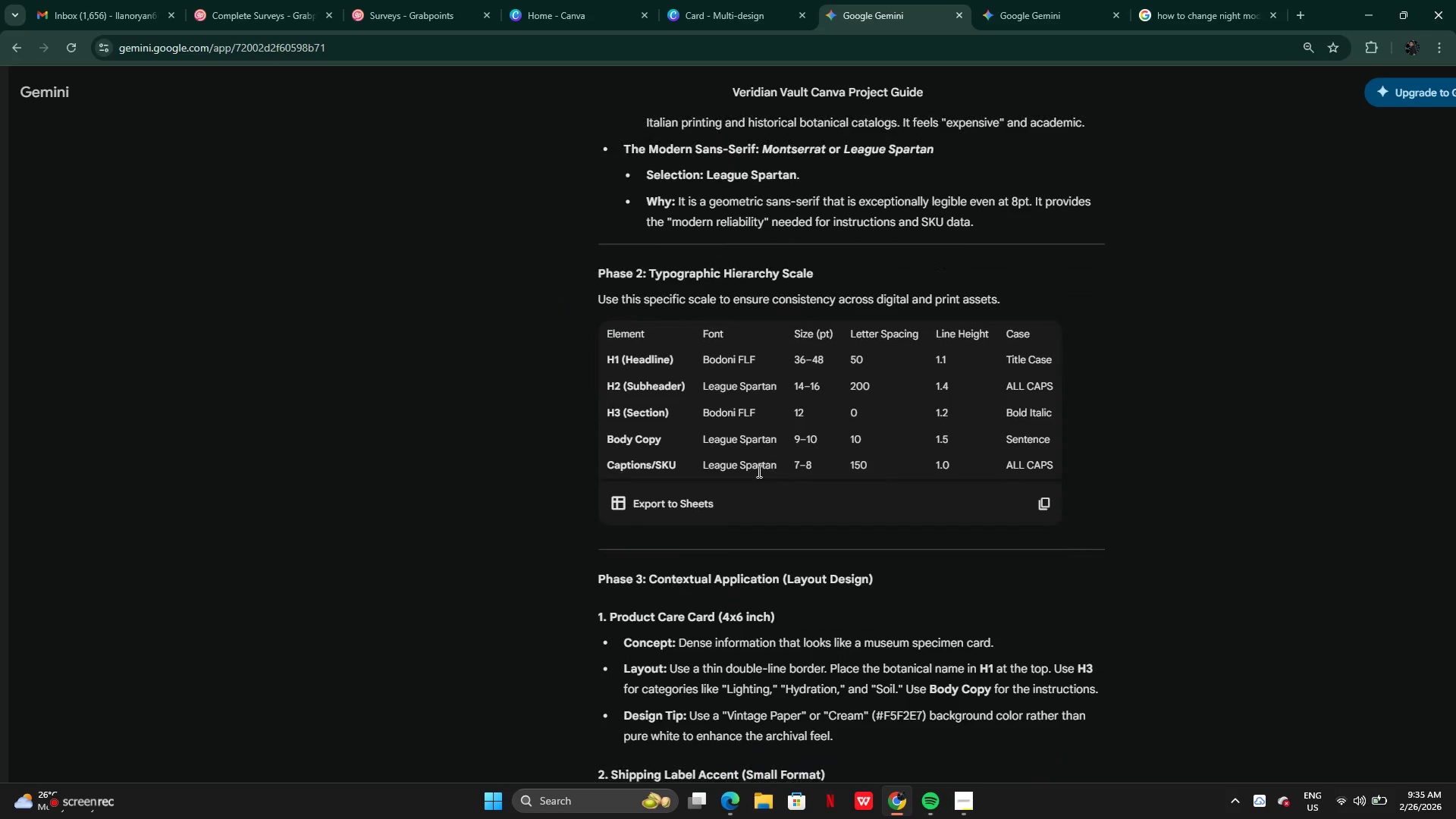 
left_click([1026, 7])
 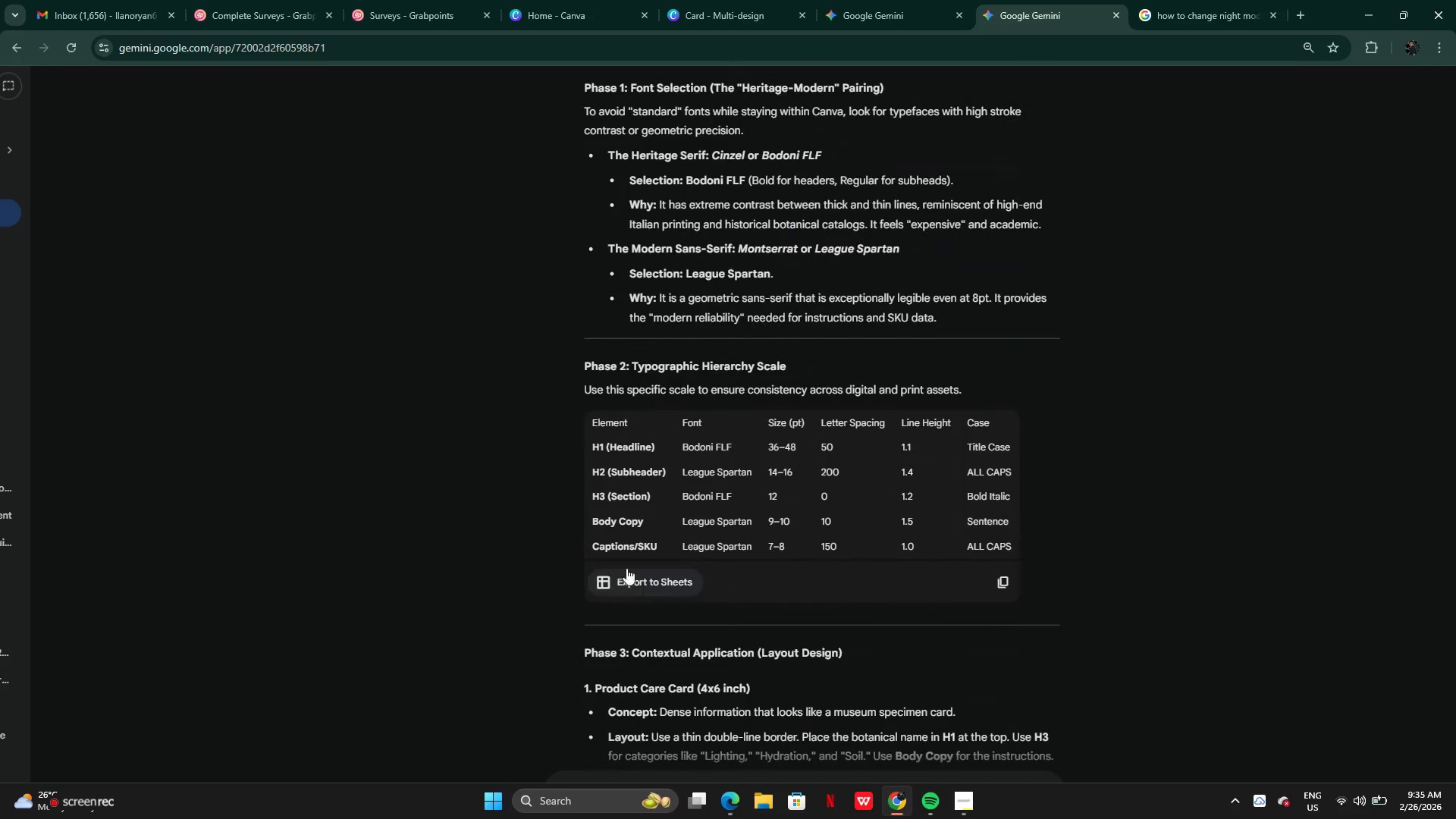 
wait(7.08)
 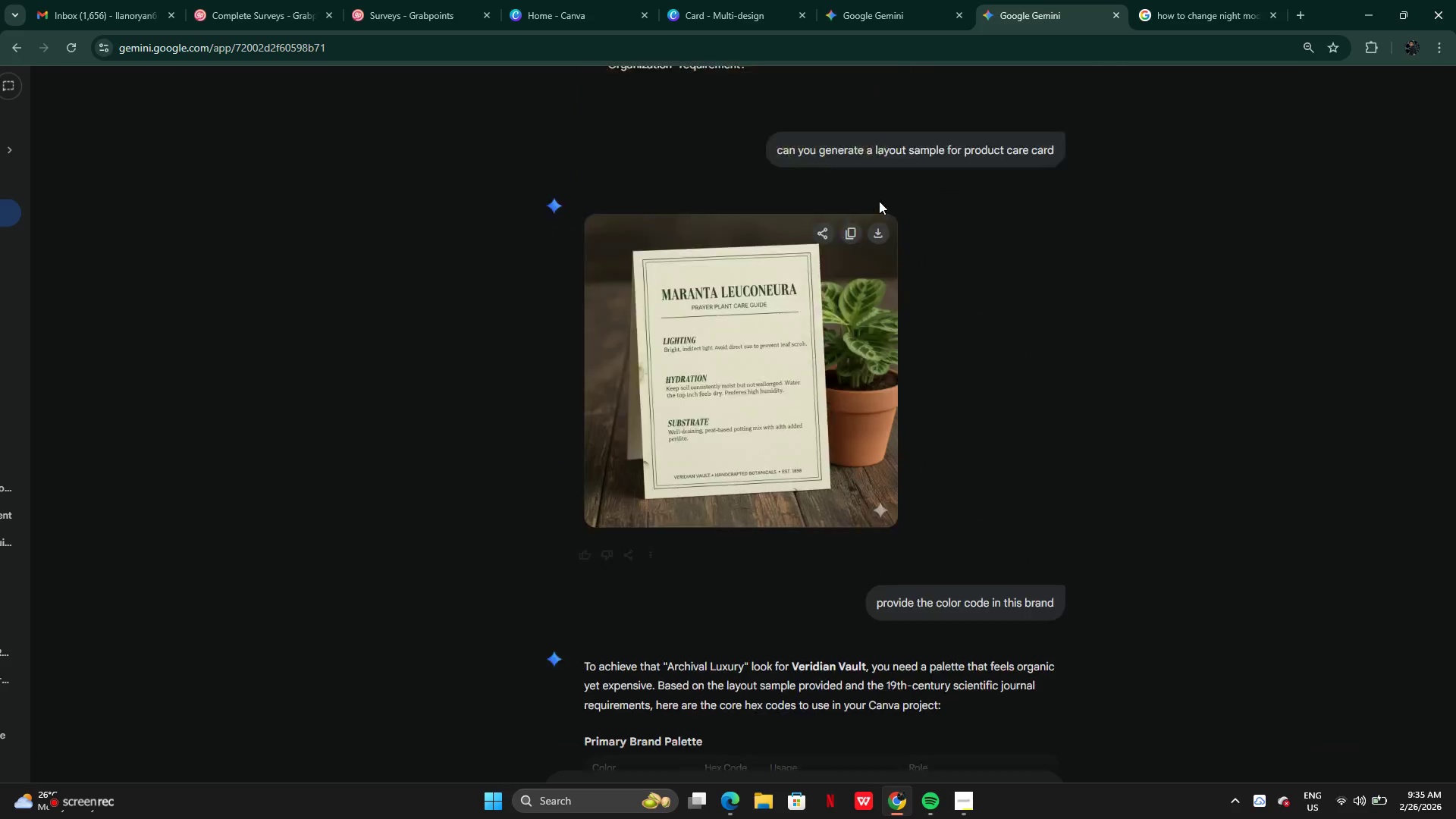 
double_click([755, 5])
 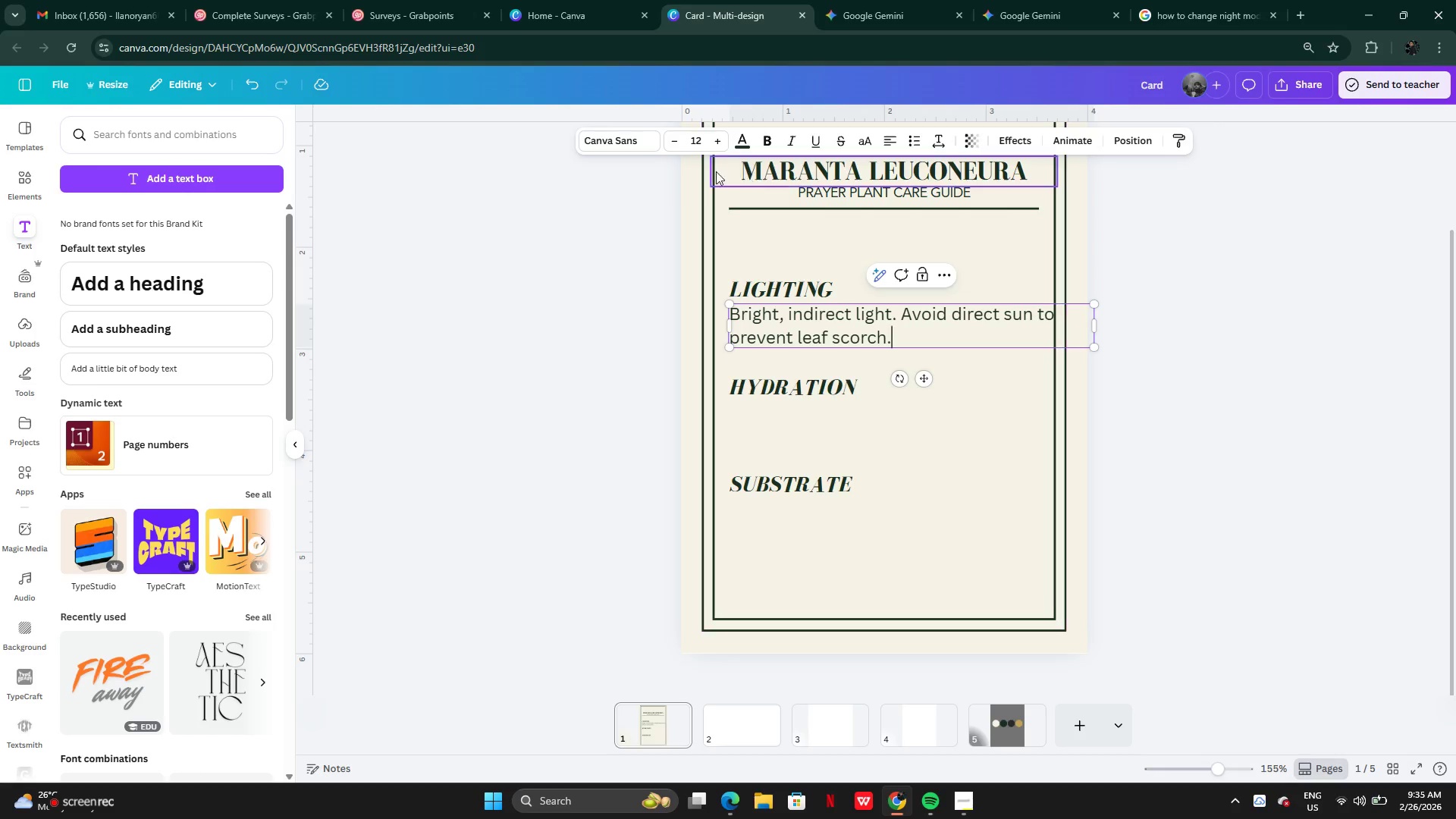 
left_click([604, 142])
 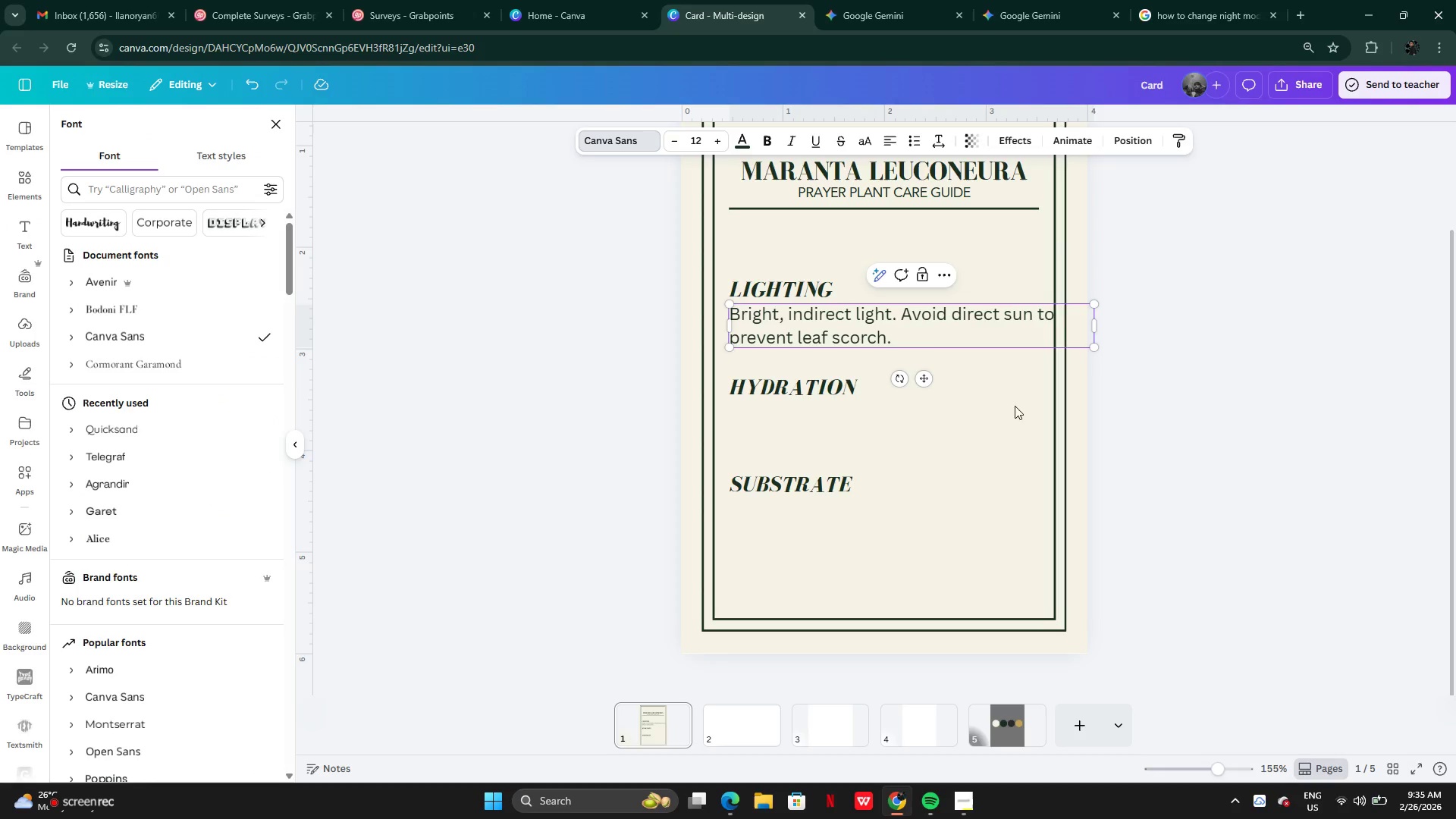 
left_click([1024, 441])
 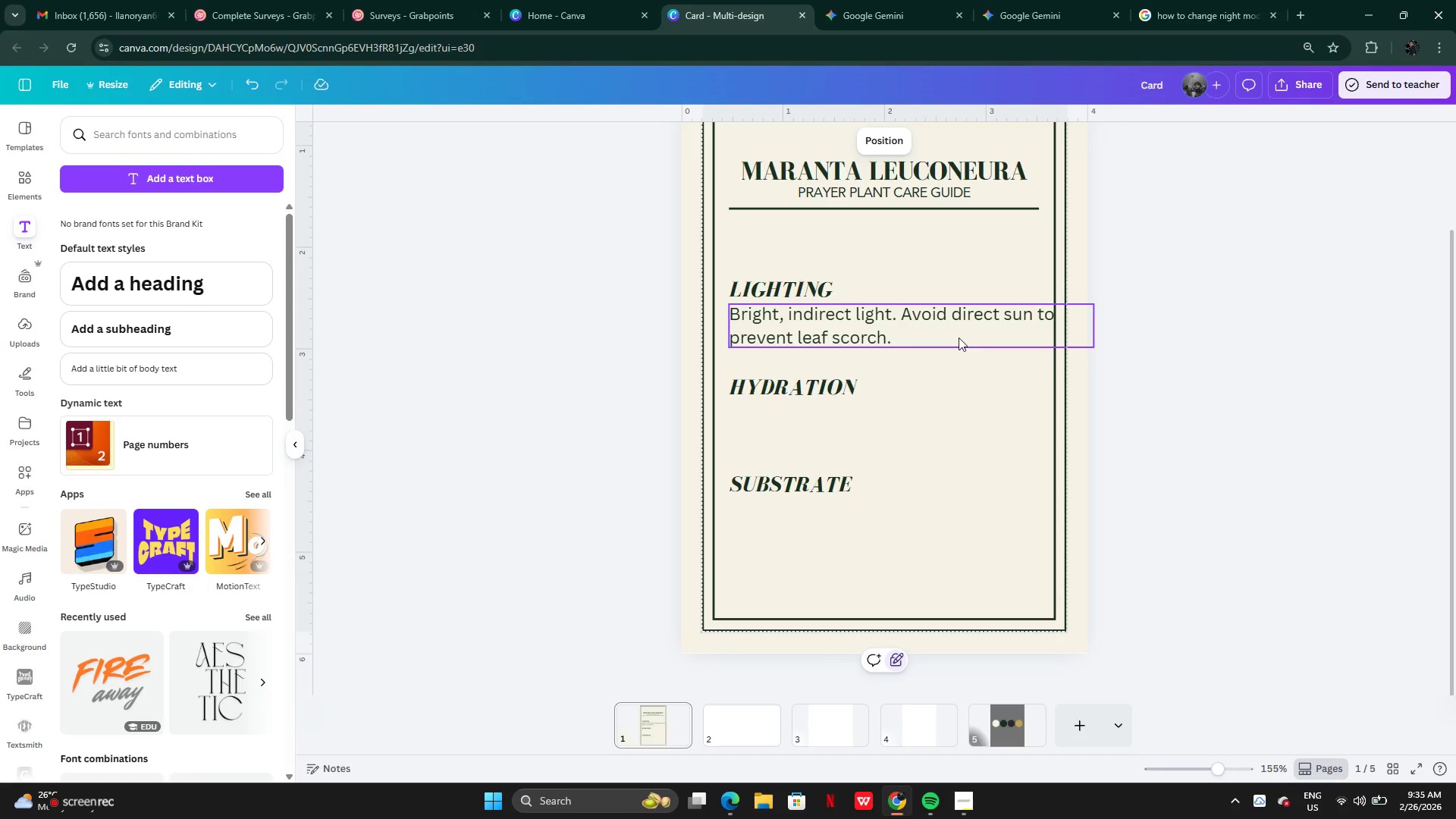 
left_click([959, 337])
 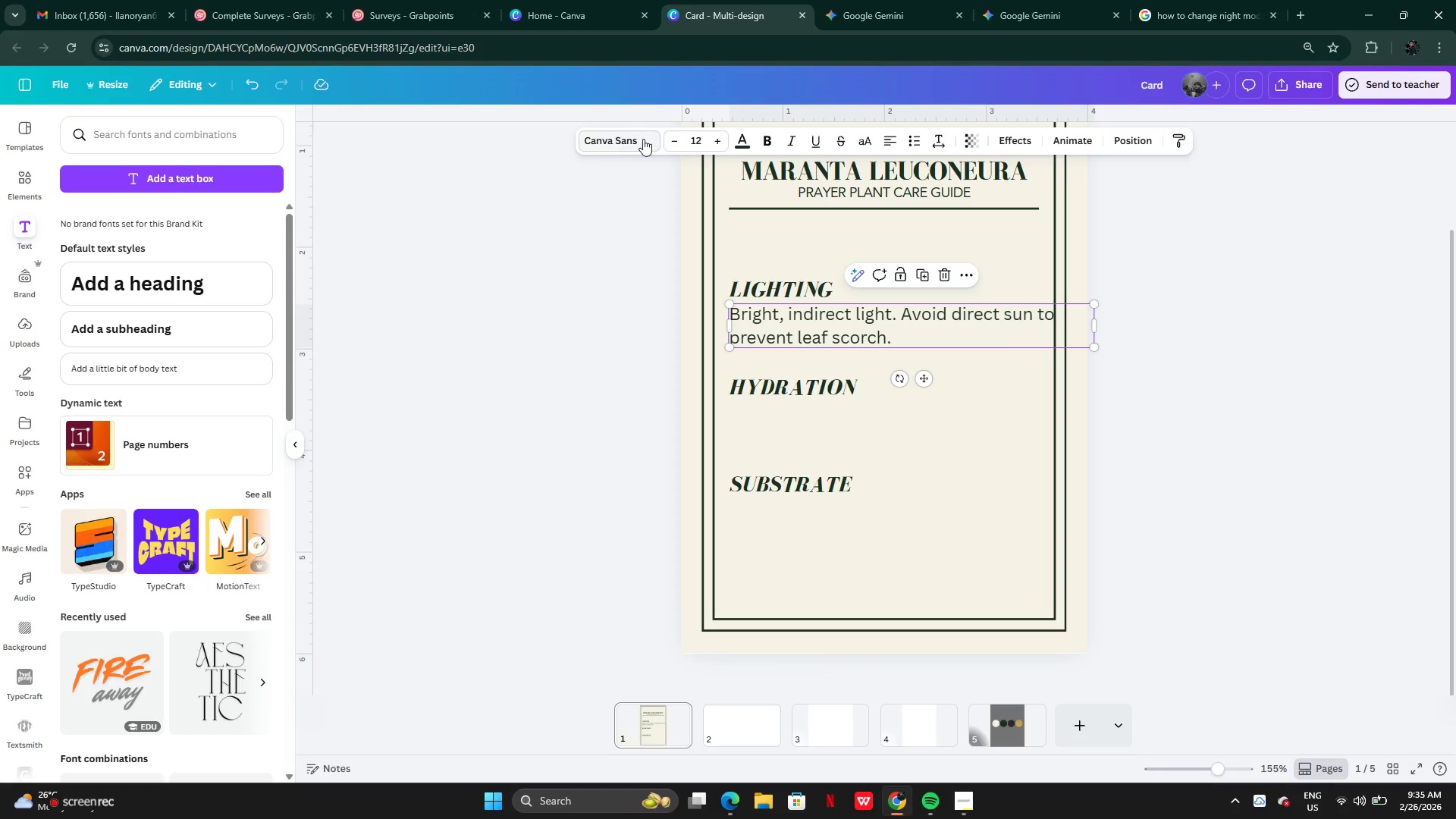 
left_click([603, 147])
 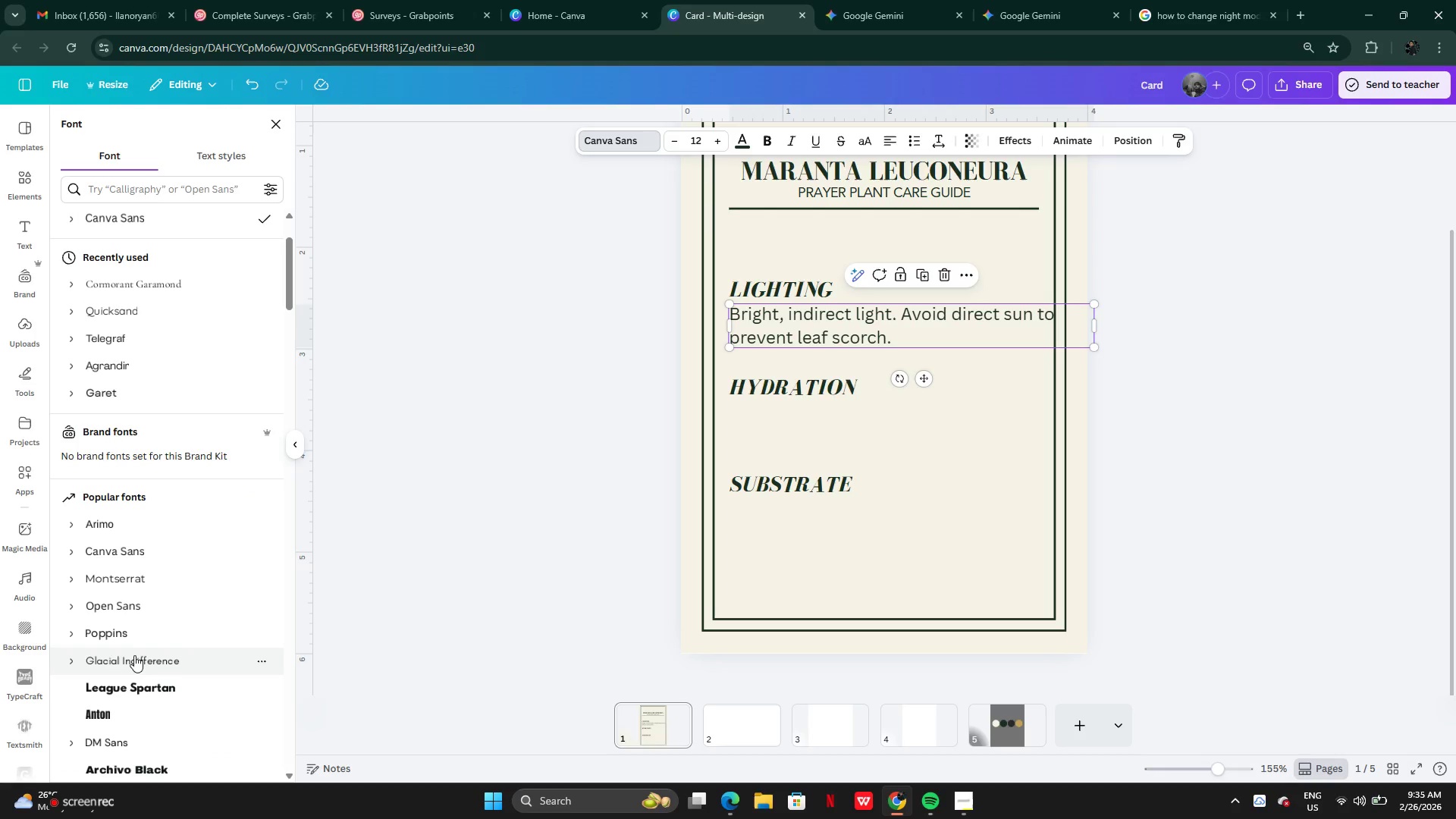 
wait(6.22)
 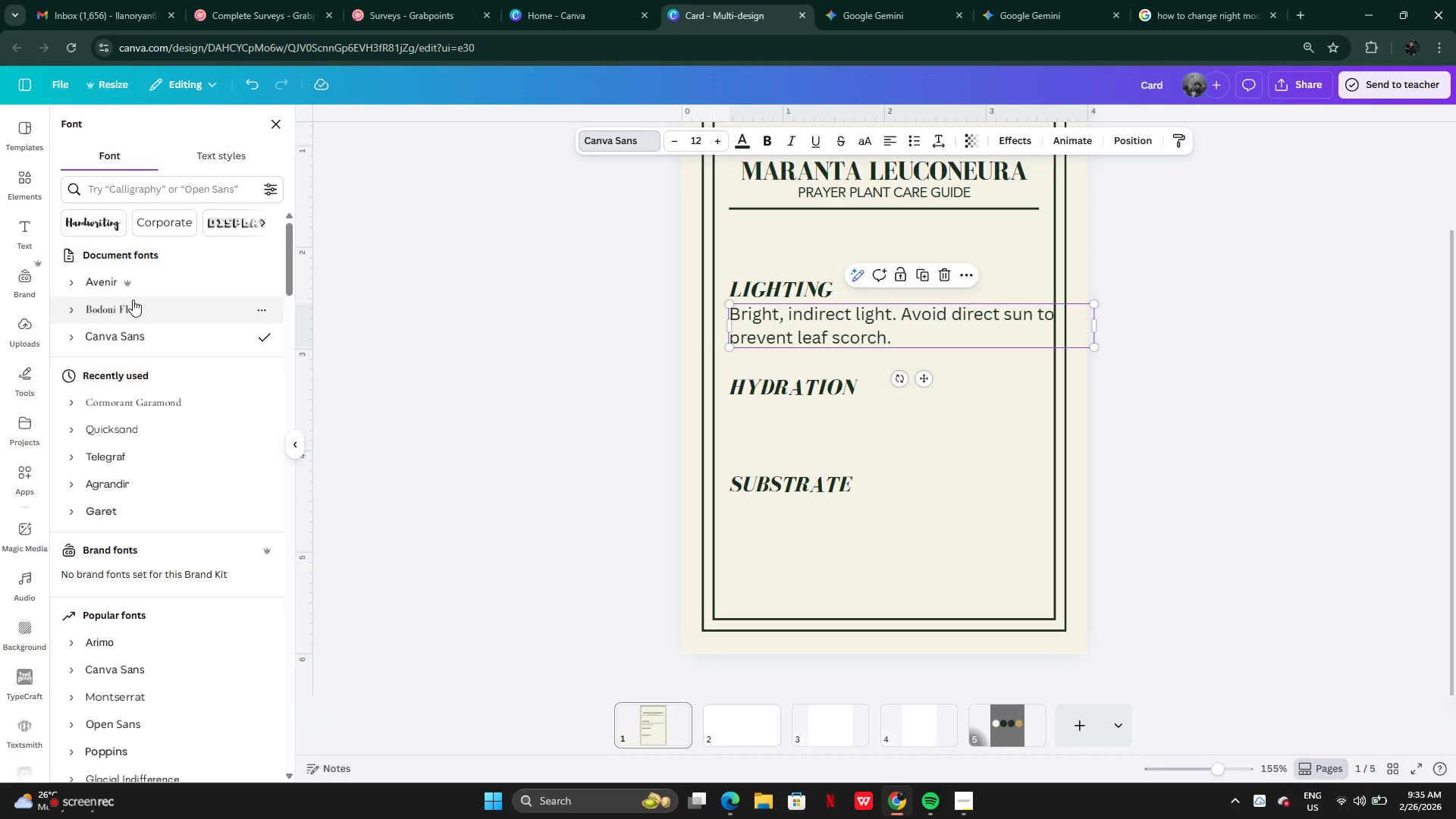 
left_click([143, 681])
 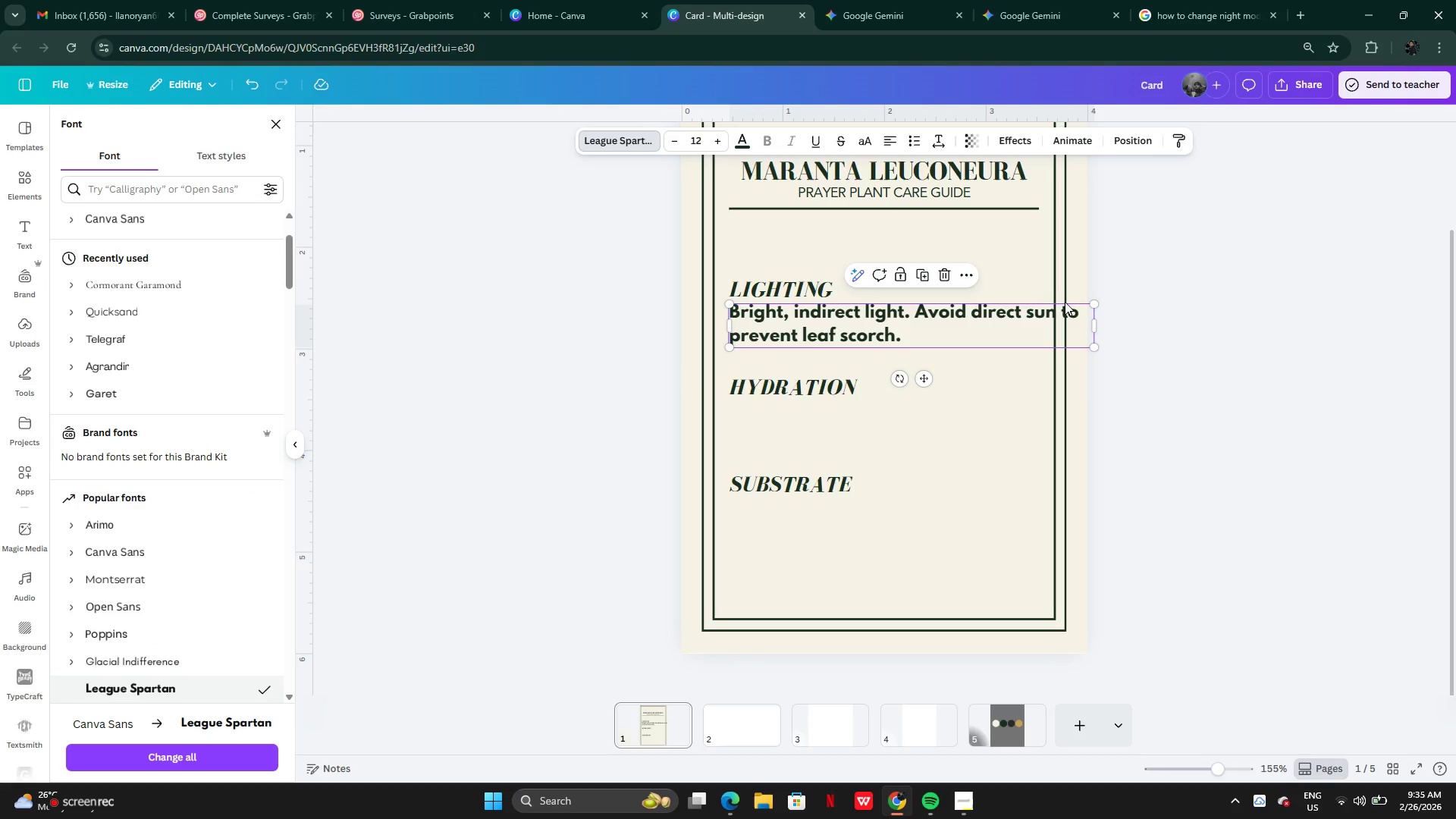 
left_click_drag(start_coordinate=[1094, 304], to_coordinate=[1012, 319])
 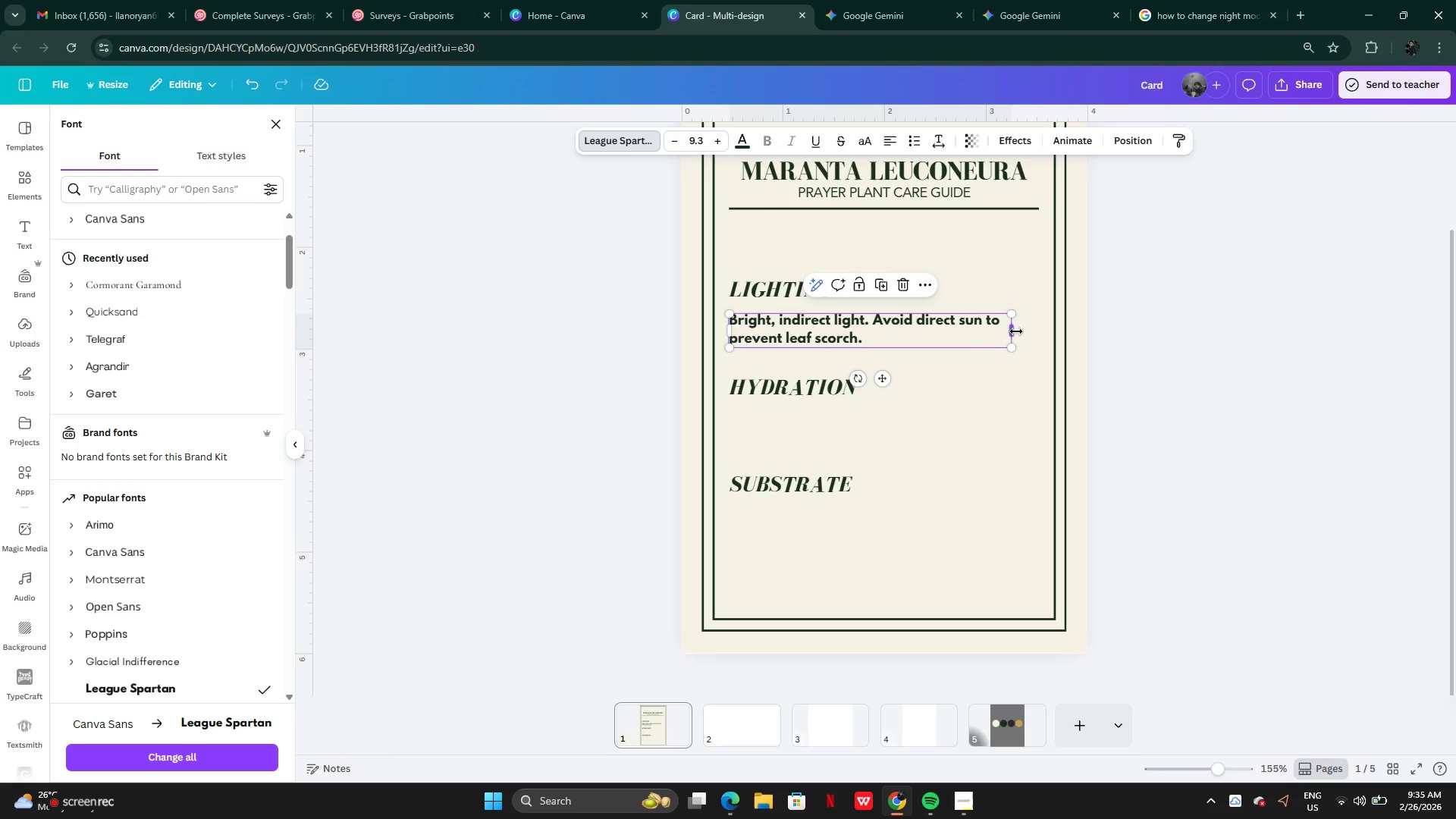 
left_click_drag(start_coordinate=[1016, 331], to_coordinate=[988, 334])
 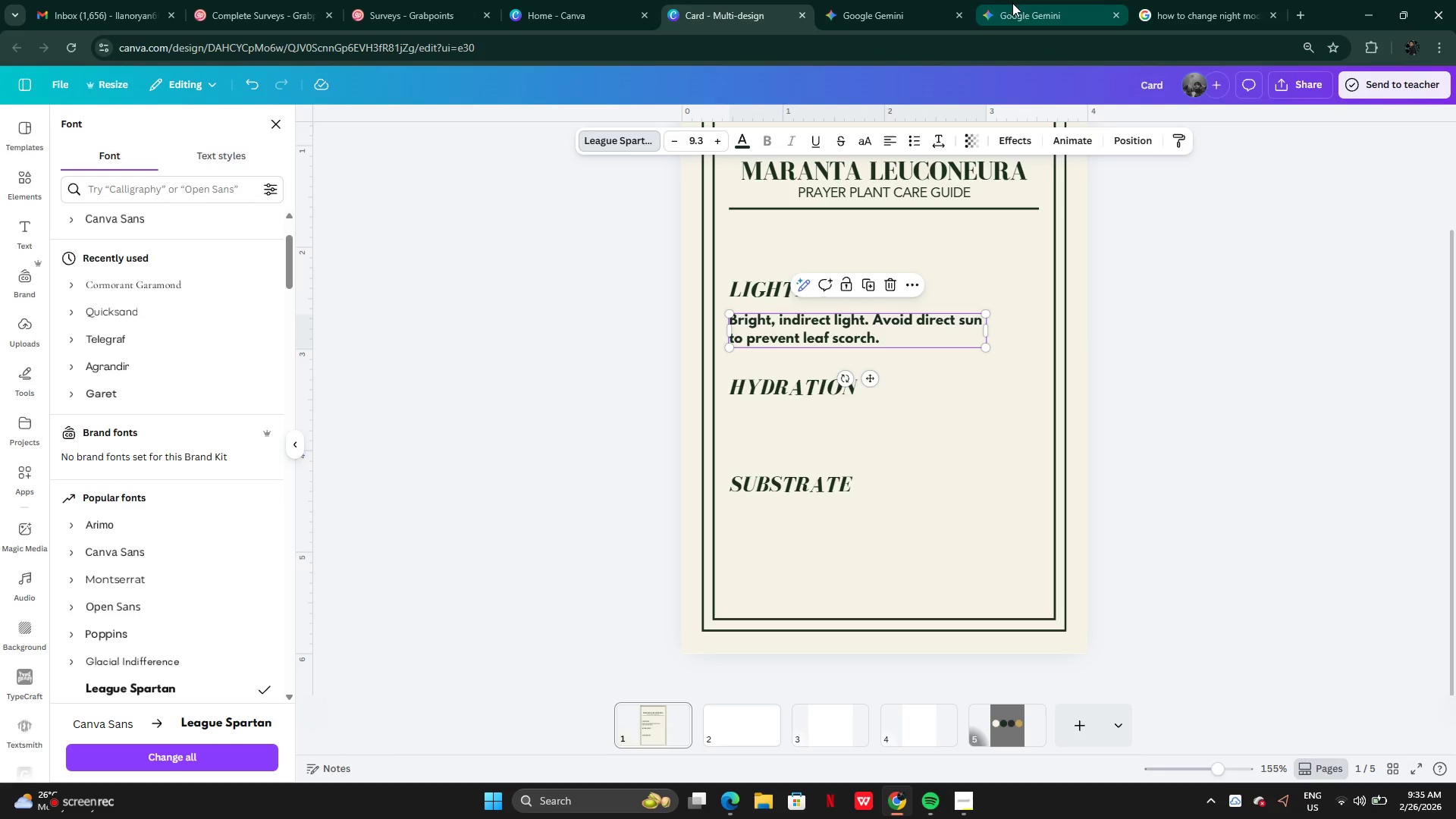 
left_click([1015, 3])
 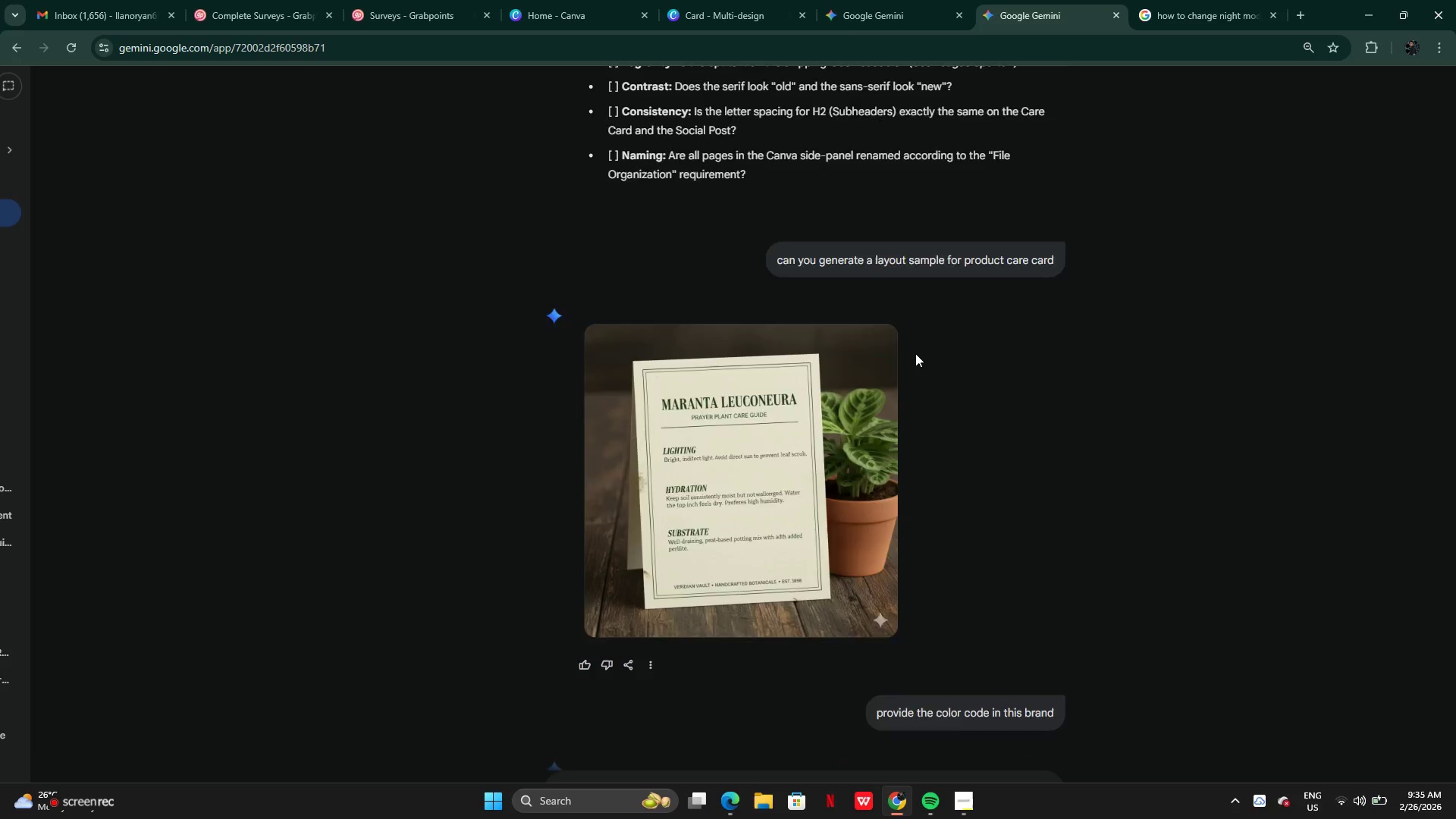 
double_click([711, 10])
 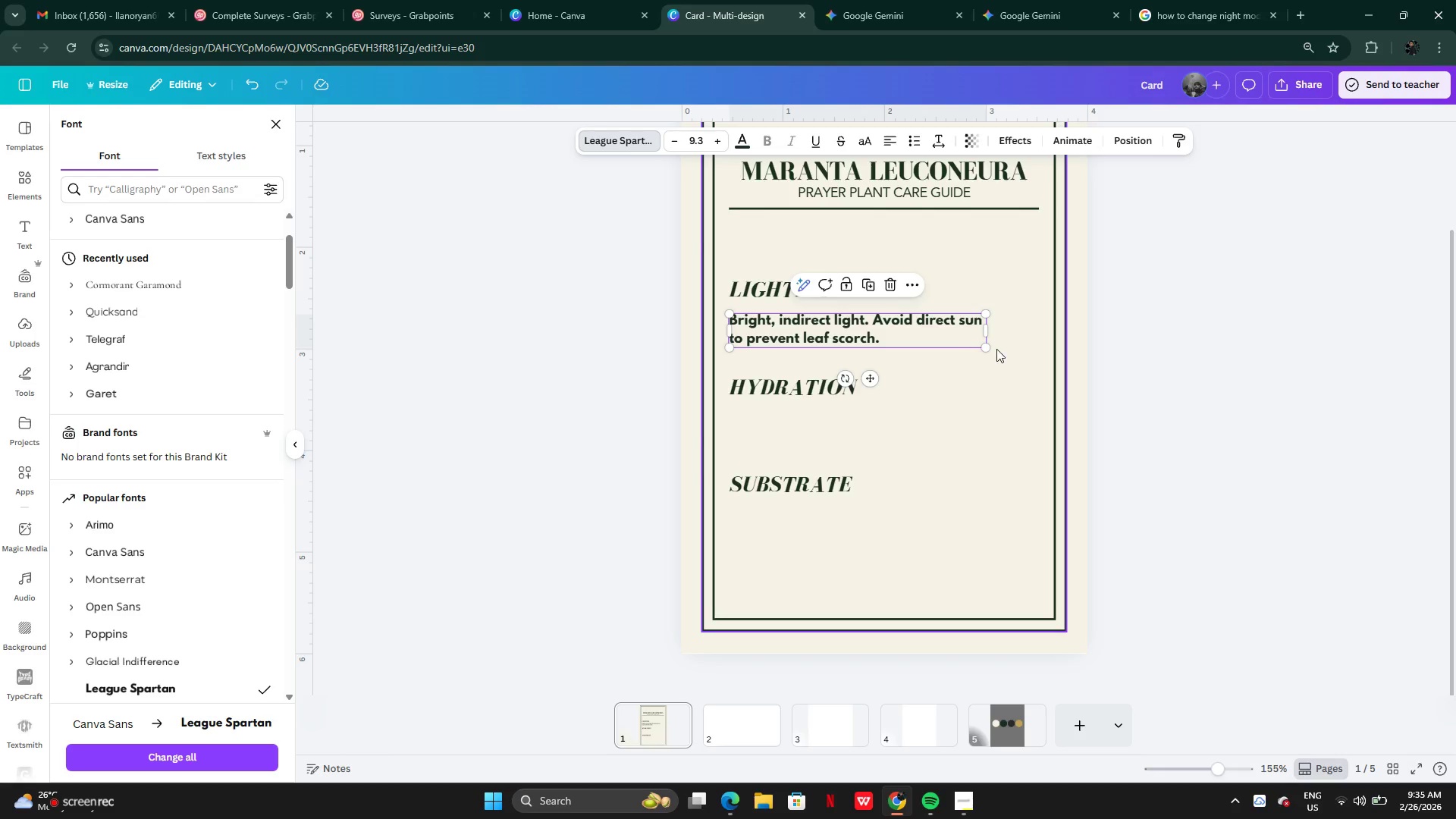 
left_click_drag(start_coordinate=[990, 337], to_coordinate=[1039, 338])
 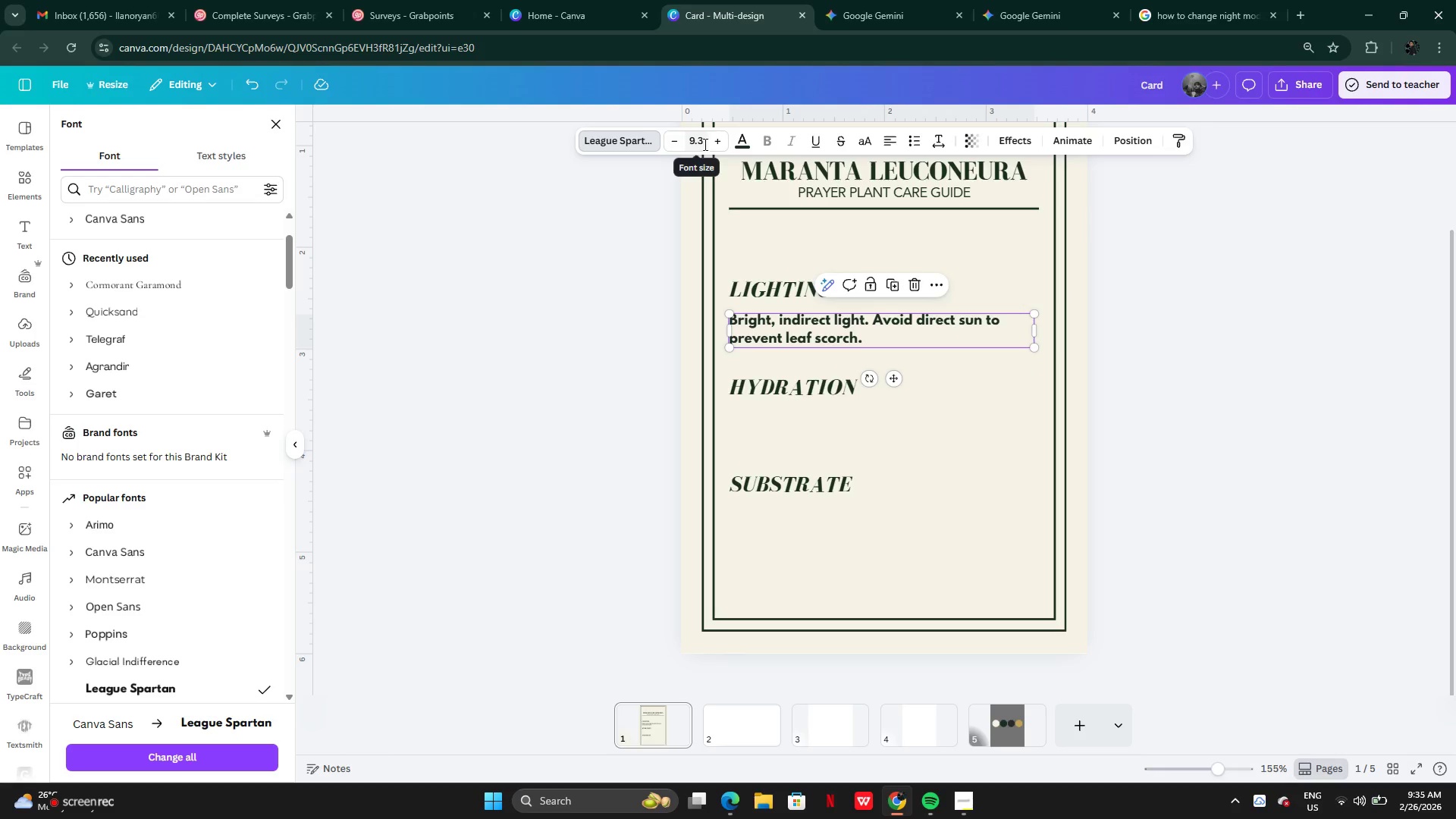 
left_click([608, 142])
 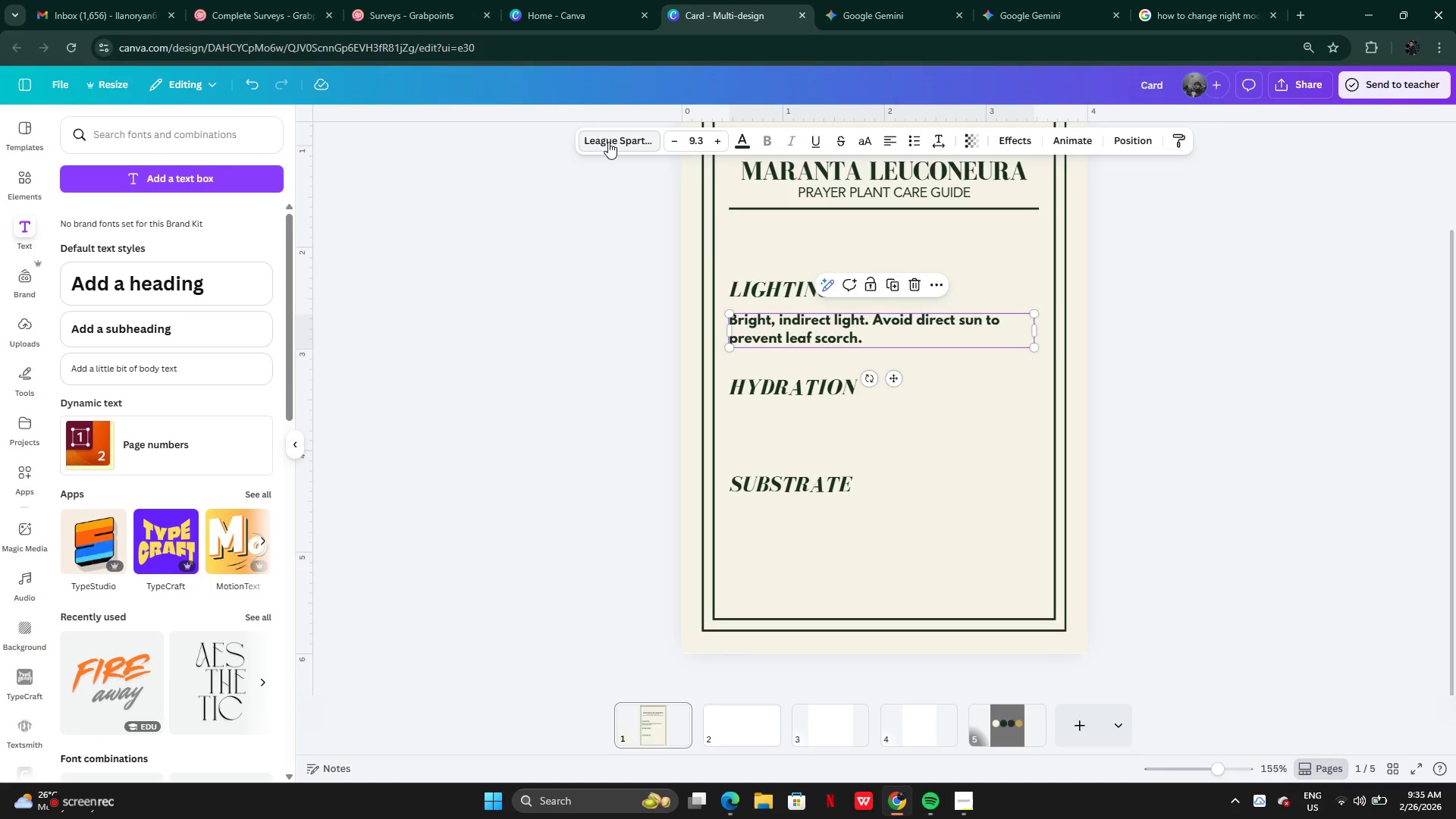 
left_click([608, 142])
 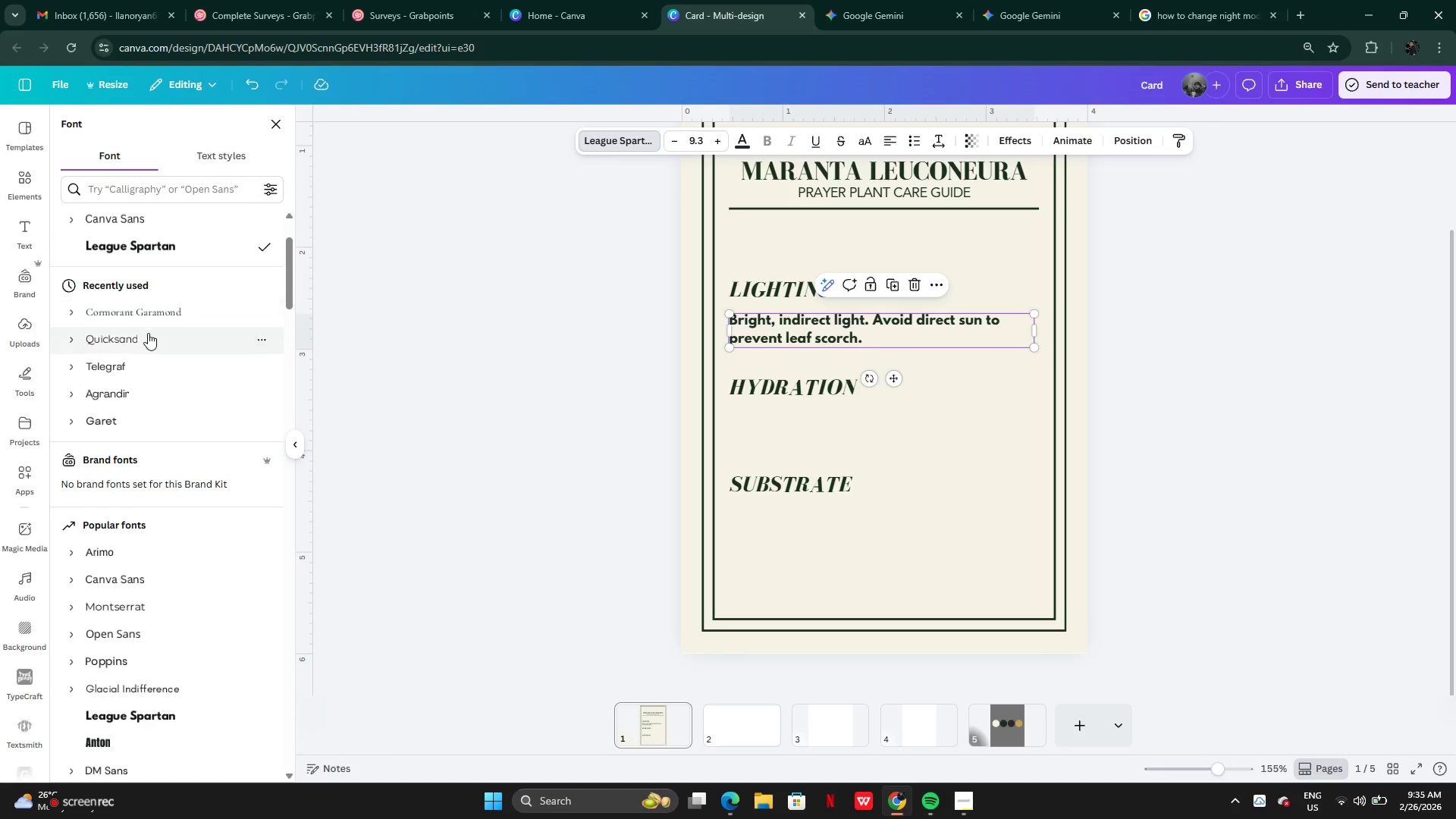 
left_click([148, 333])
 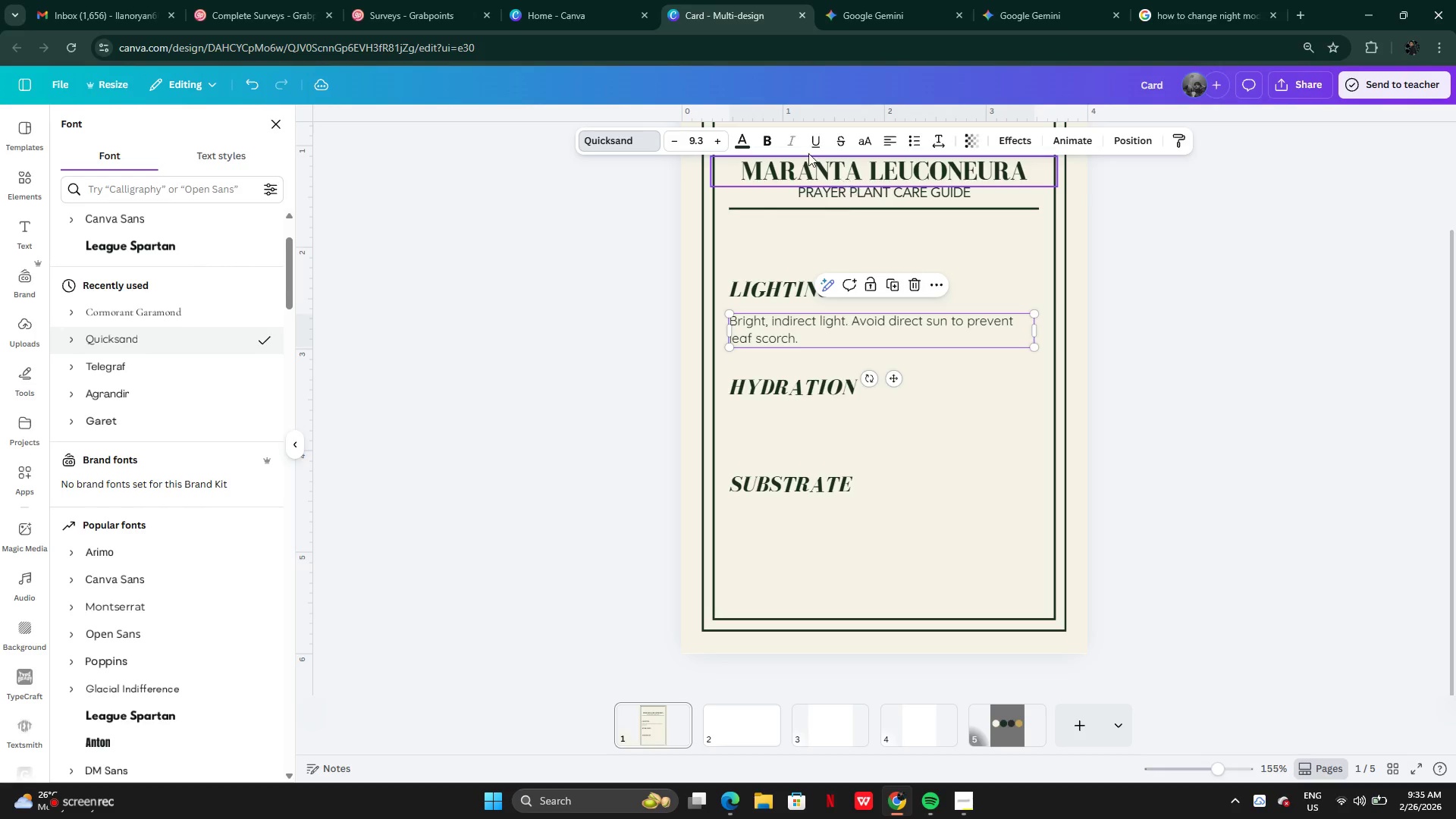 
left_click([774, 143])
 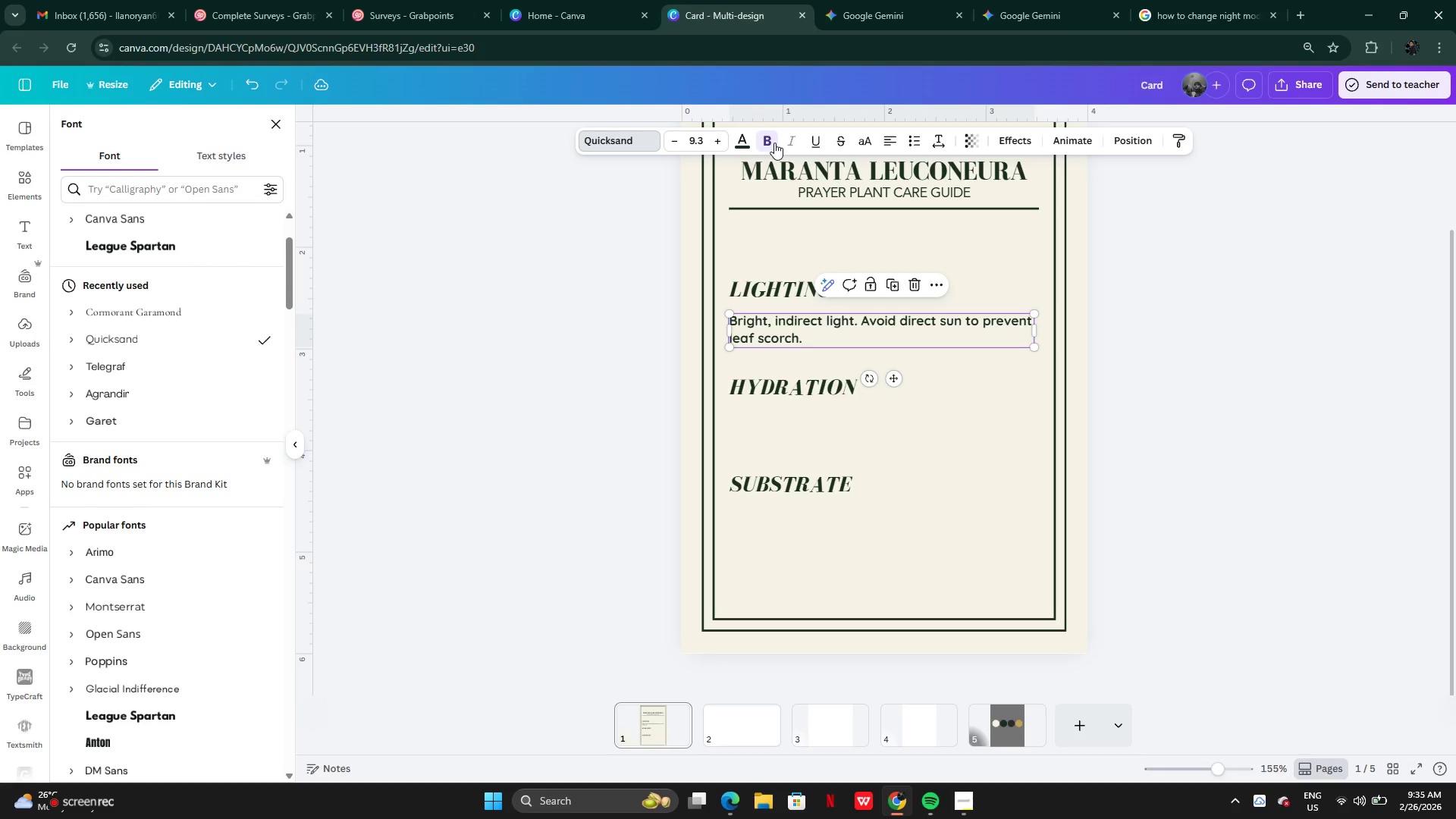 
left_click([774, 143])
 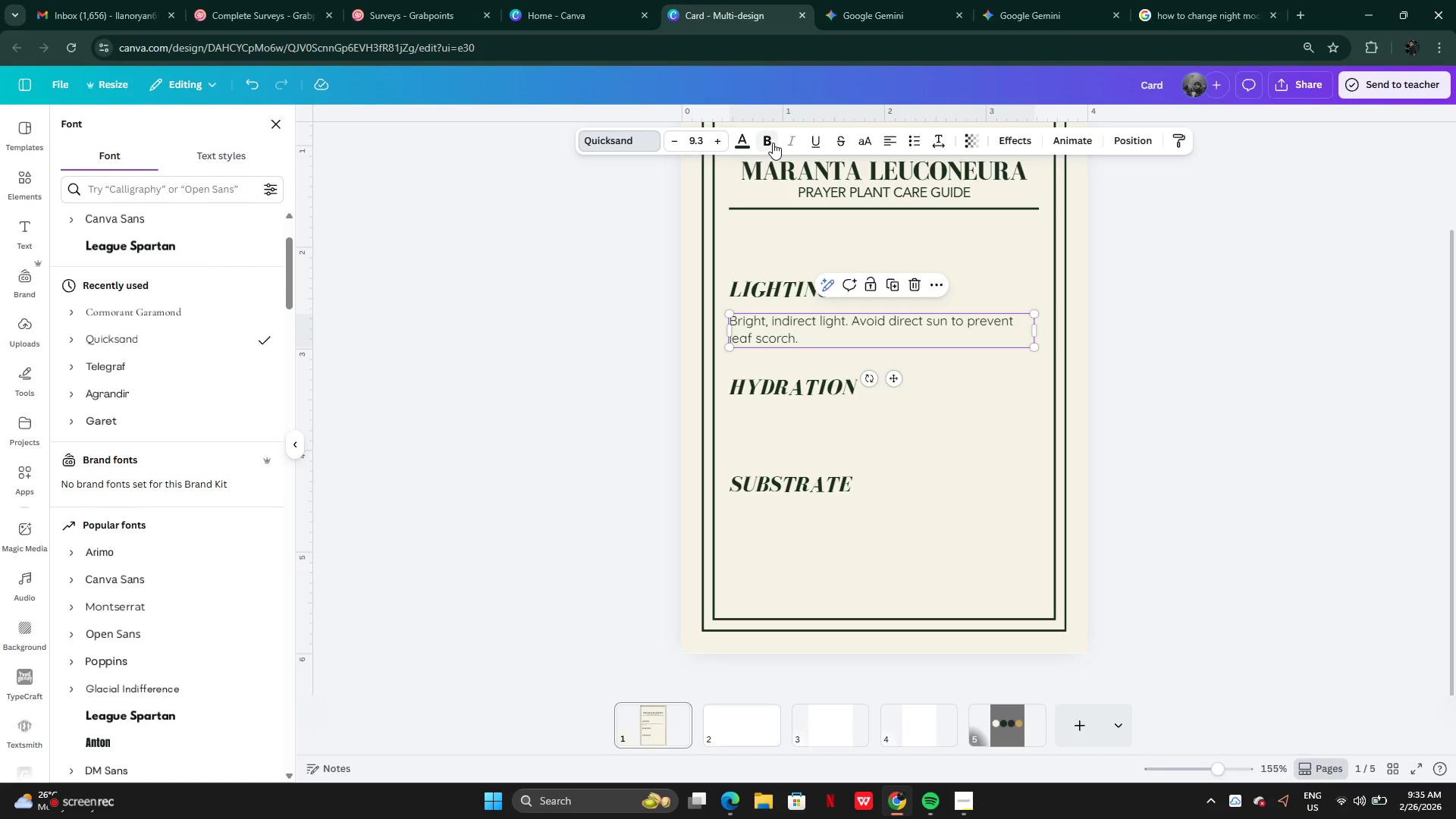 
left_click([773, 143])
 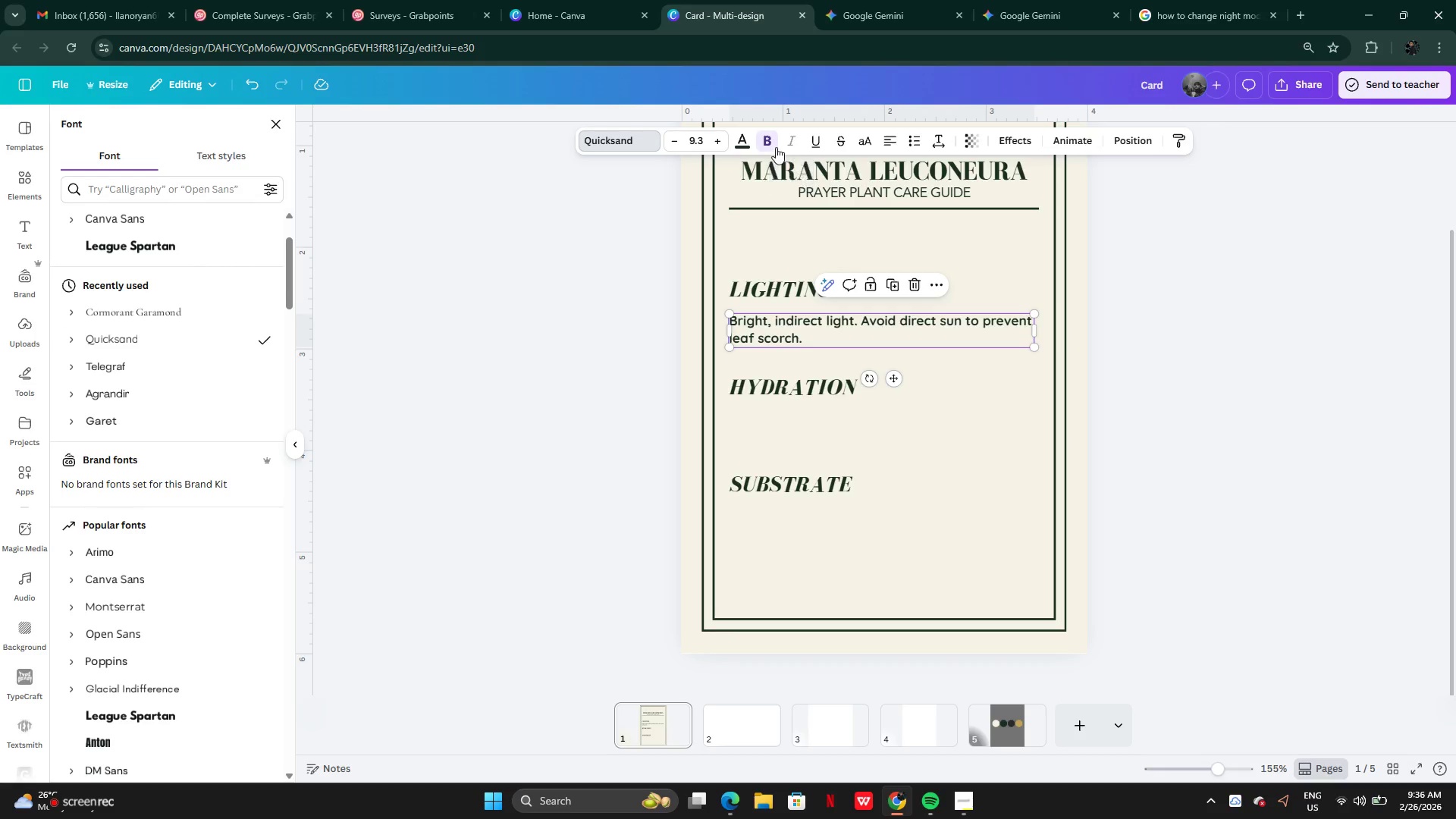 
left_click([745, 143])
 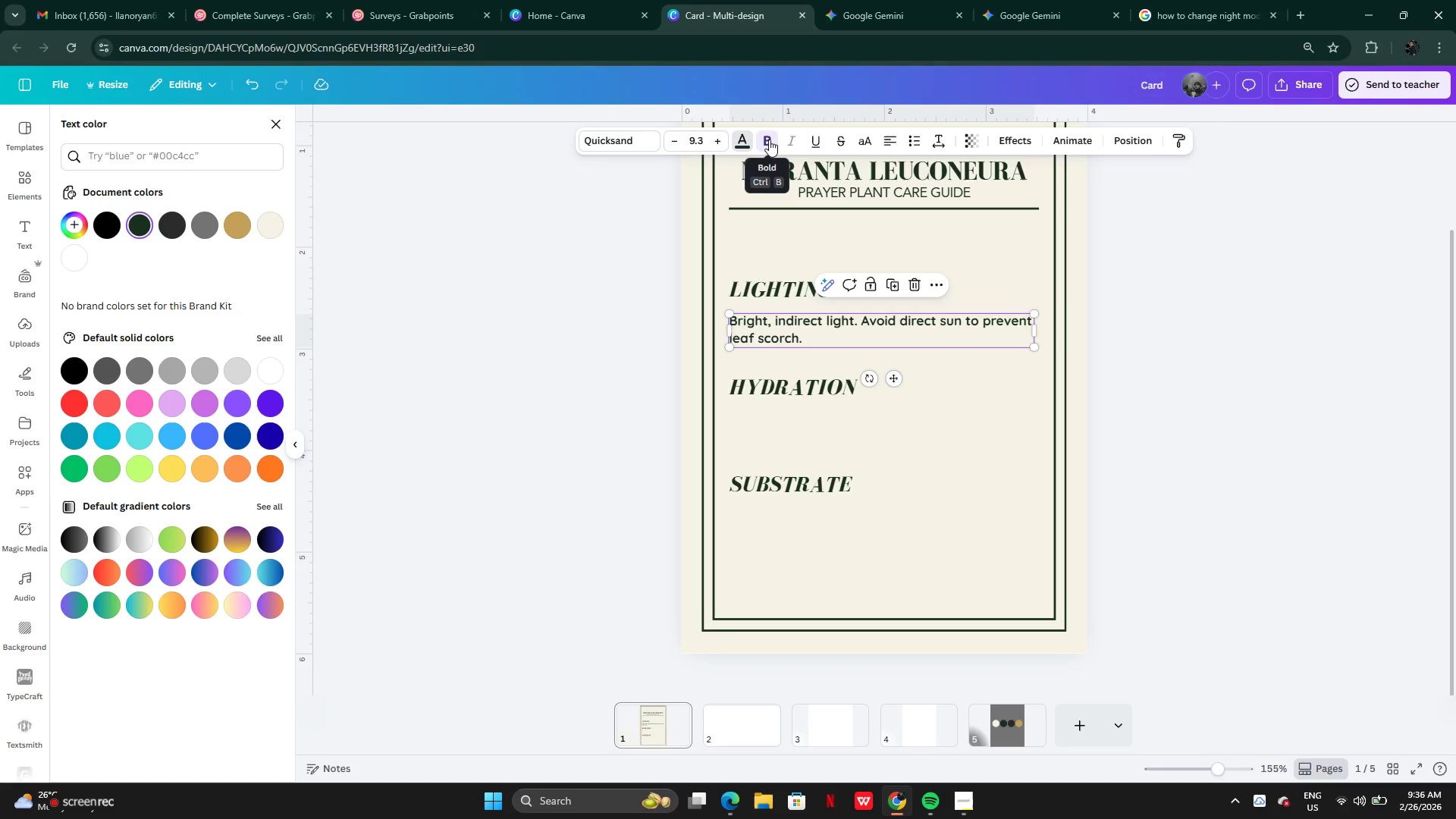 
left_click([769, 140])
 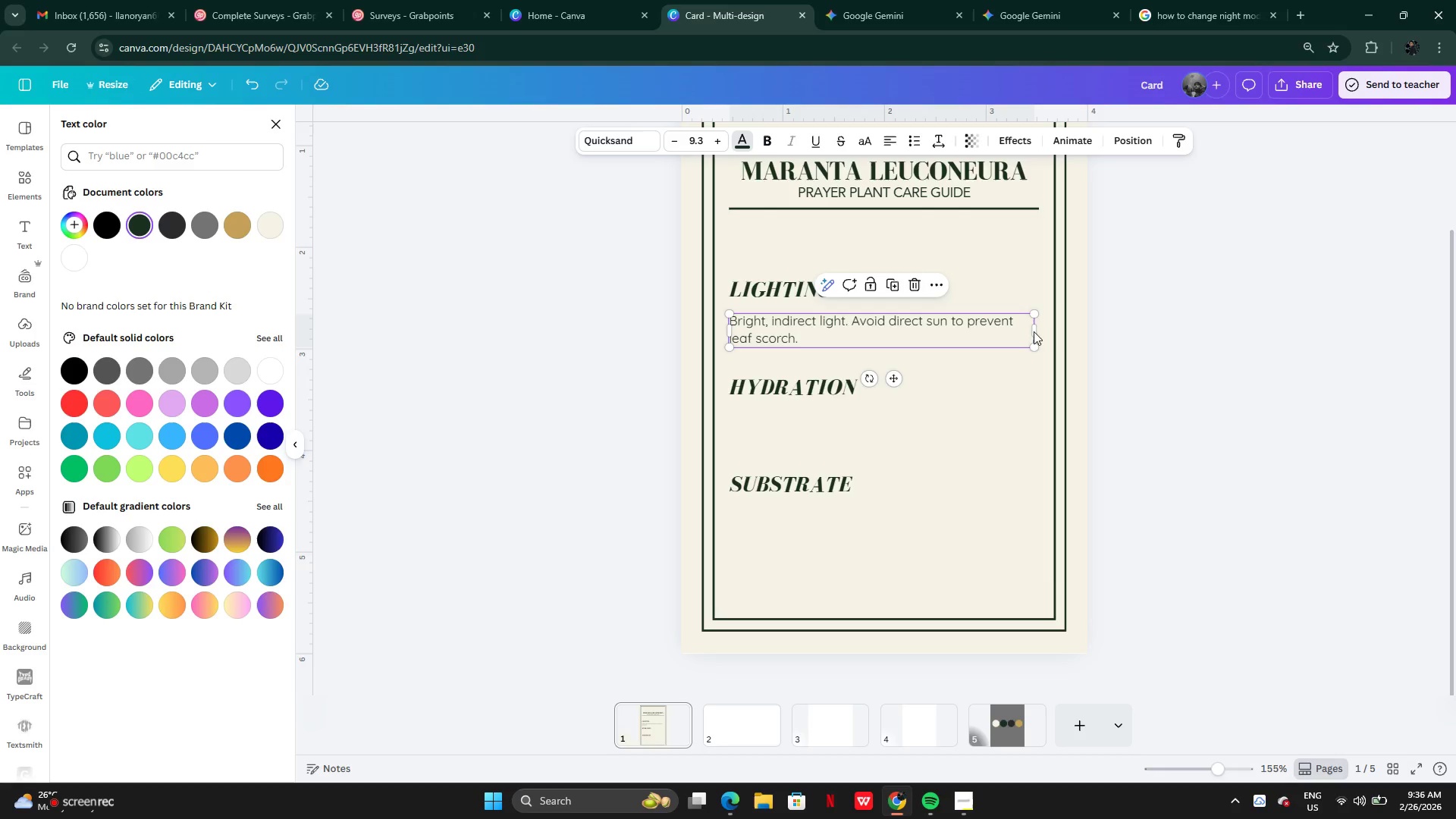 
left_click_drag(start_coordinate=[1035, 331], to_coordinate=[1050, 333])
 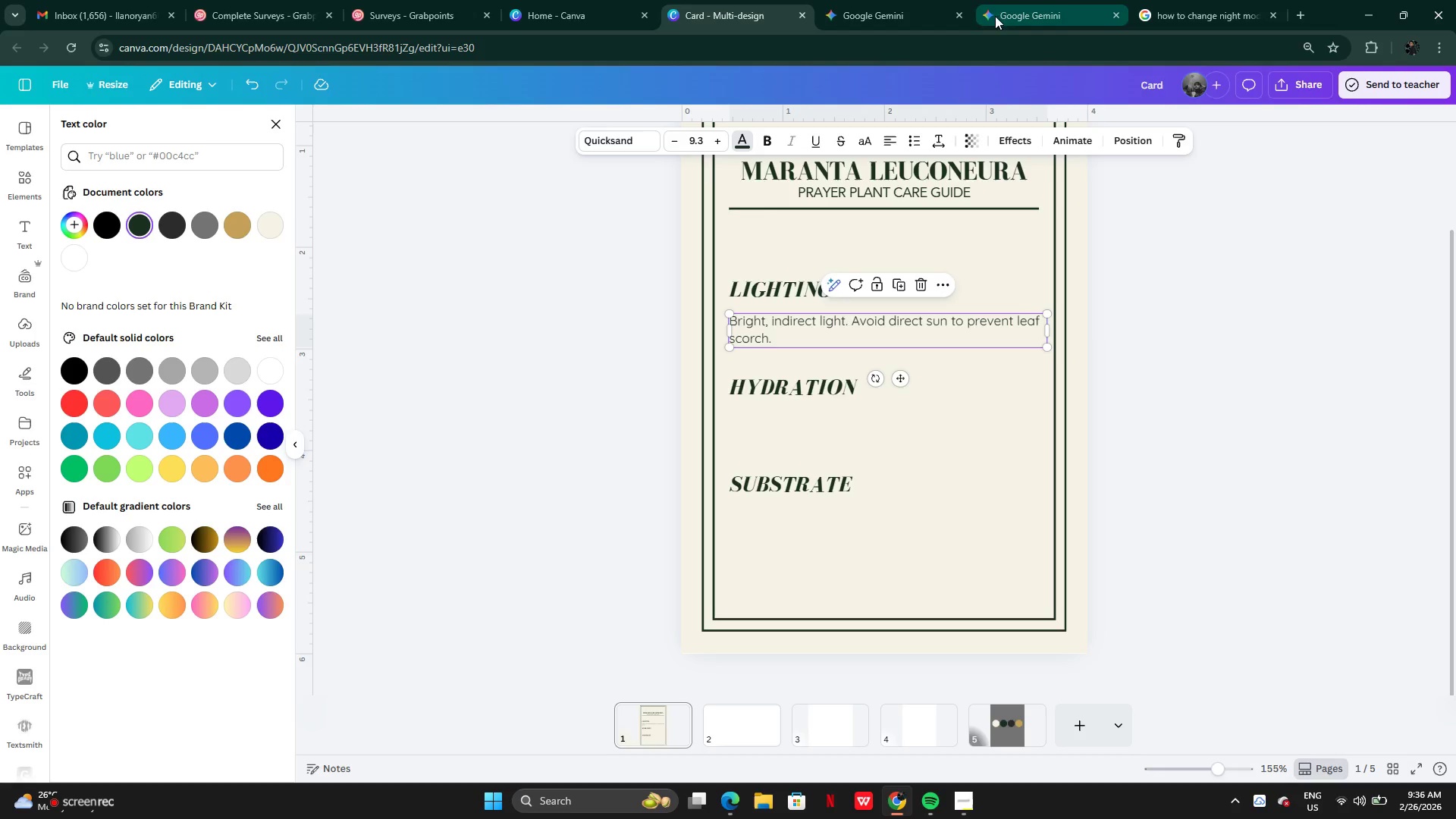 
left_click([1039, 0])
 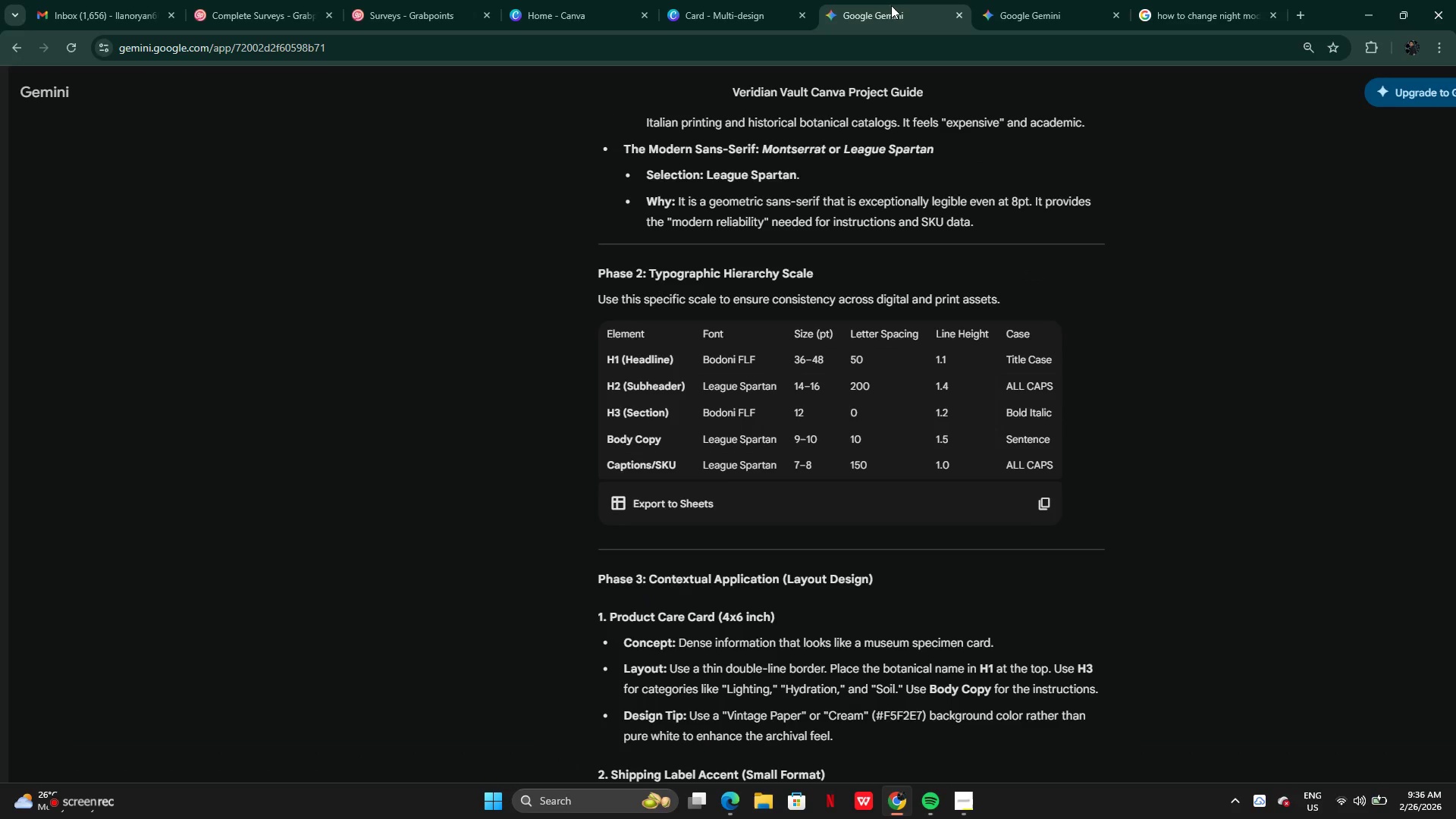 
left_click([727, 15])
 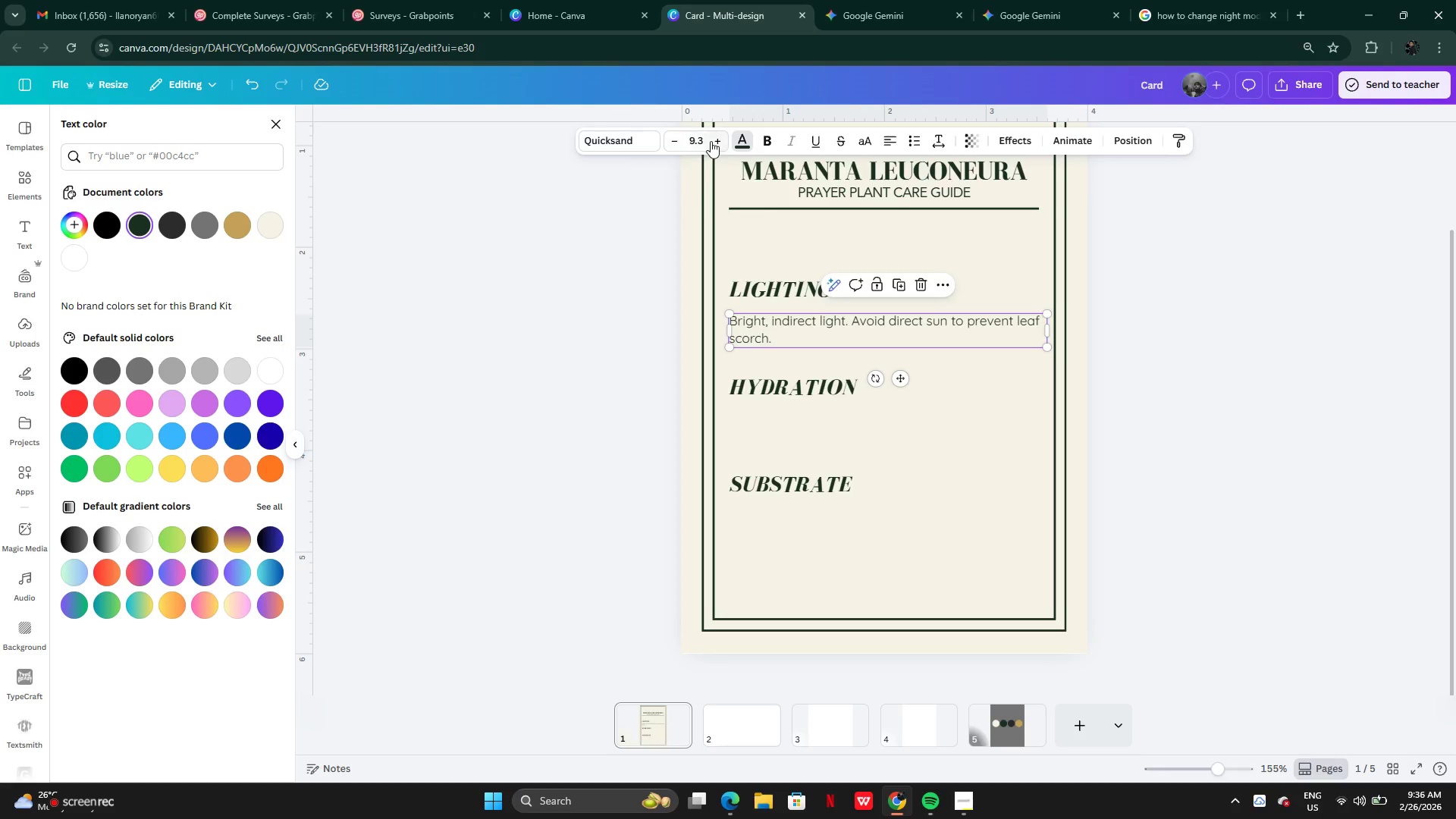 
left_click([714, 140])
 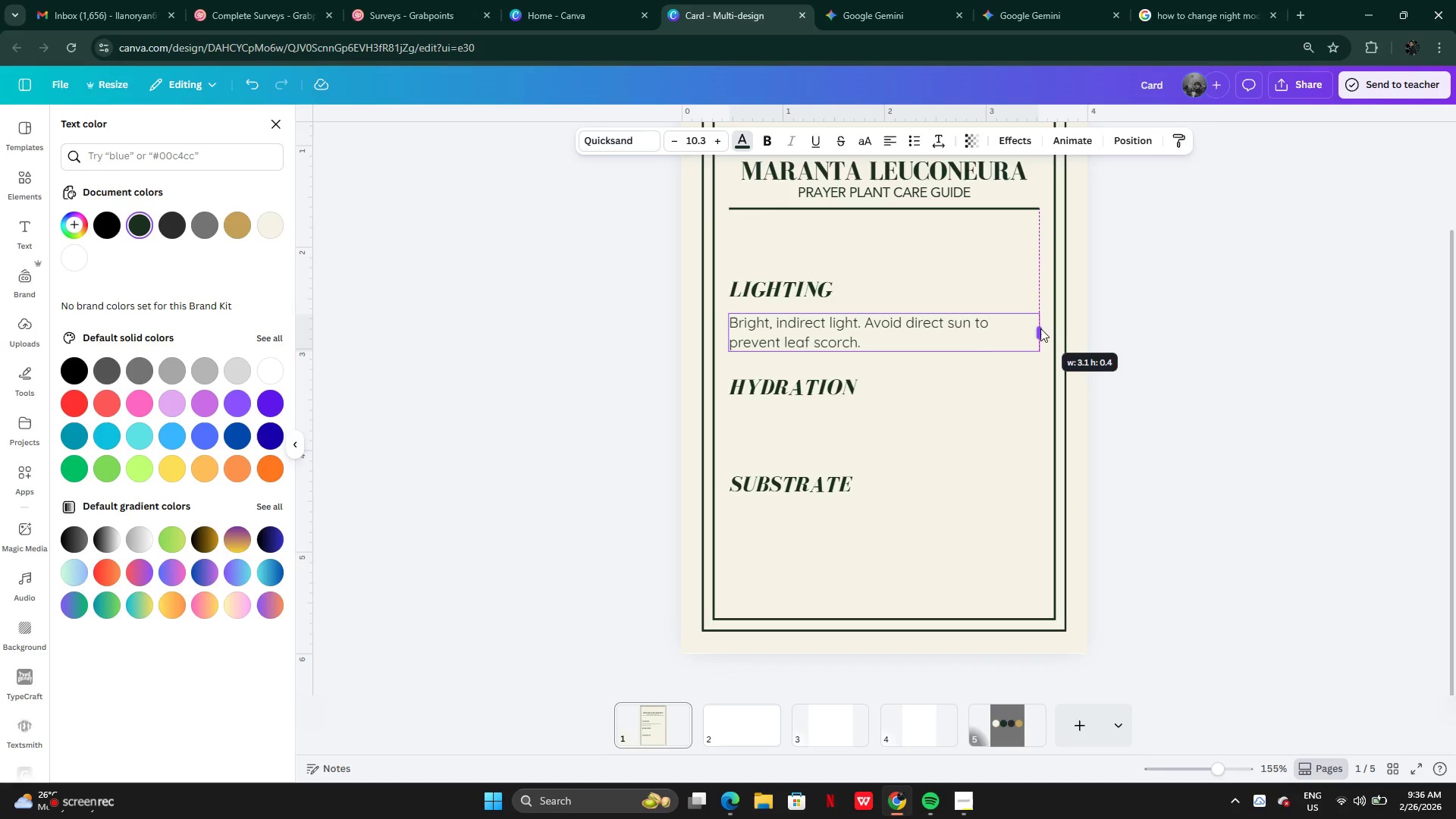 
wait(6.11)
 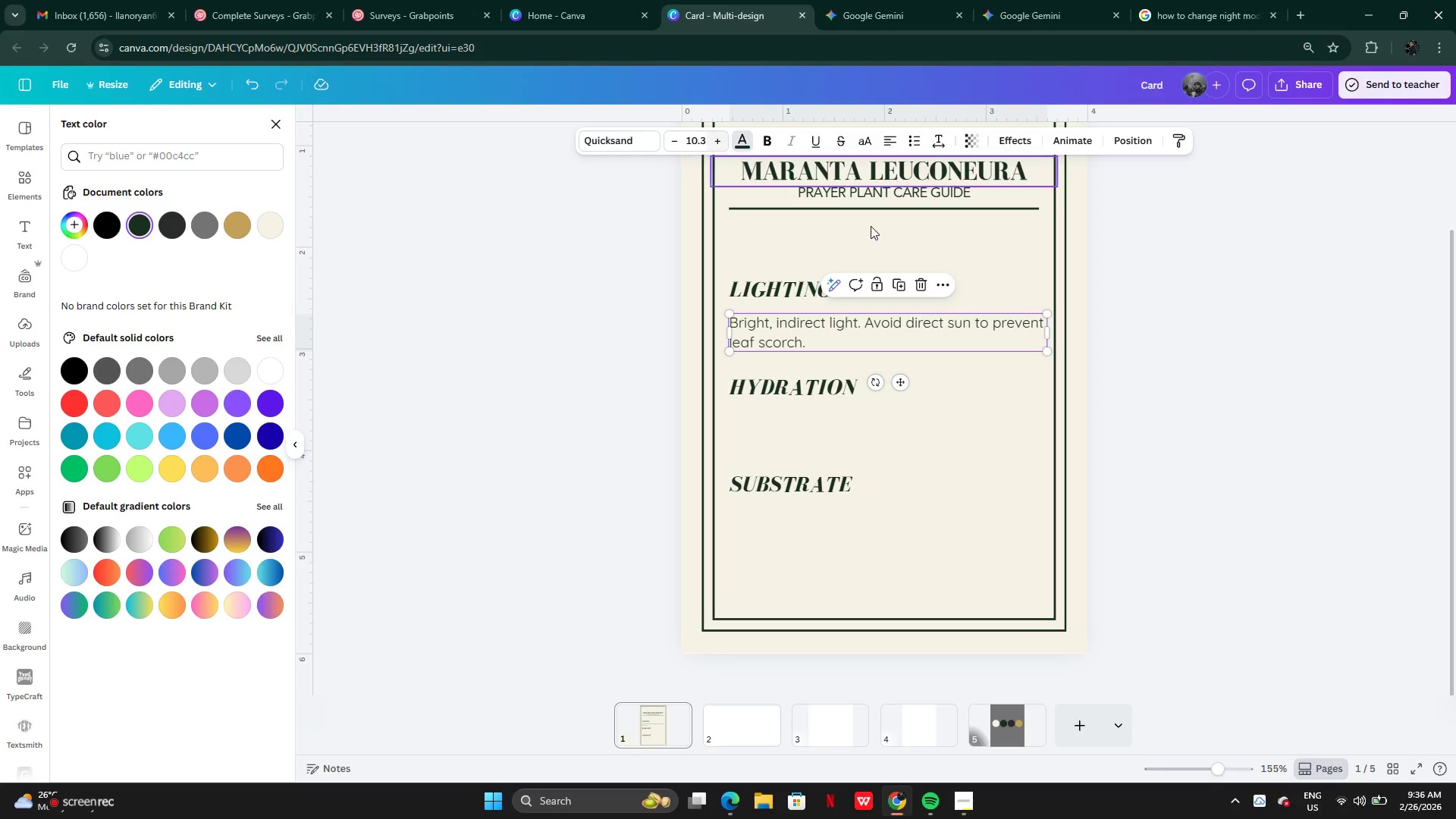 
left_click([1071, 330])
 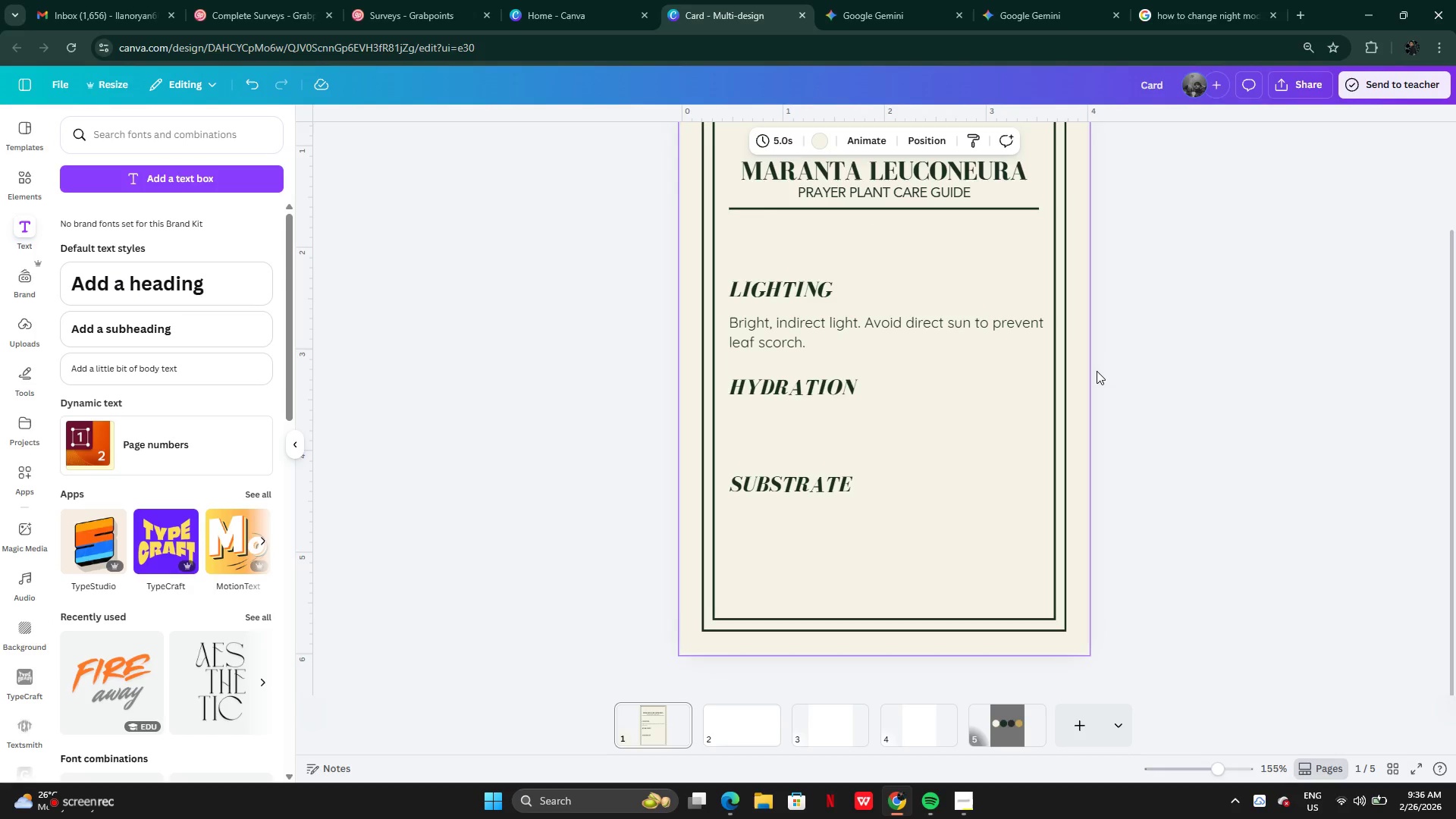 
left_click([1143, 432])
 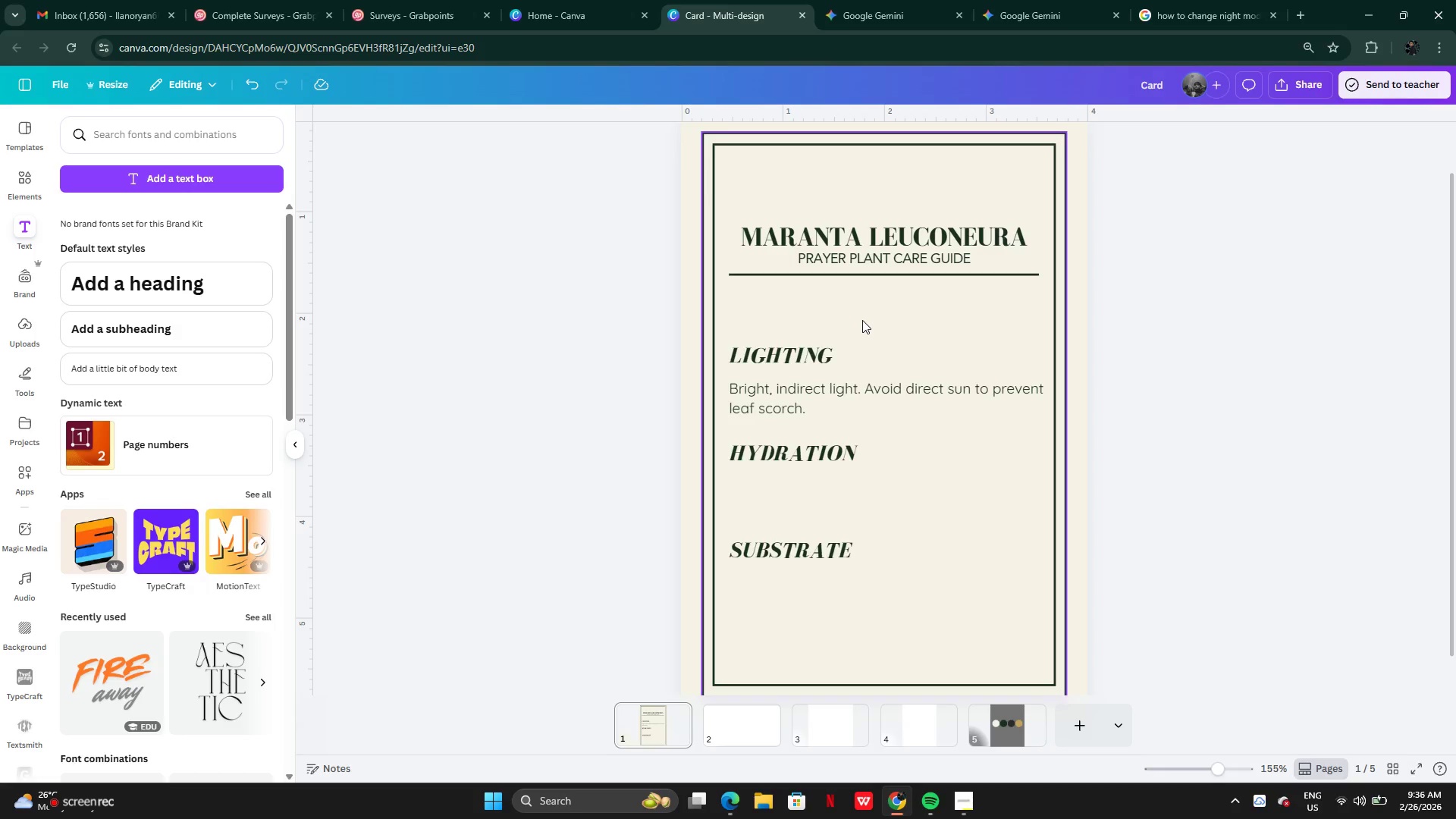 
left_click_drag(start_coordinate=[888, 316], to_coordinate=[903, 211])
 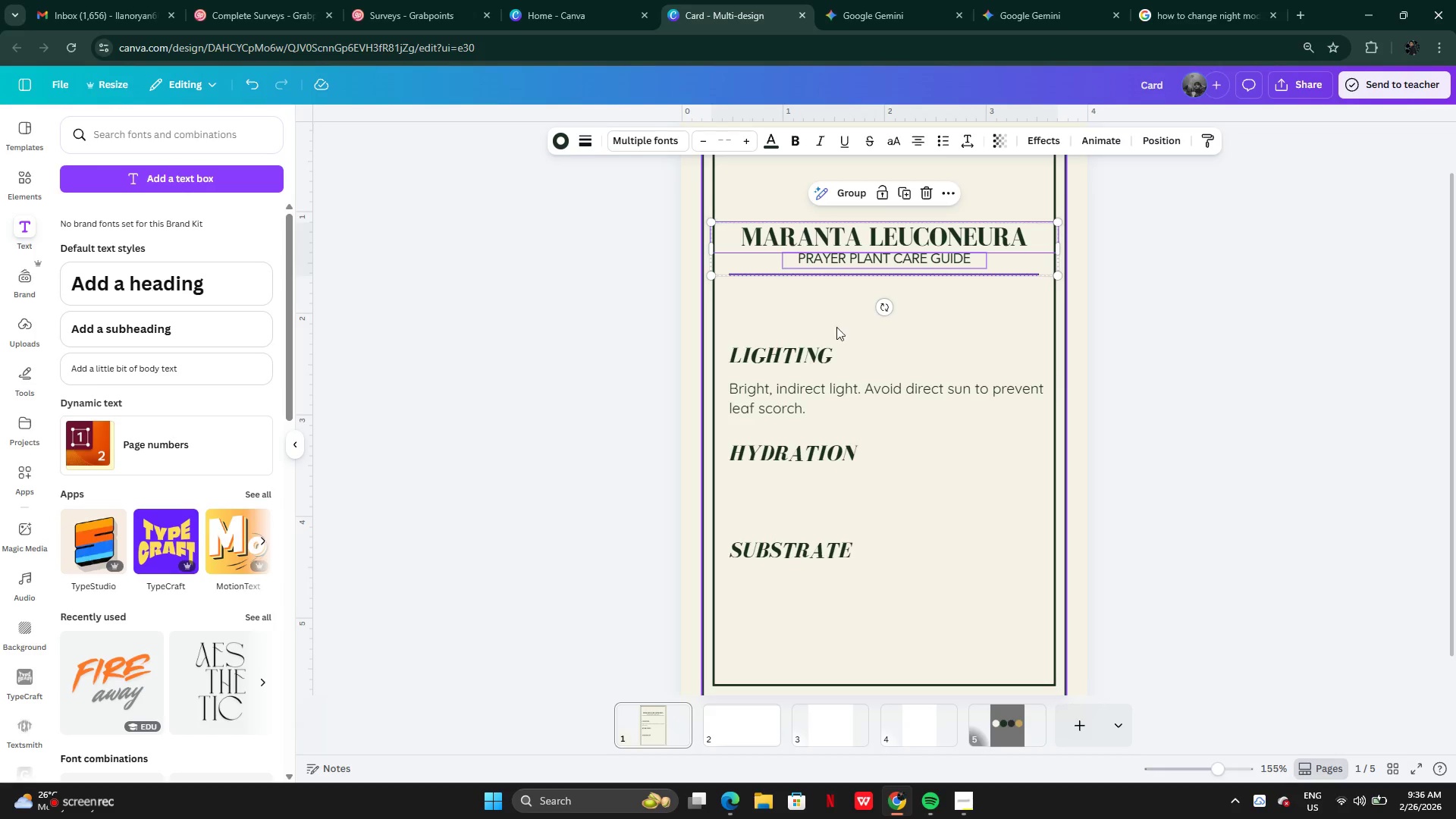 
left_click([797, 322])
 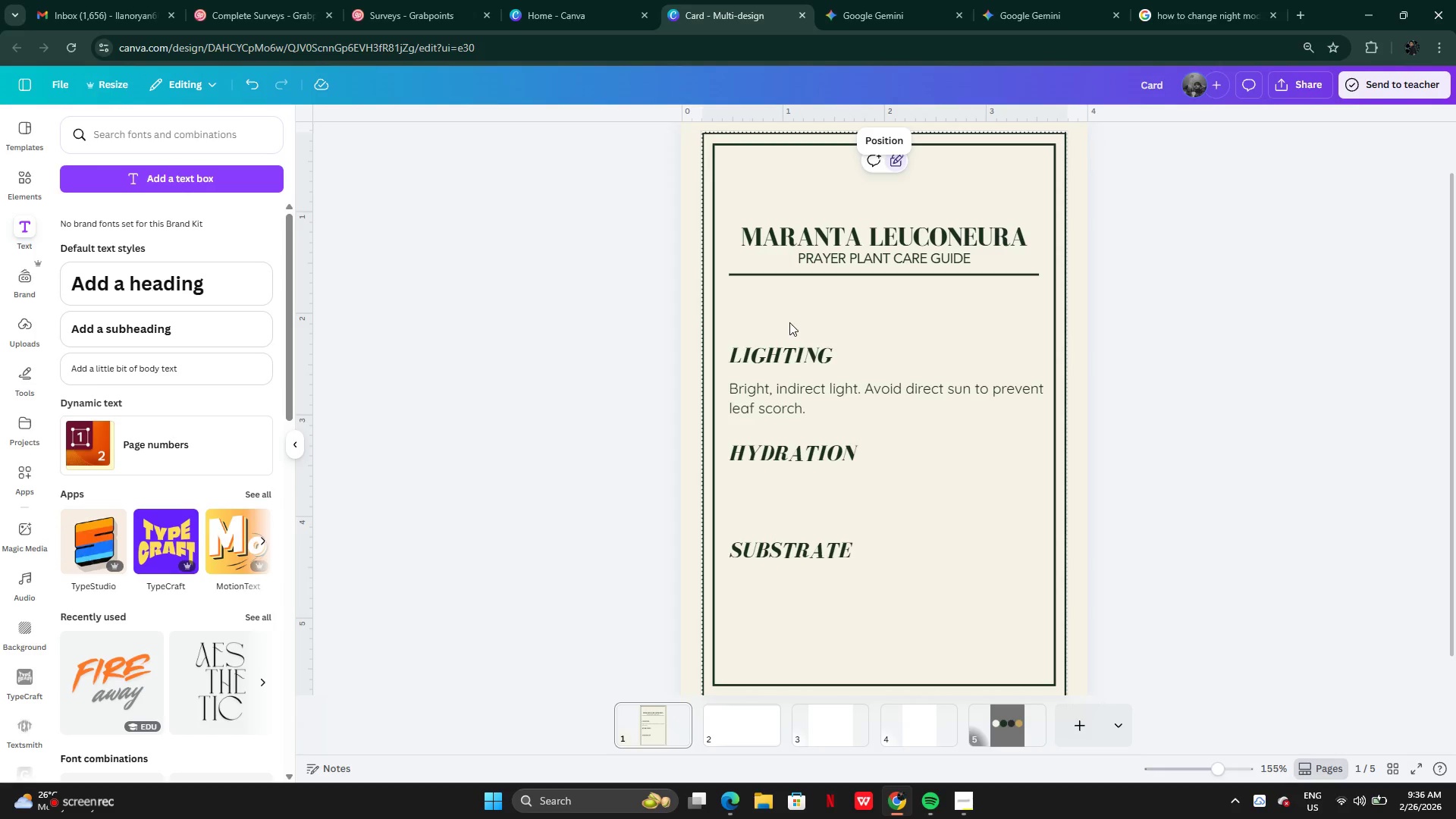 
left_click_drag(start_coordinate=[789, 322], to_coordinate=[790, 407])
 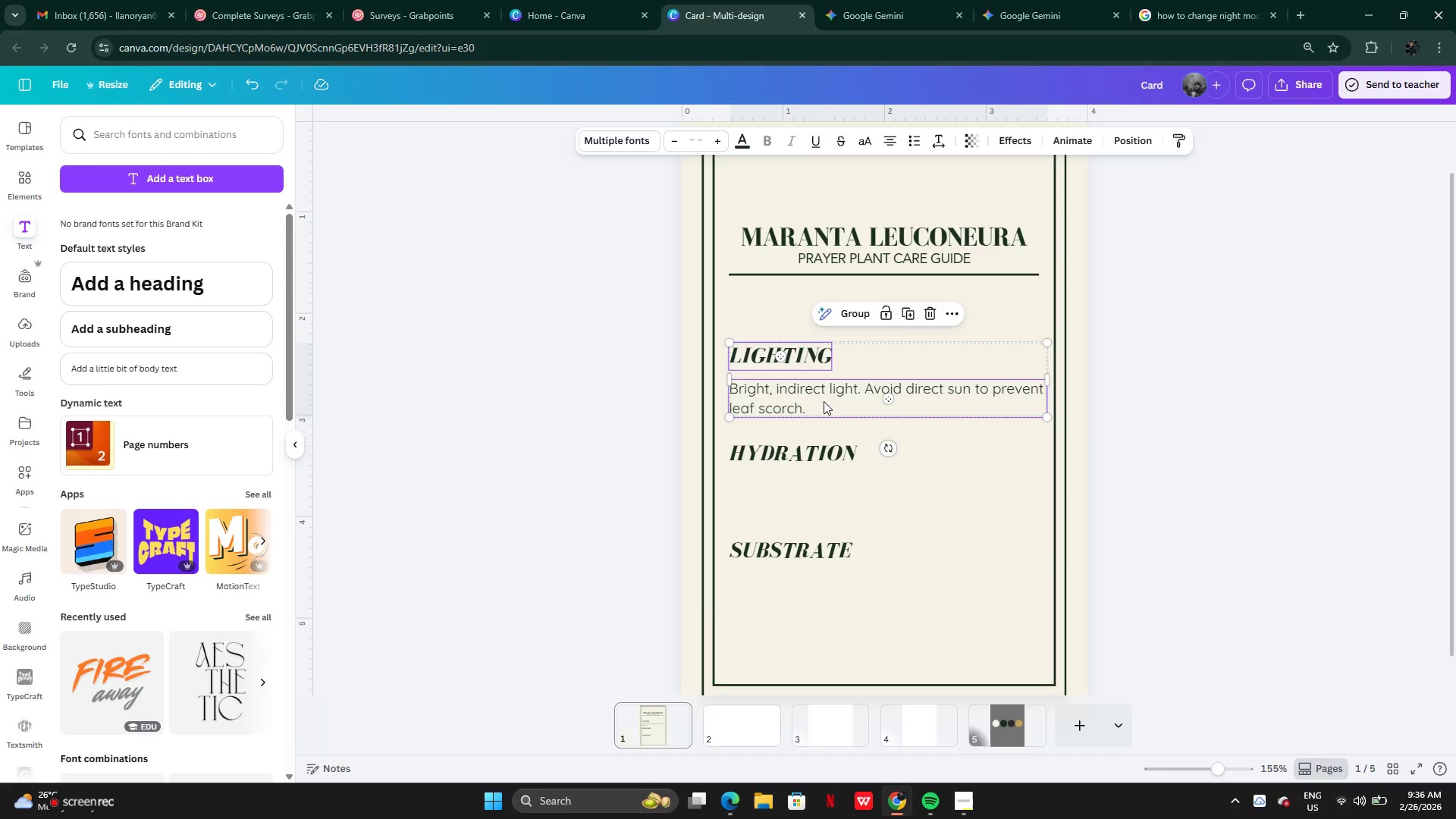 
left_click_drag(start_coordinate=[824, 401], to_coordinate=[826, 382])
 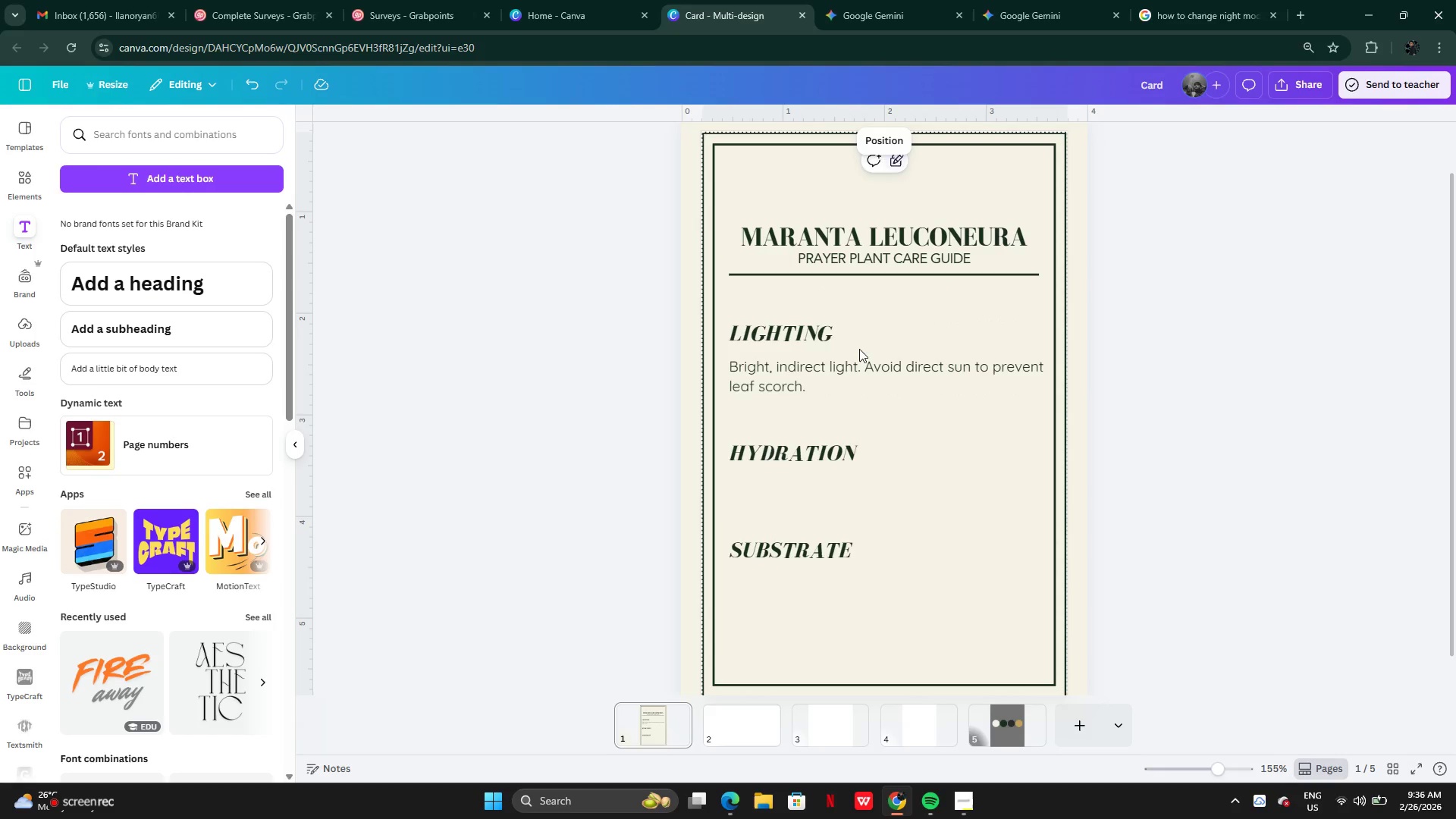 
double_click([859, 385])
 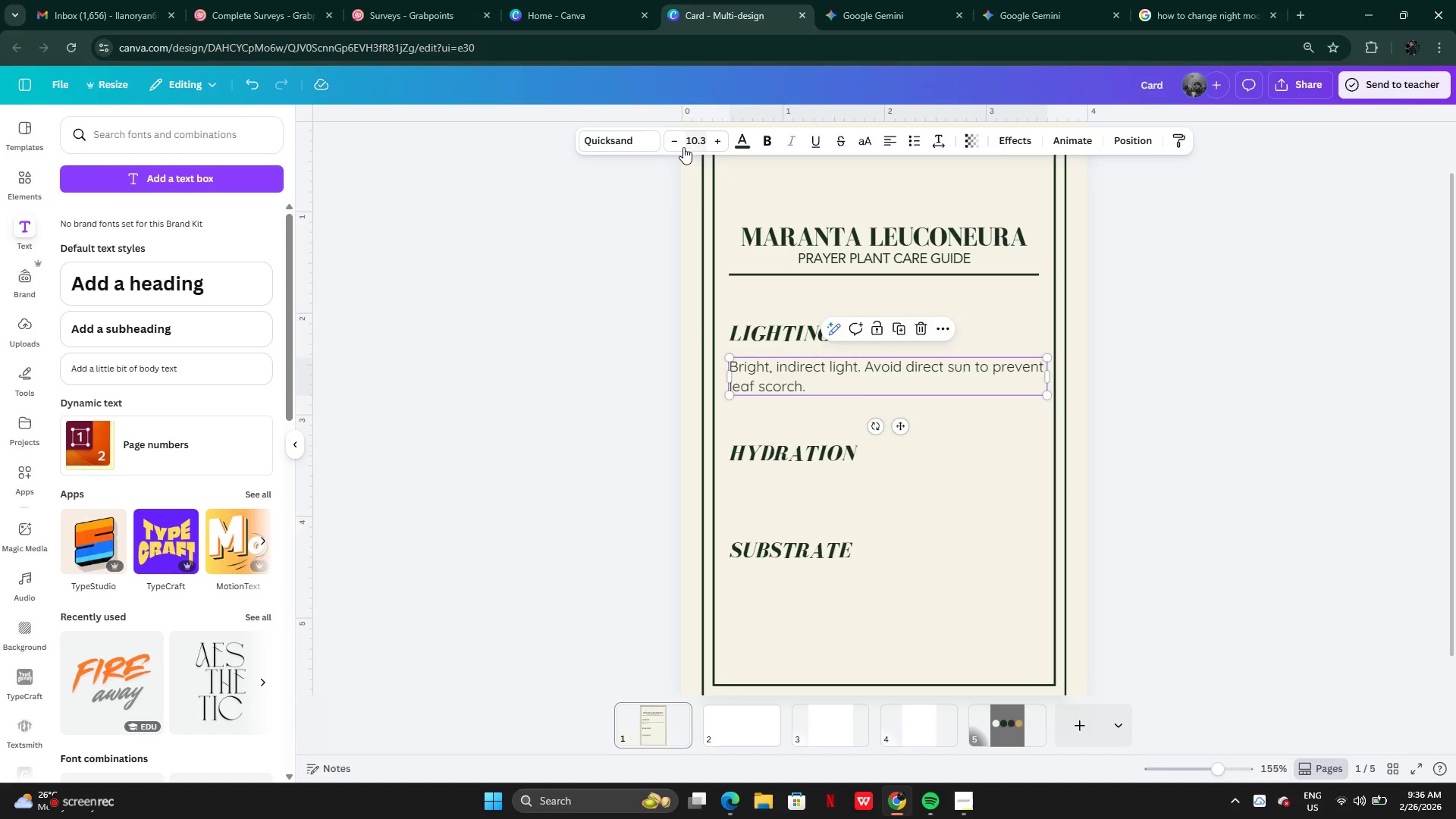 
left_click([681, 146])
 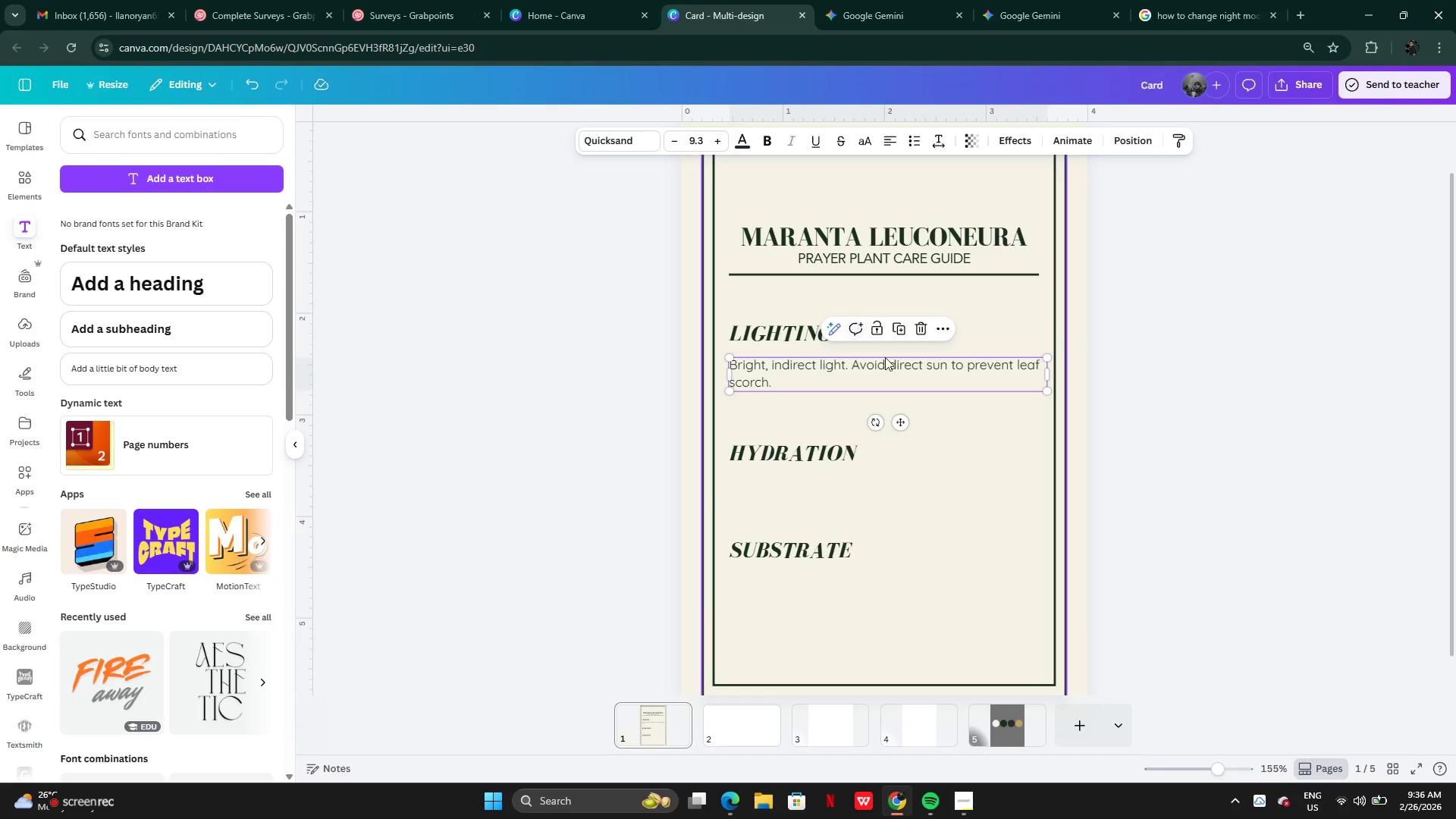 
left_click([899, 403])
 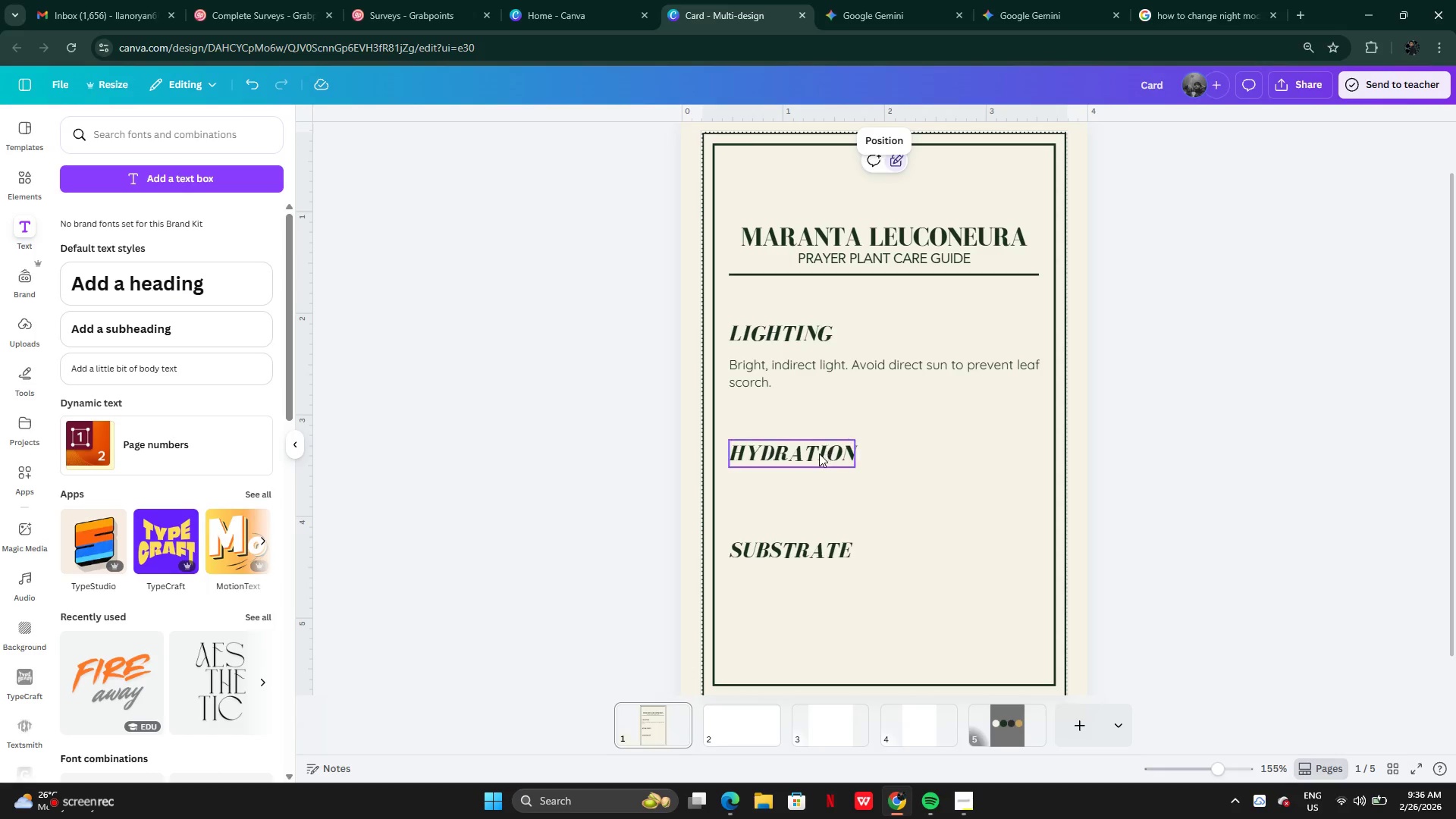 
left_click_drag(start_coordinate=[817, 455], to_coordinate=[816, 441])
 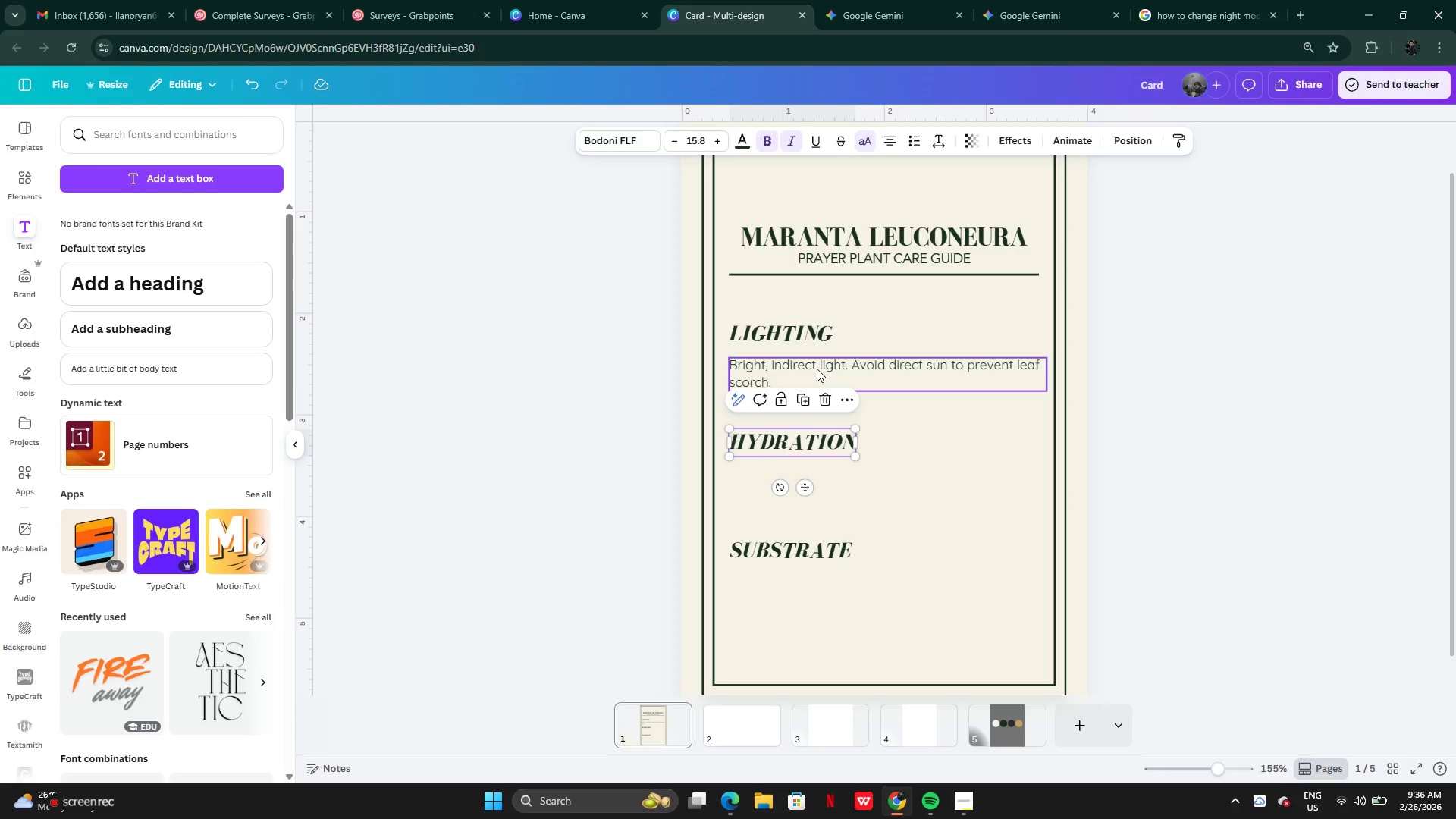 
left_click([821, 366])
 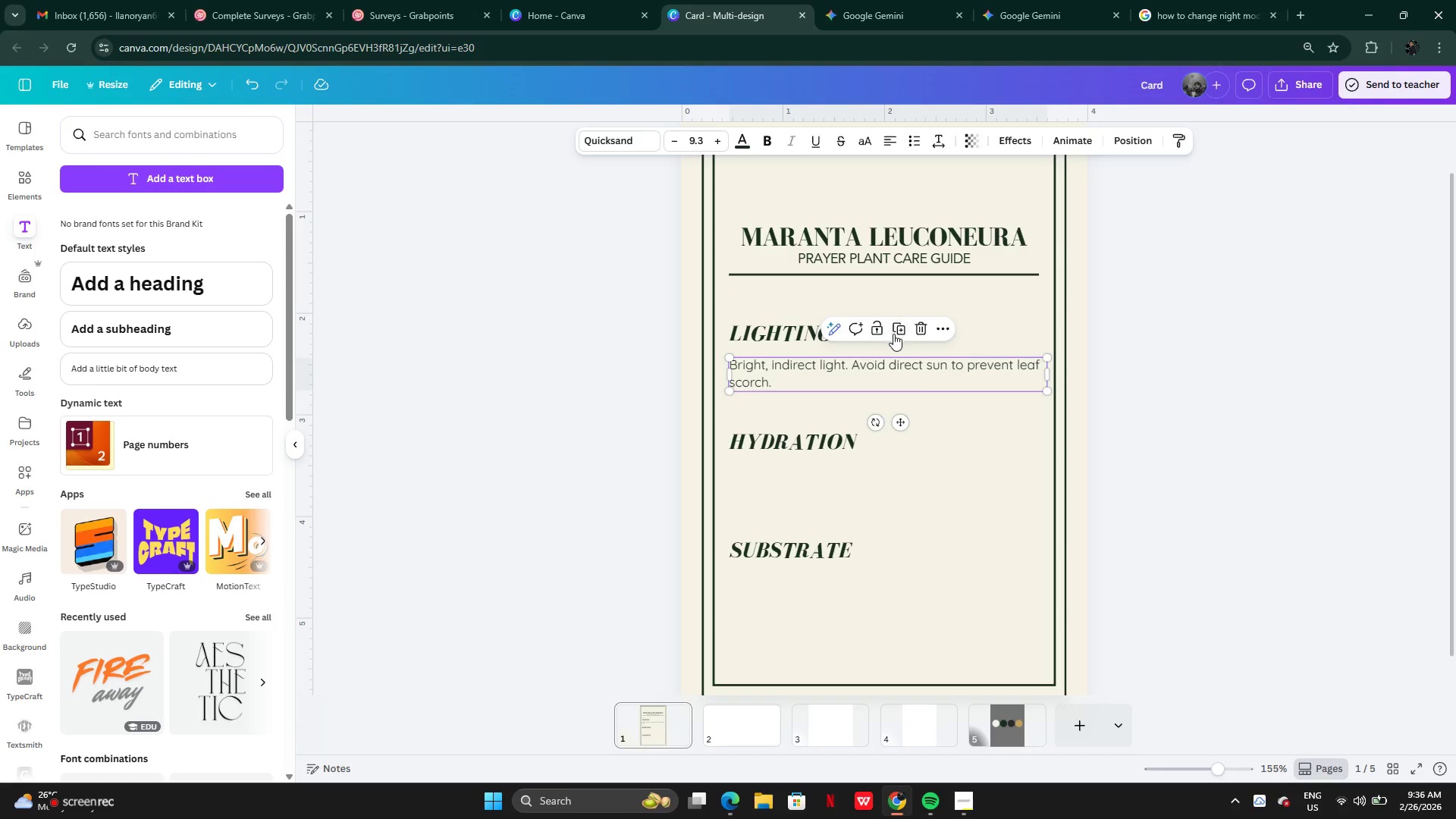 
left_click([897, 334])
 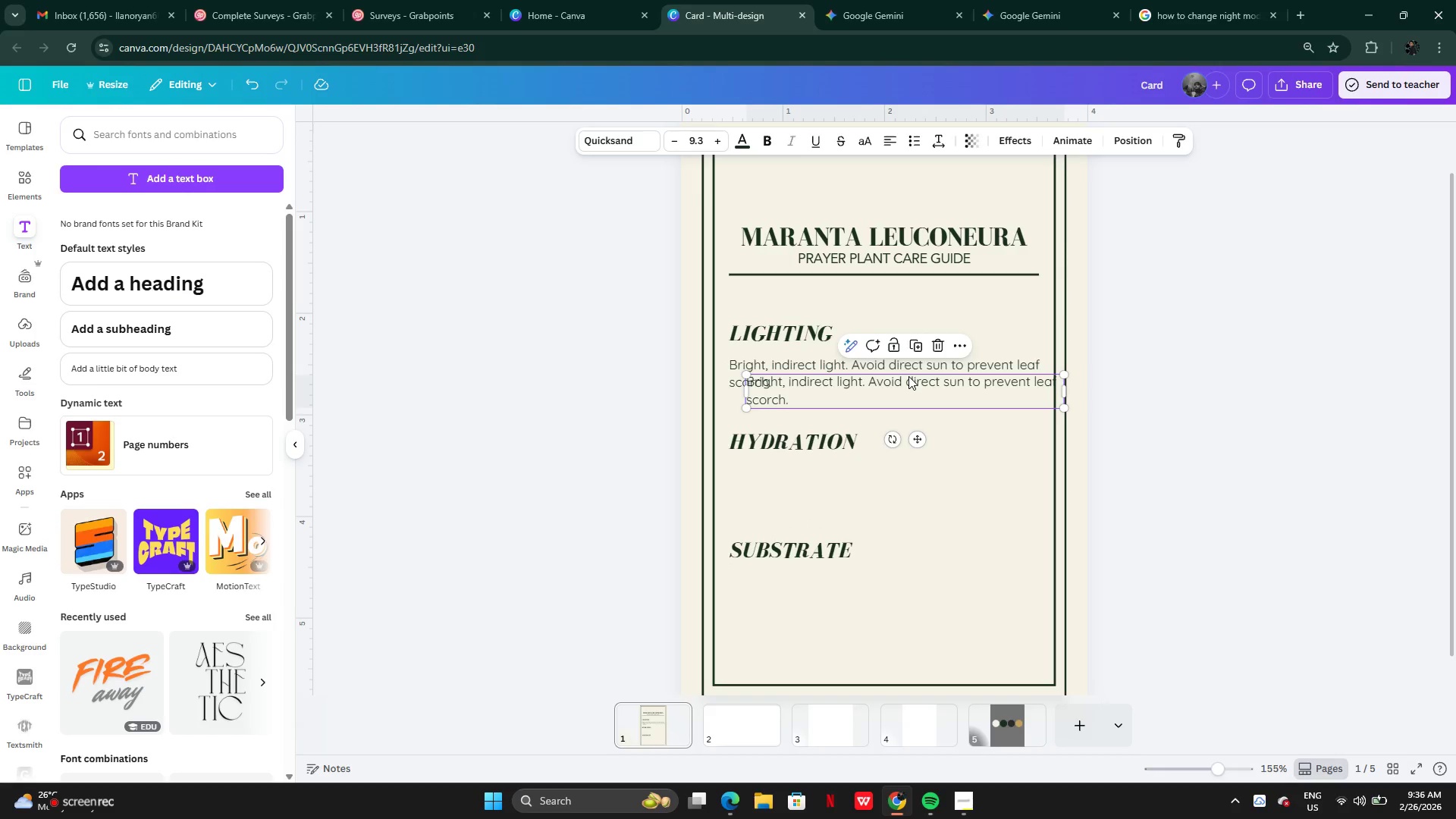 
left_click_drag(start_coordinate=[908, 376], to_coordinate=[893, 466])
 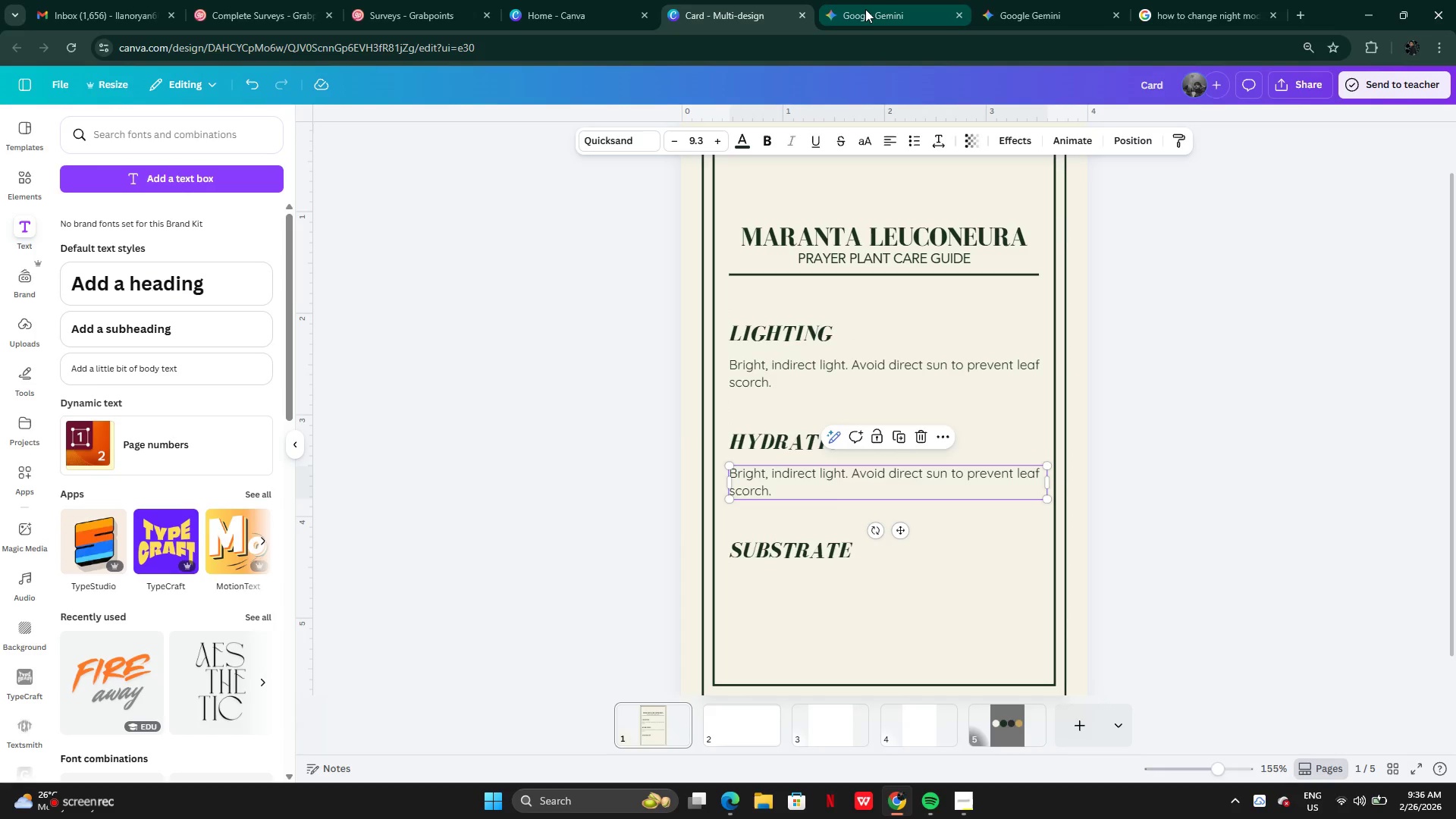 
left_click([865, 8])
 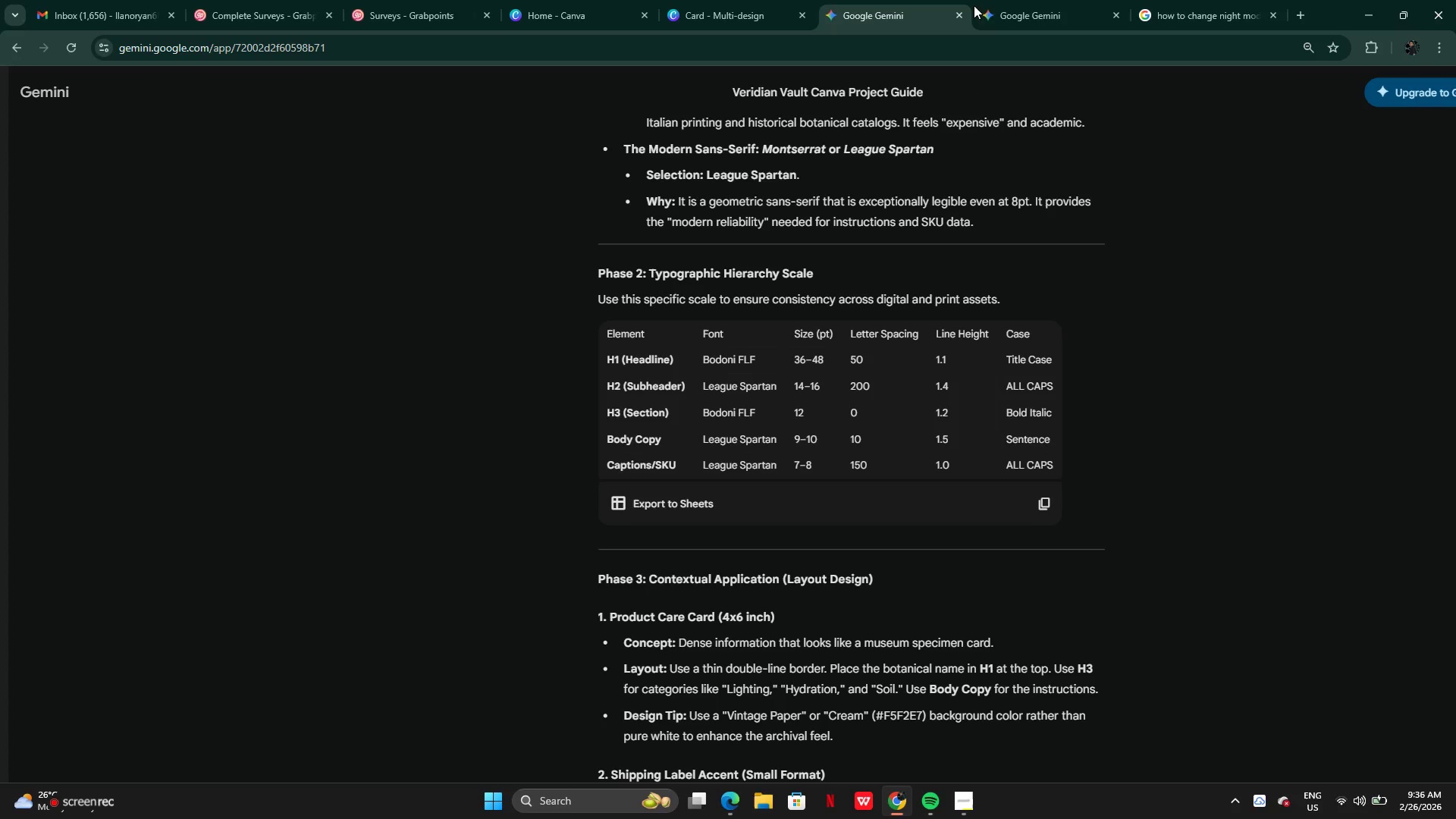 
left_click([1001, 12])
 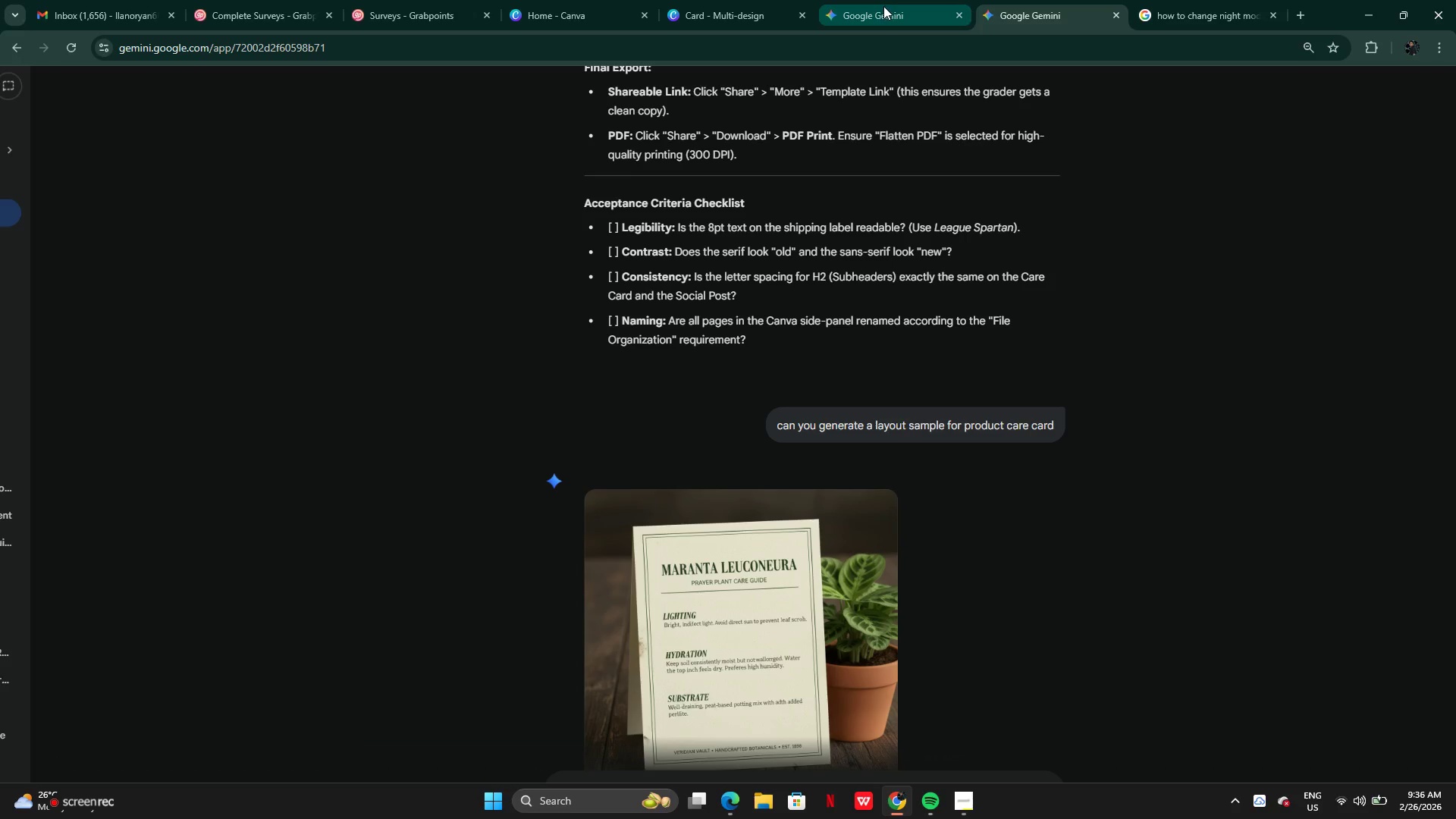 
left_click([883, 6])
 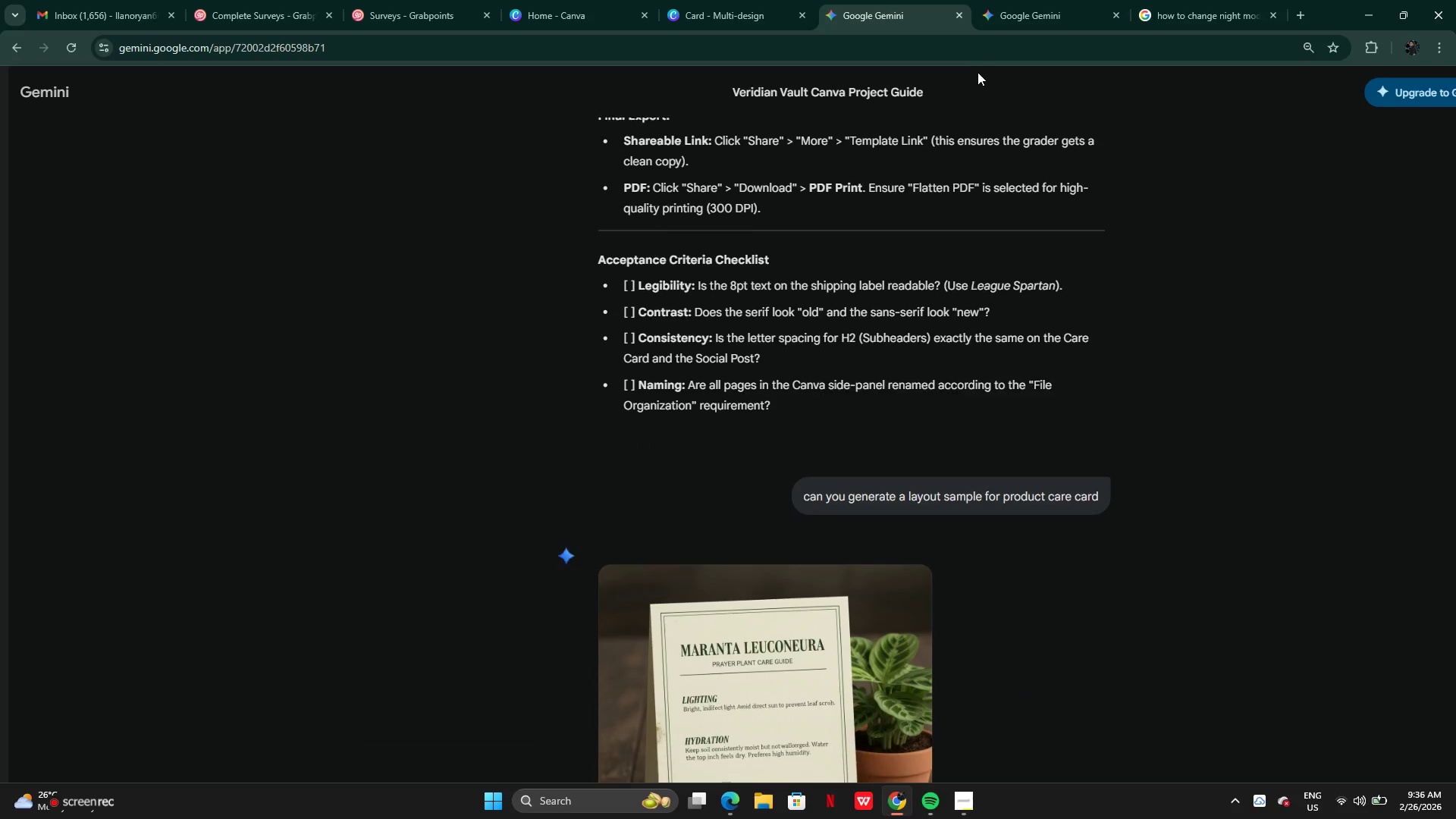 
left_click([1041, 4])
 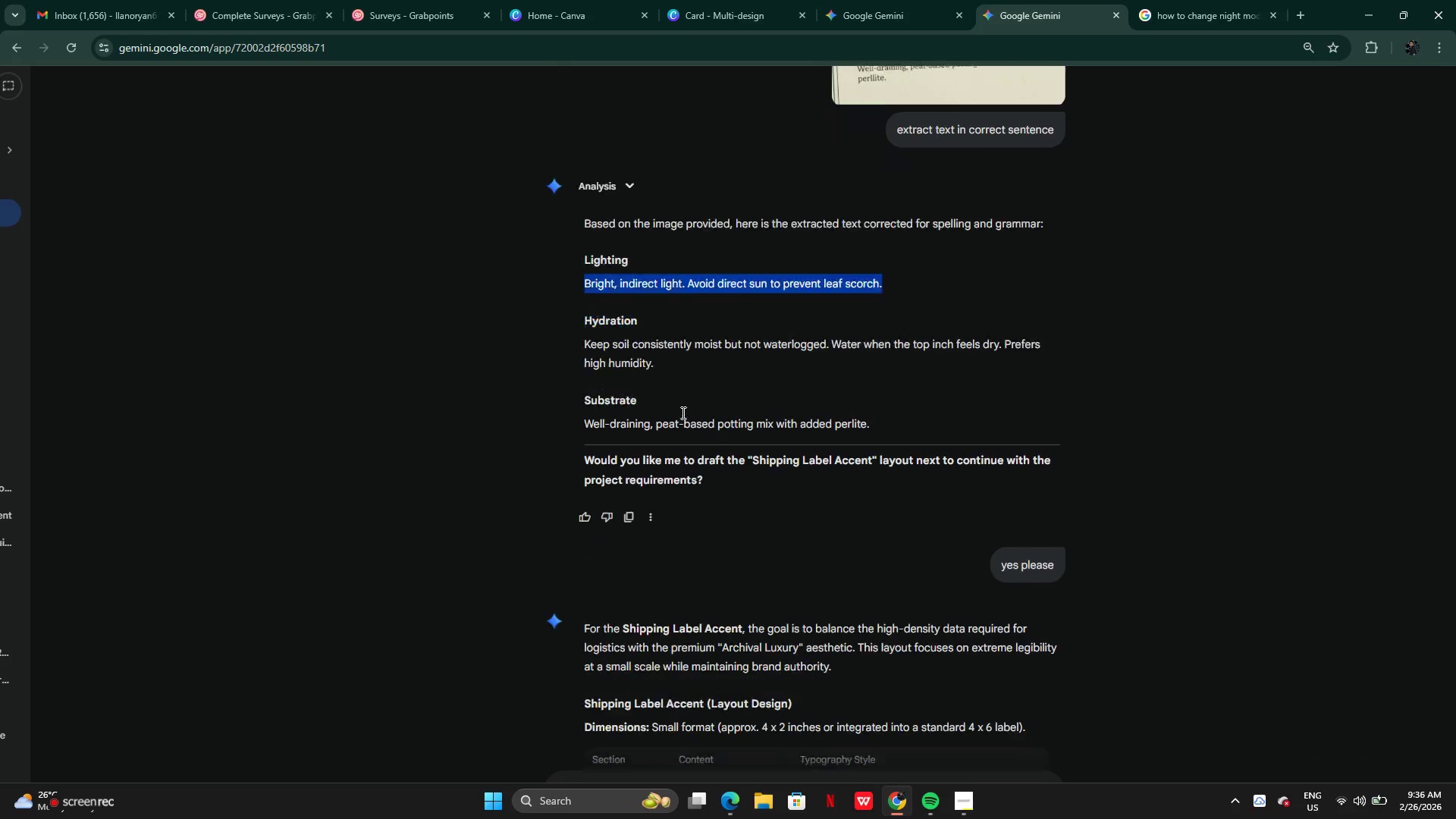 
wait(5.52)
 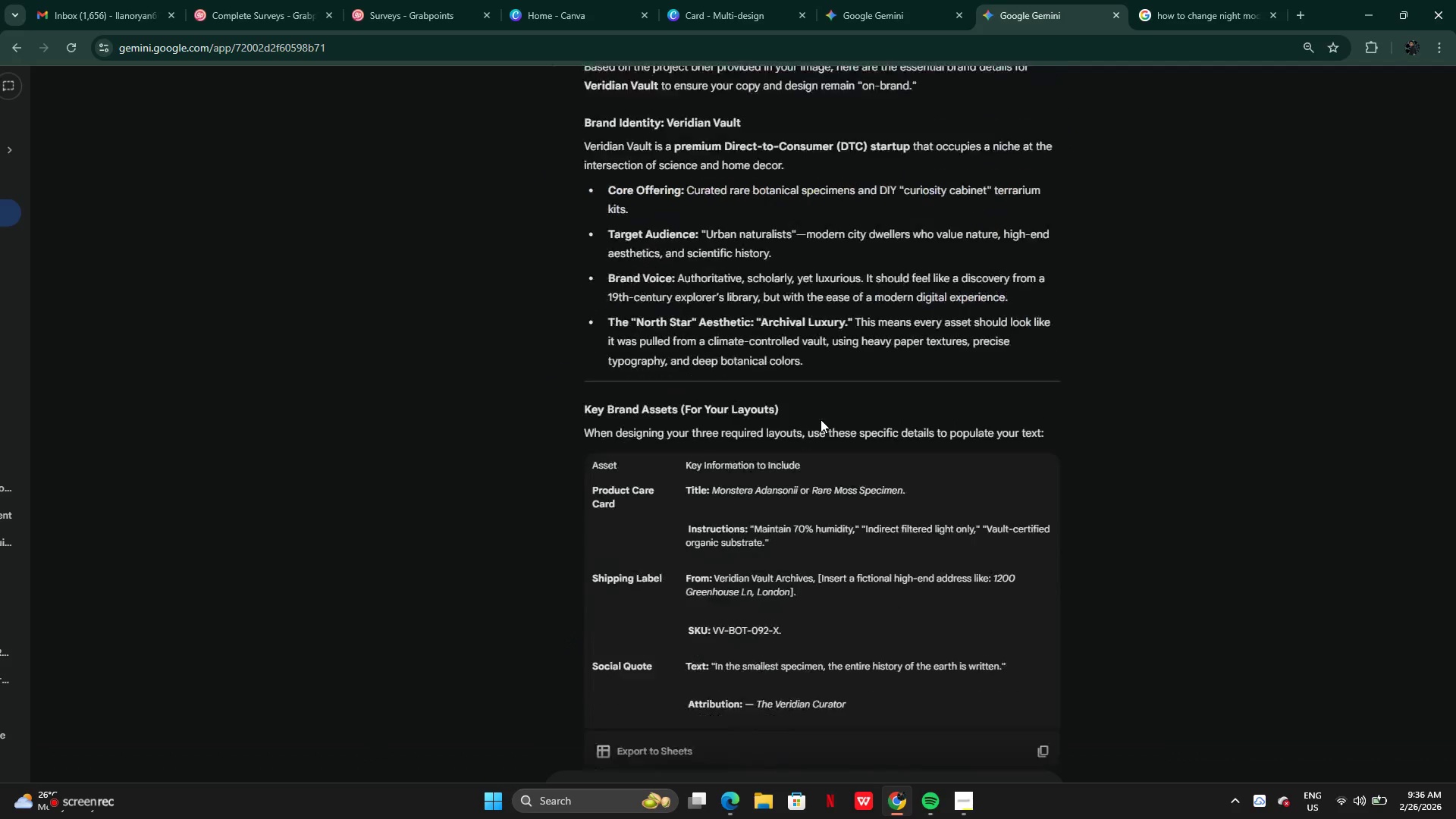 
left_click([642, 372])
 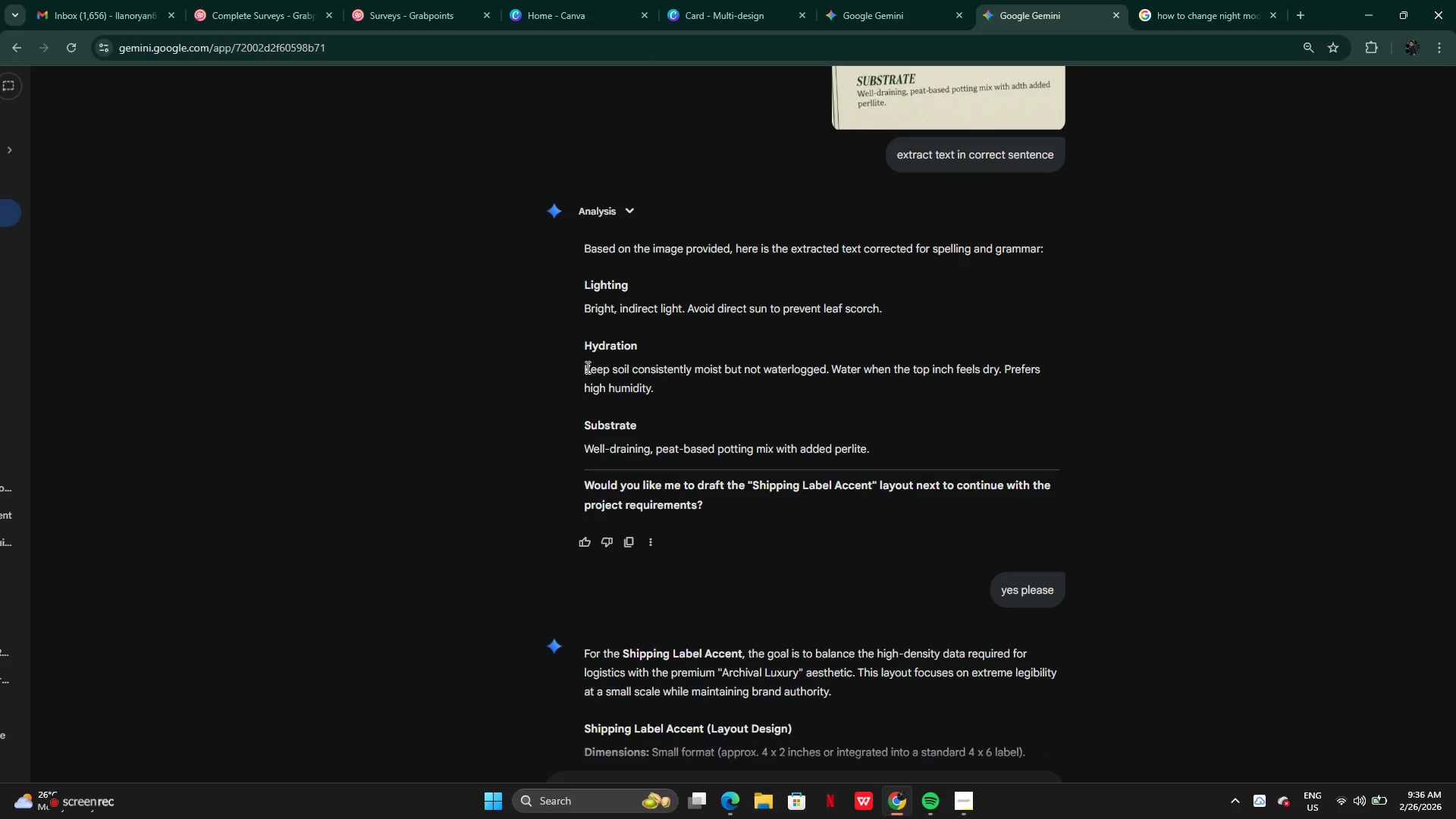 
left_click_drag(start_coordinate=[586, 367], to_coordinate=[664, 403])
 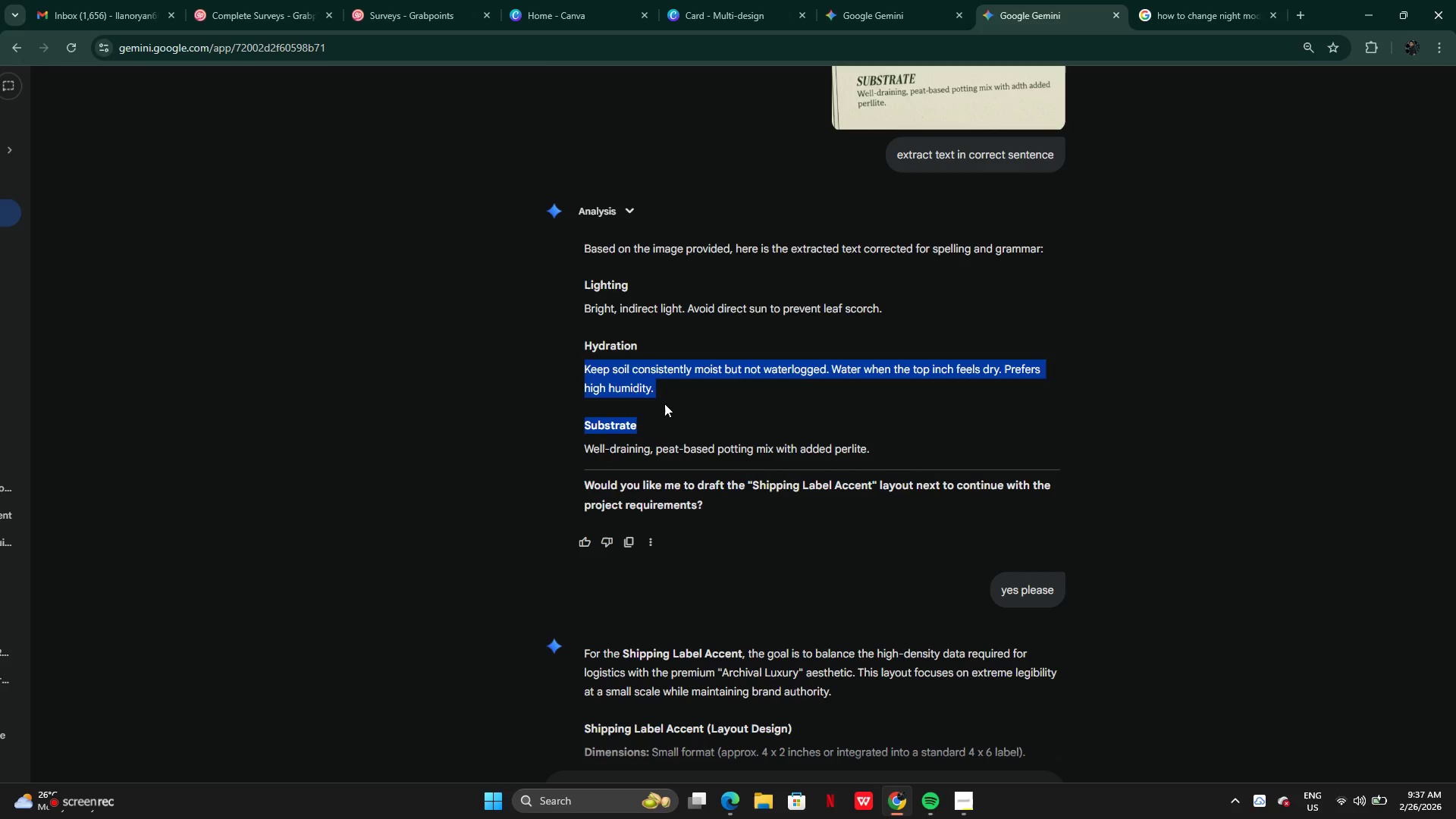 
left_click([664, 403])
 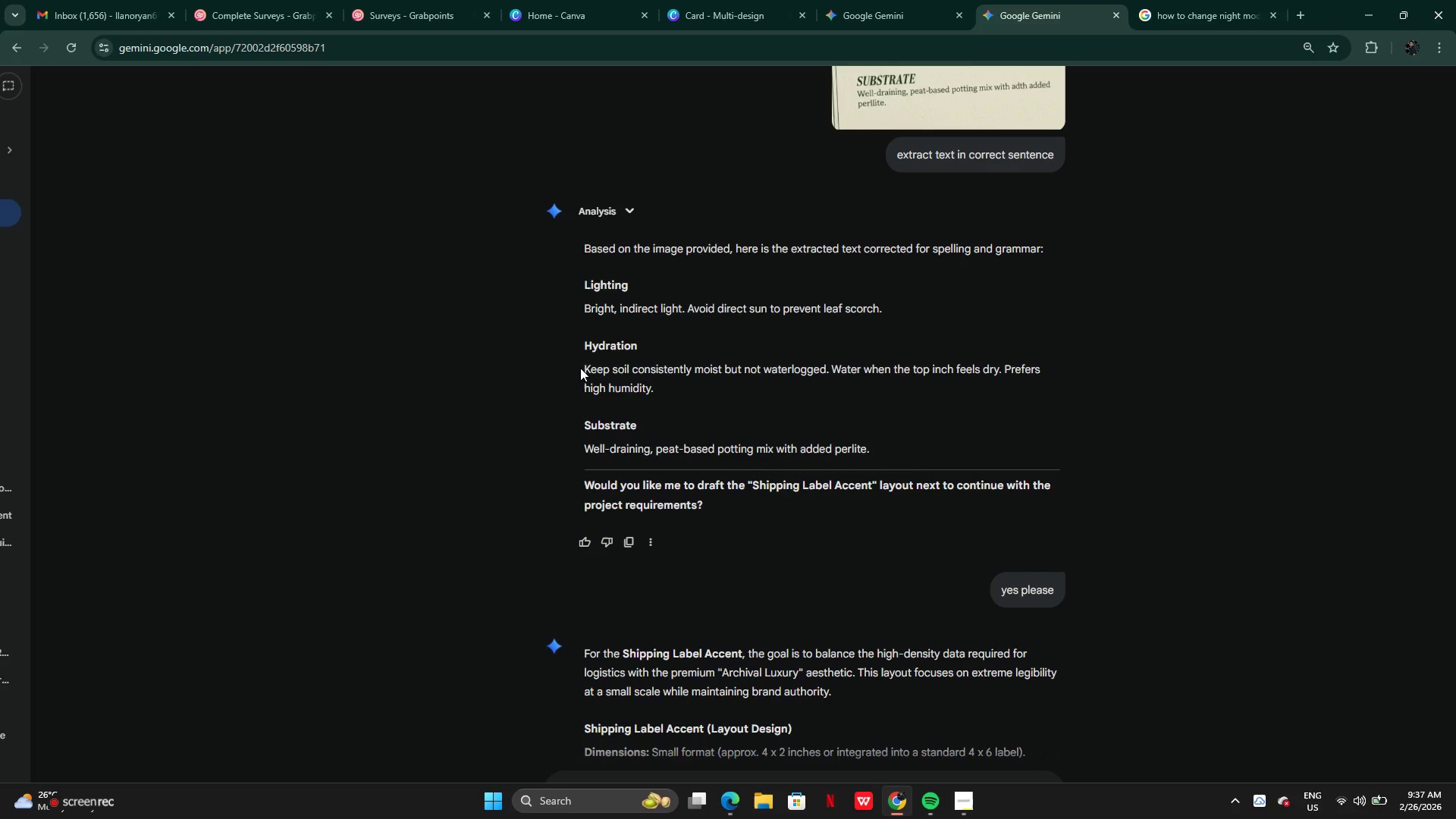 
left_click_drag(start_coordinate=[580, 368], to_coordinate=[703, 380])
 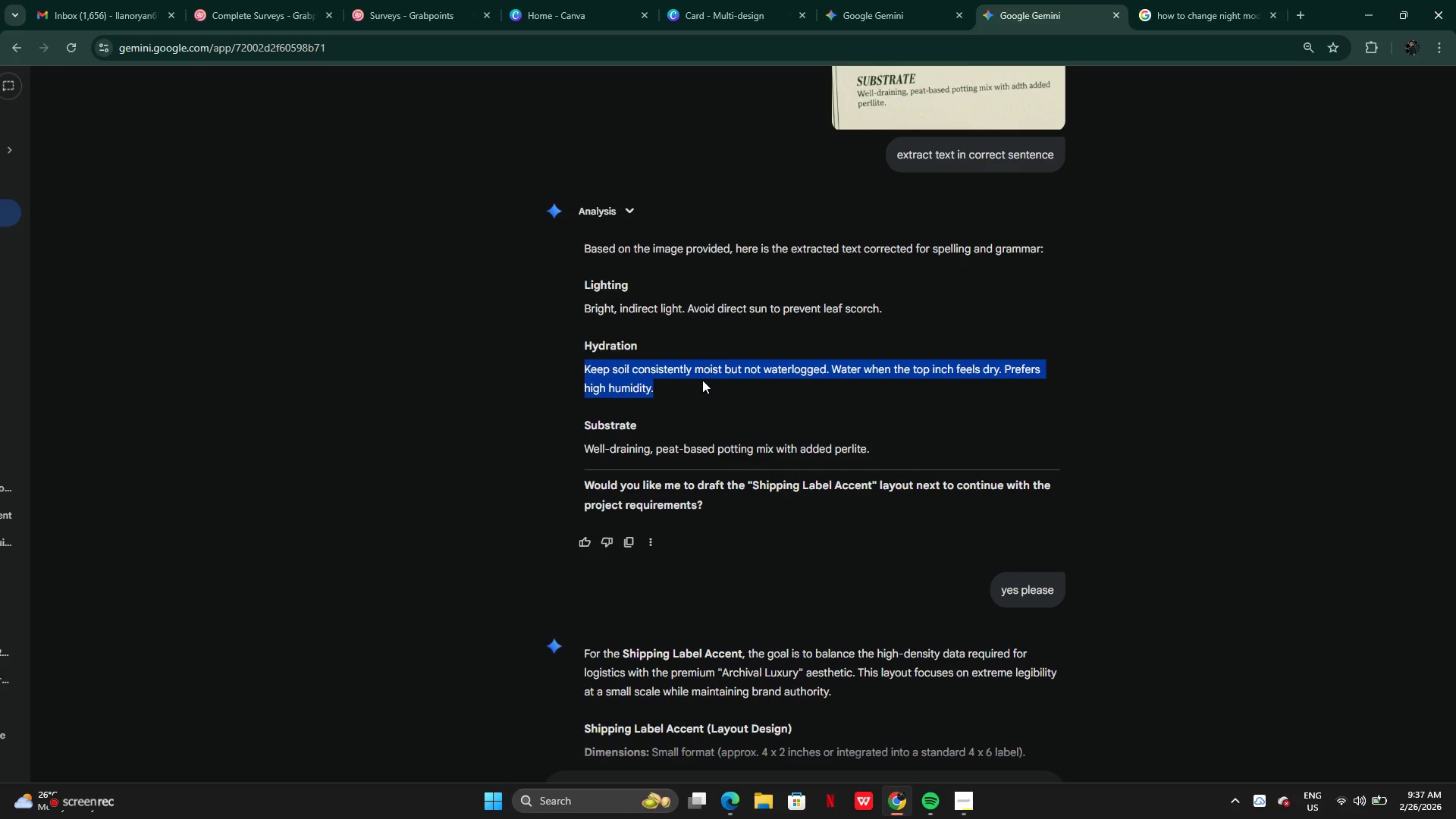 
key(Control+C)
 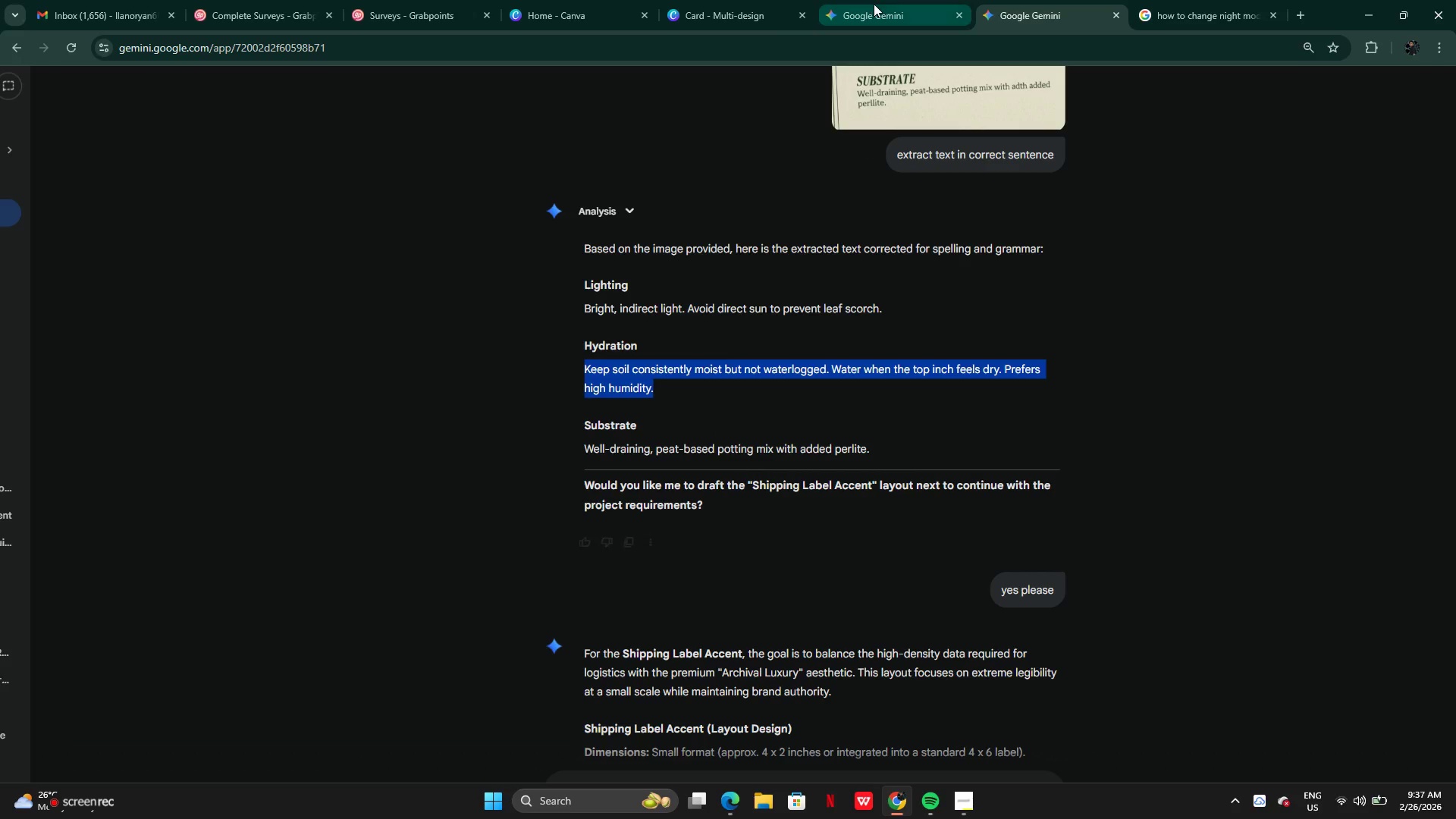 
left_click([874, 4])
 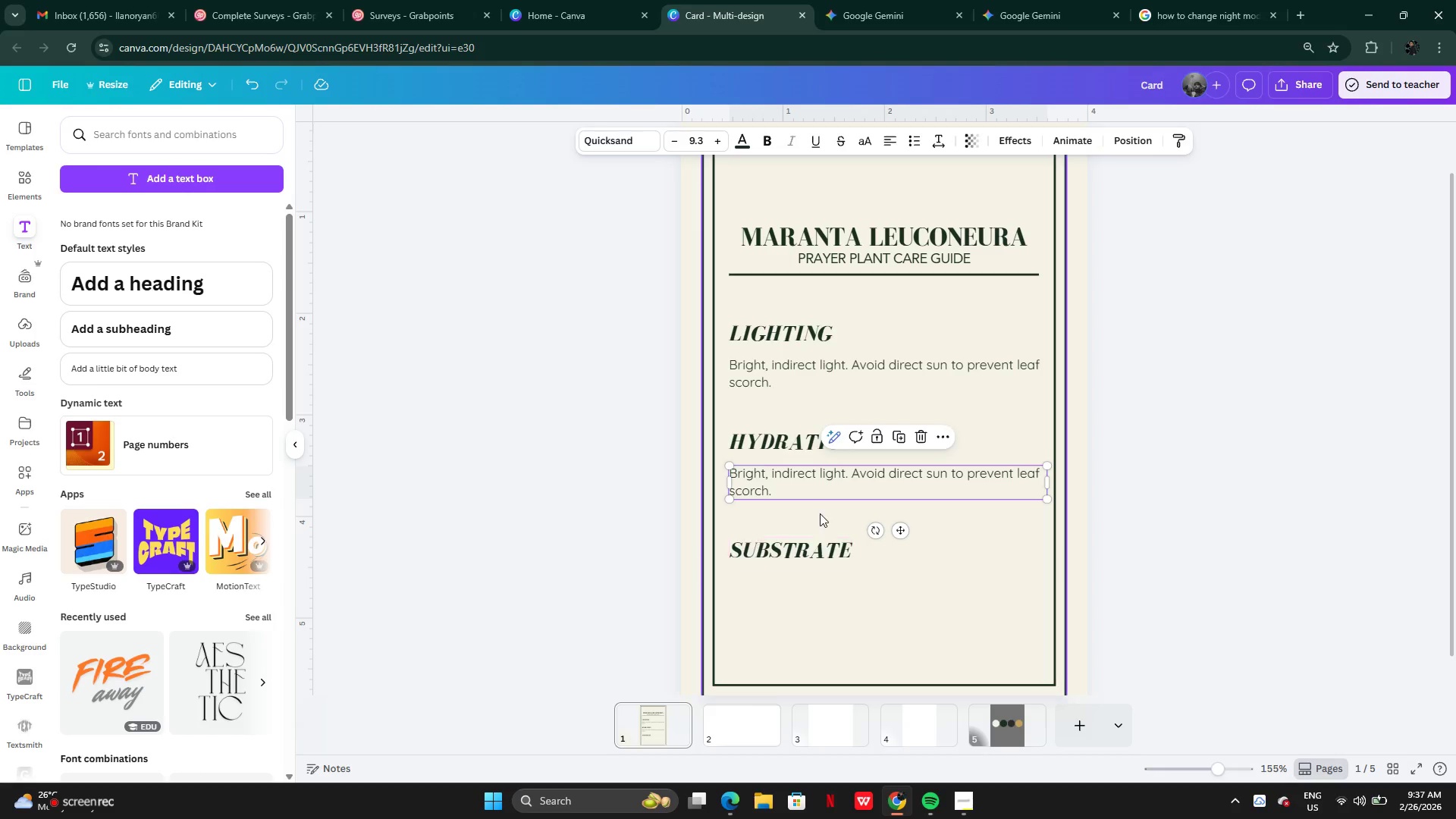 
double_click([809, 498])
 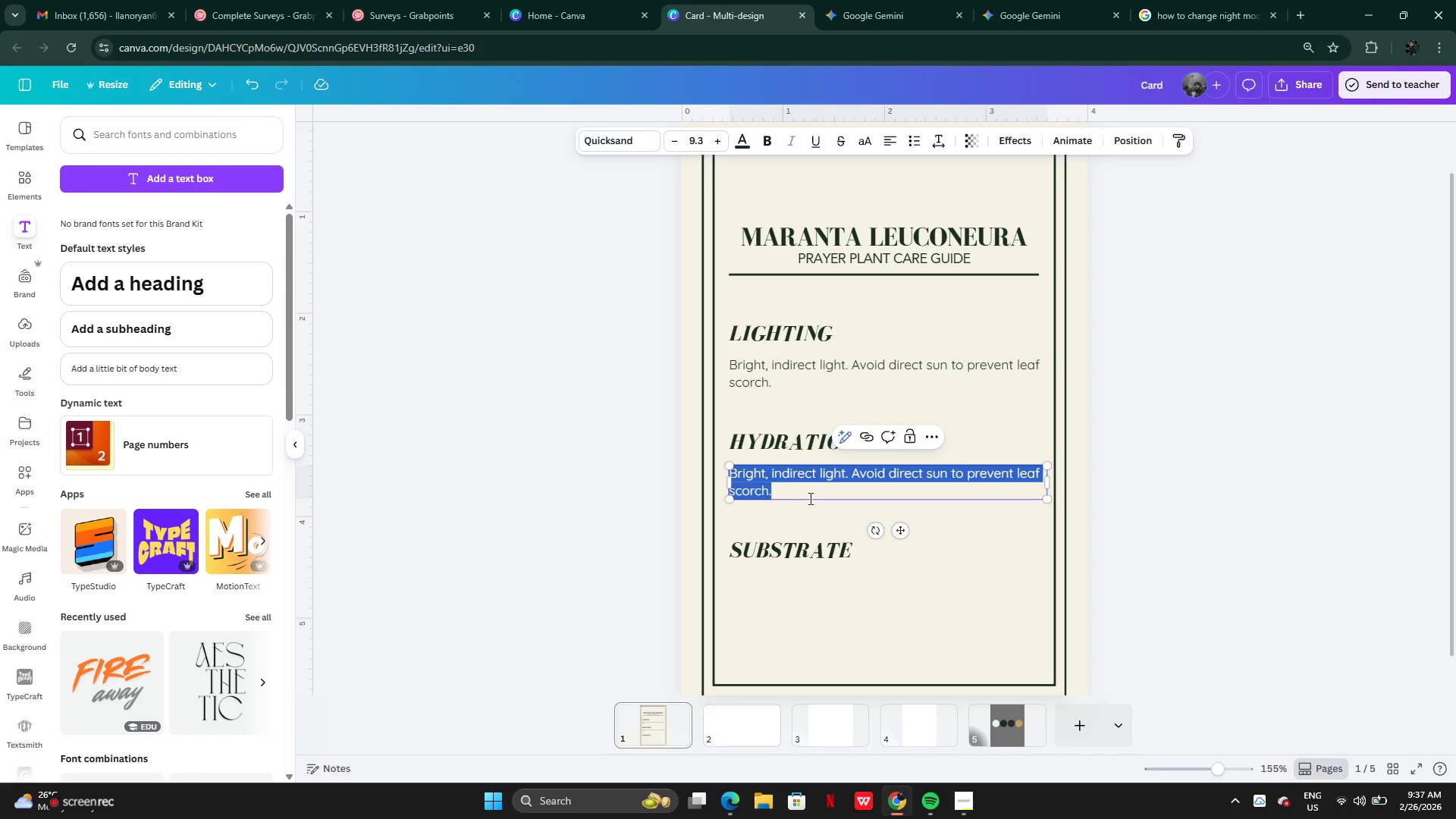 
key(Control+V)
 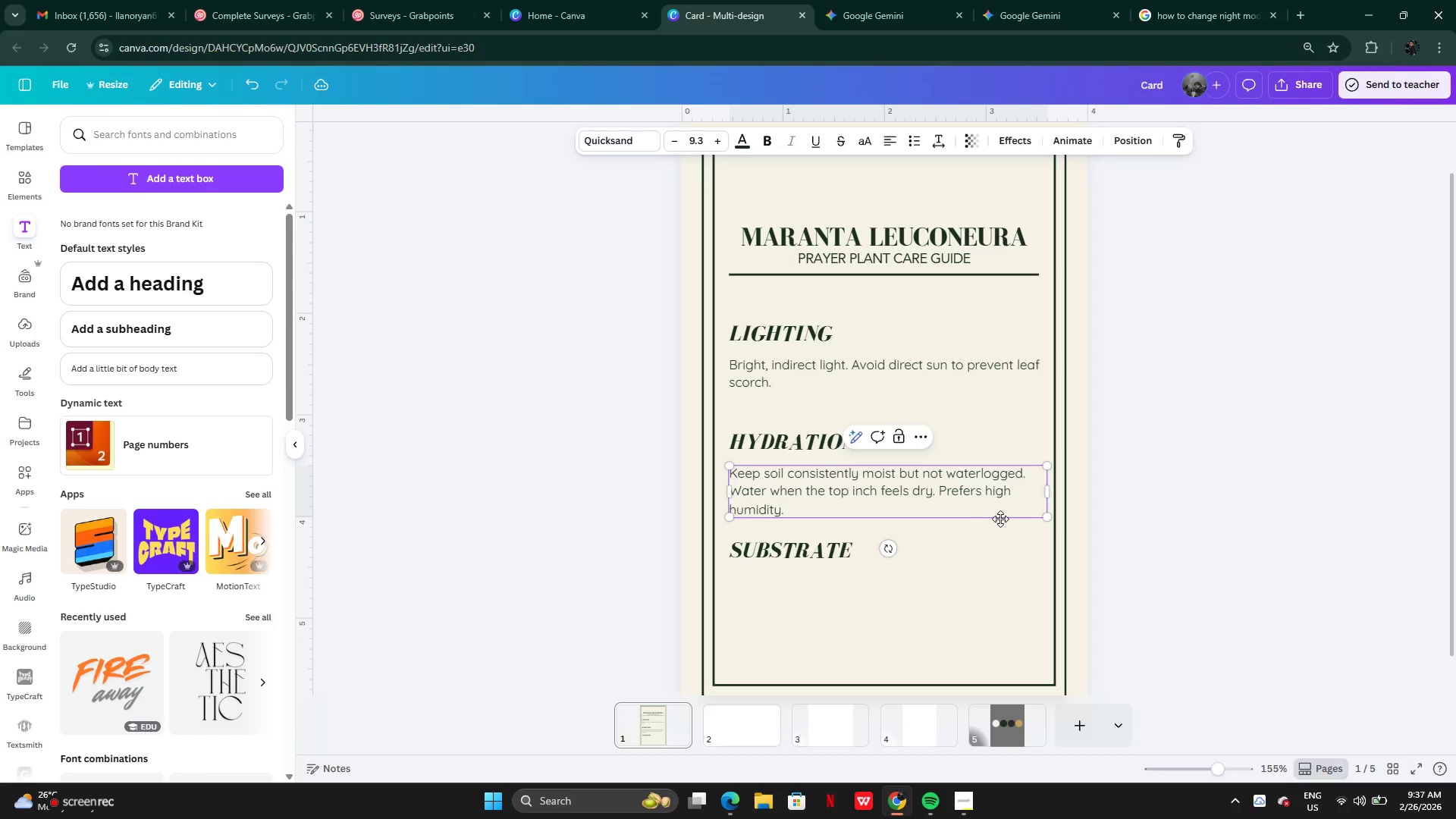 
left_click([1087, 499])
 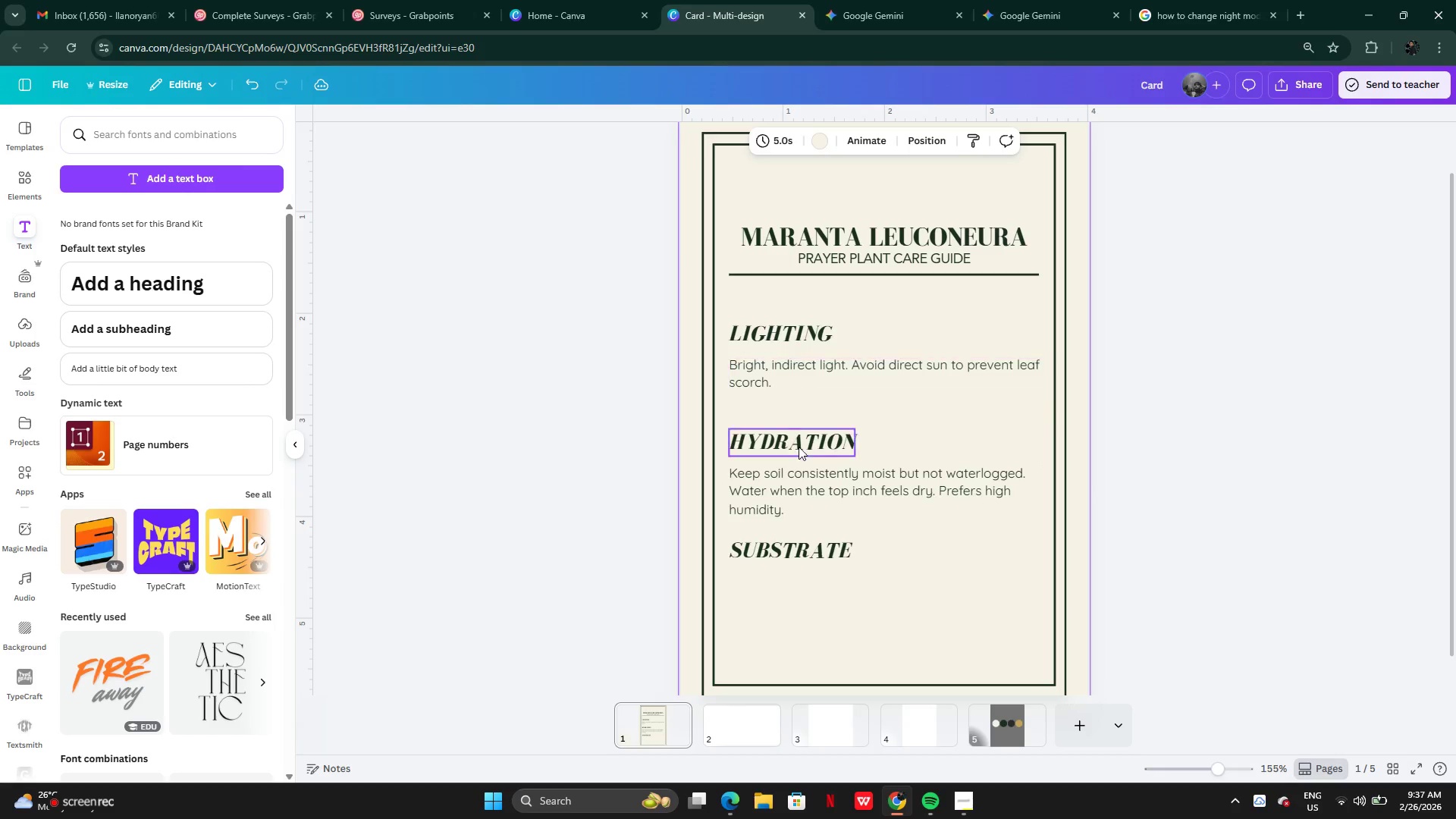 
left_click([821, 477])
 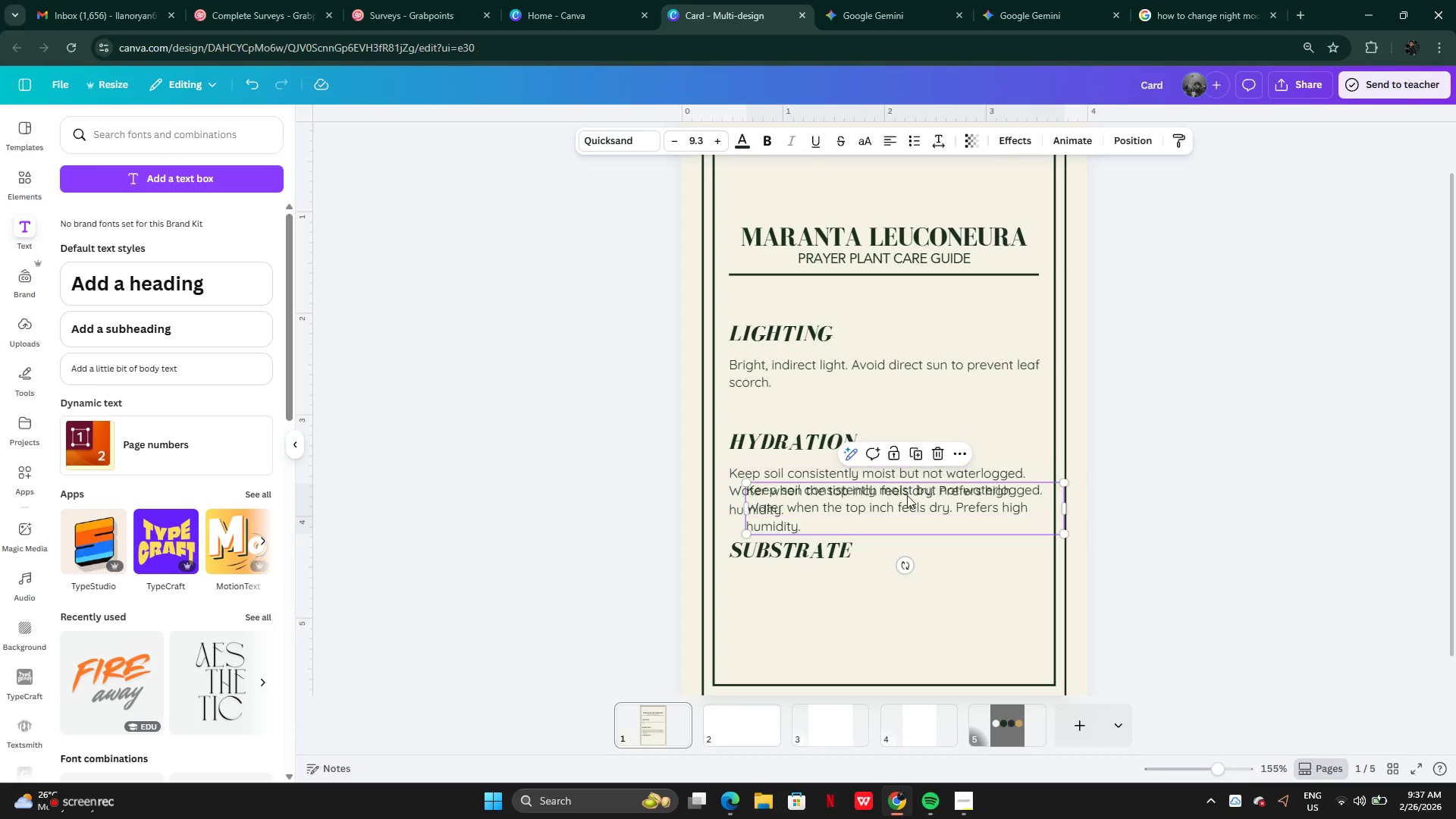 
left_click_drag(start_coordinate=[915, 507], to_coordinate=[900, 596])
 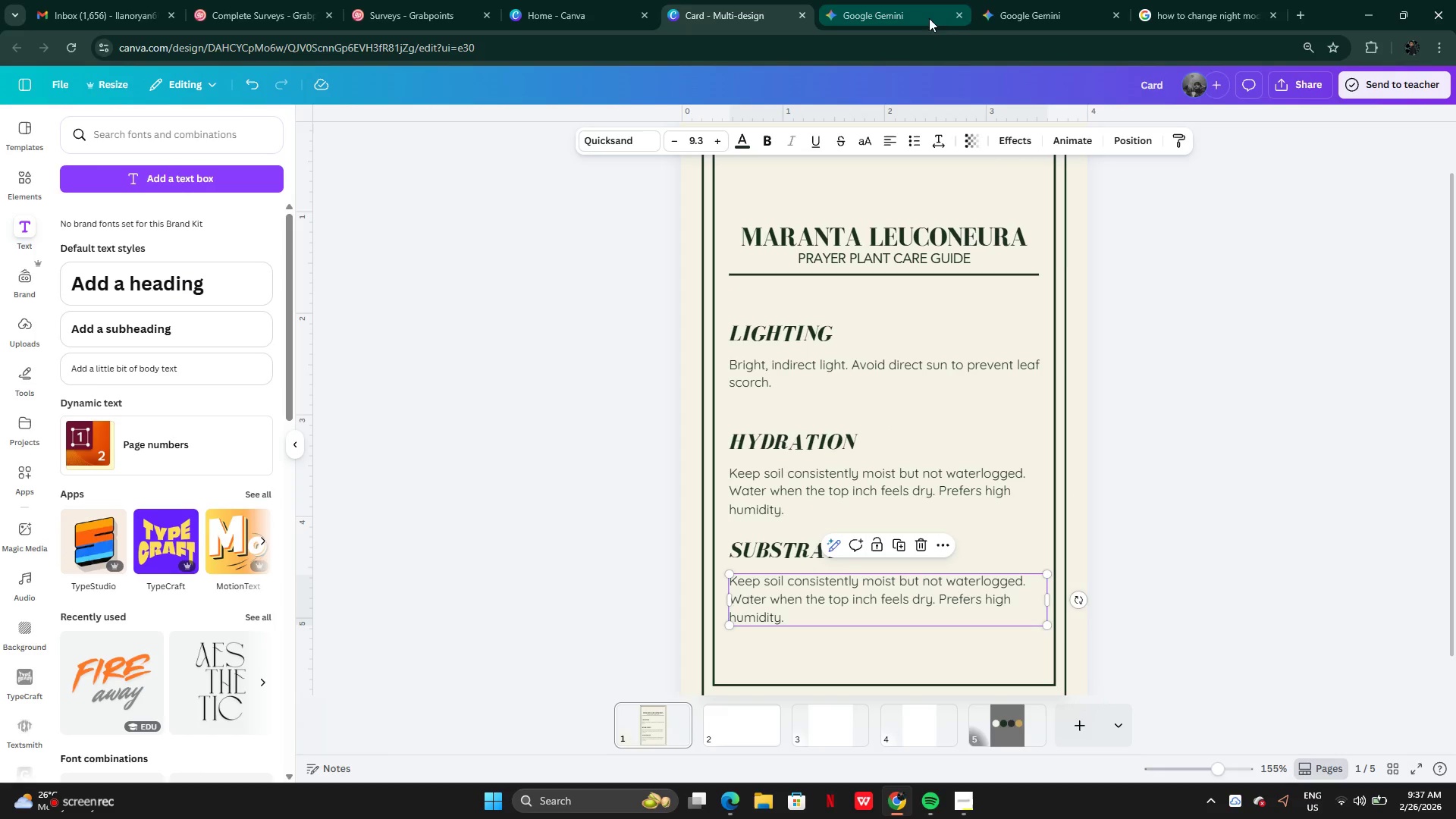 
left_click([1028, 16])
 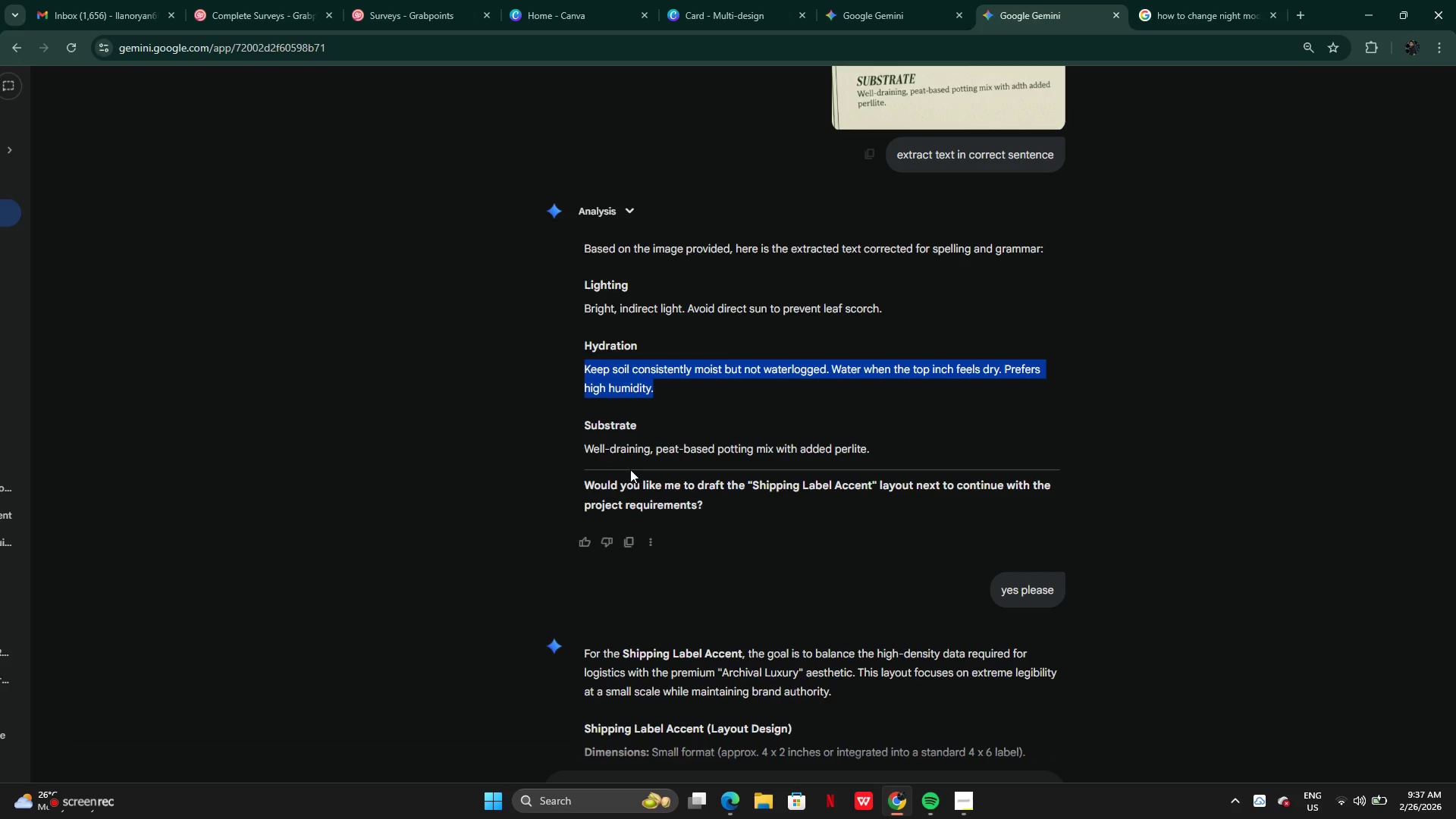 
left_click([628, 475])
 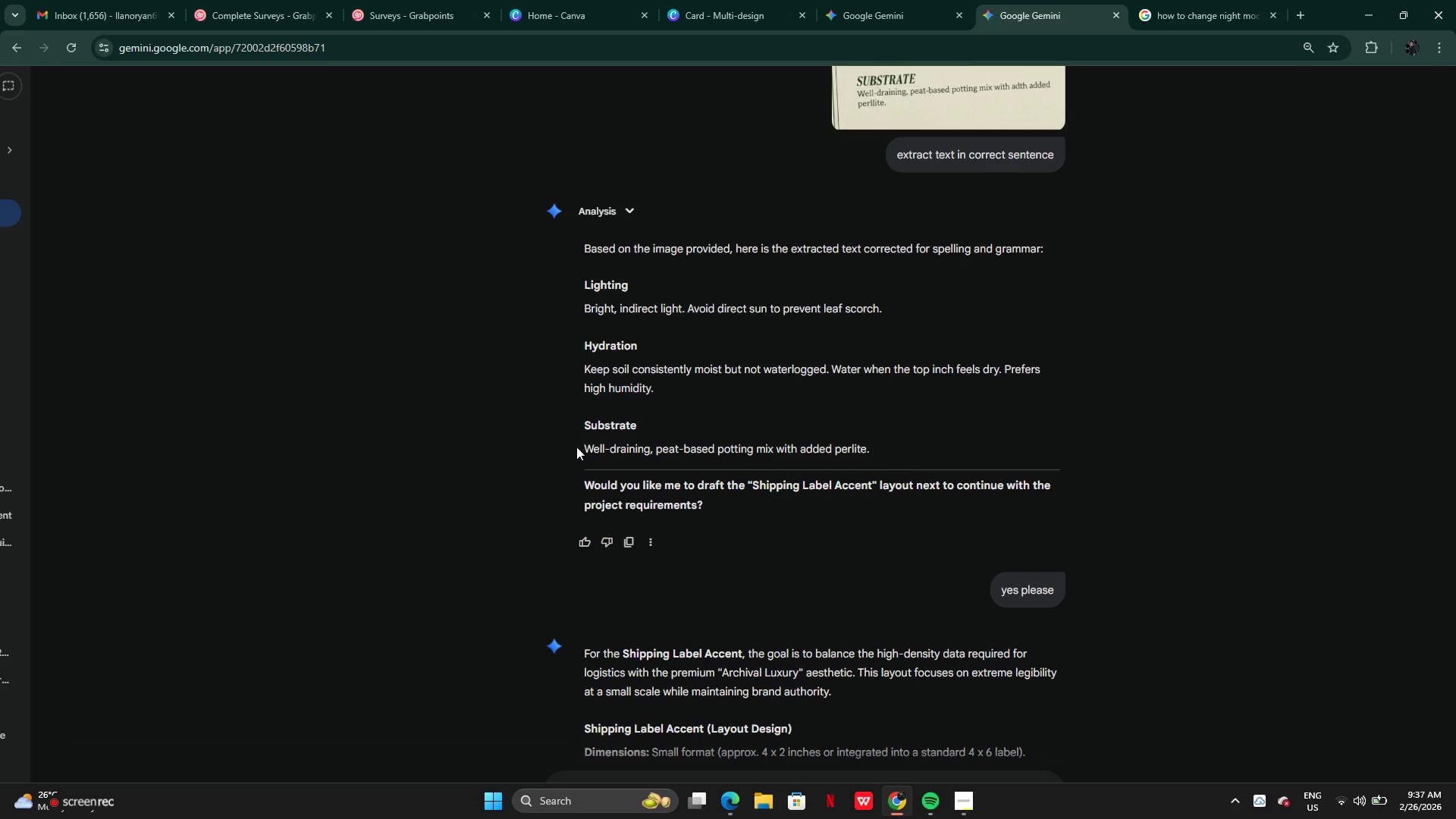 
left_click_drag(start_coordinate=[576, 448], to_coordinate=[888, 450])
 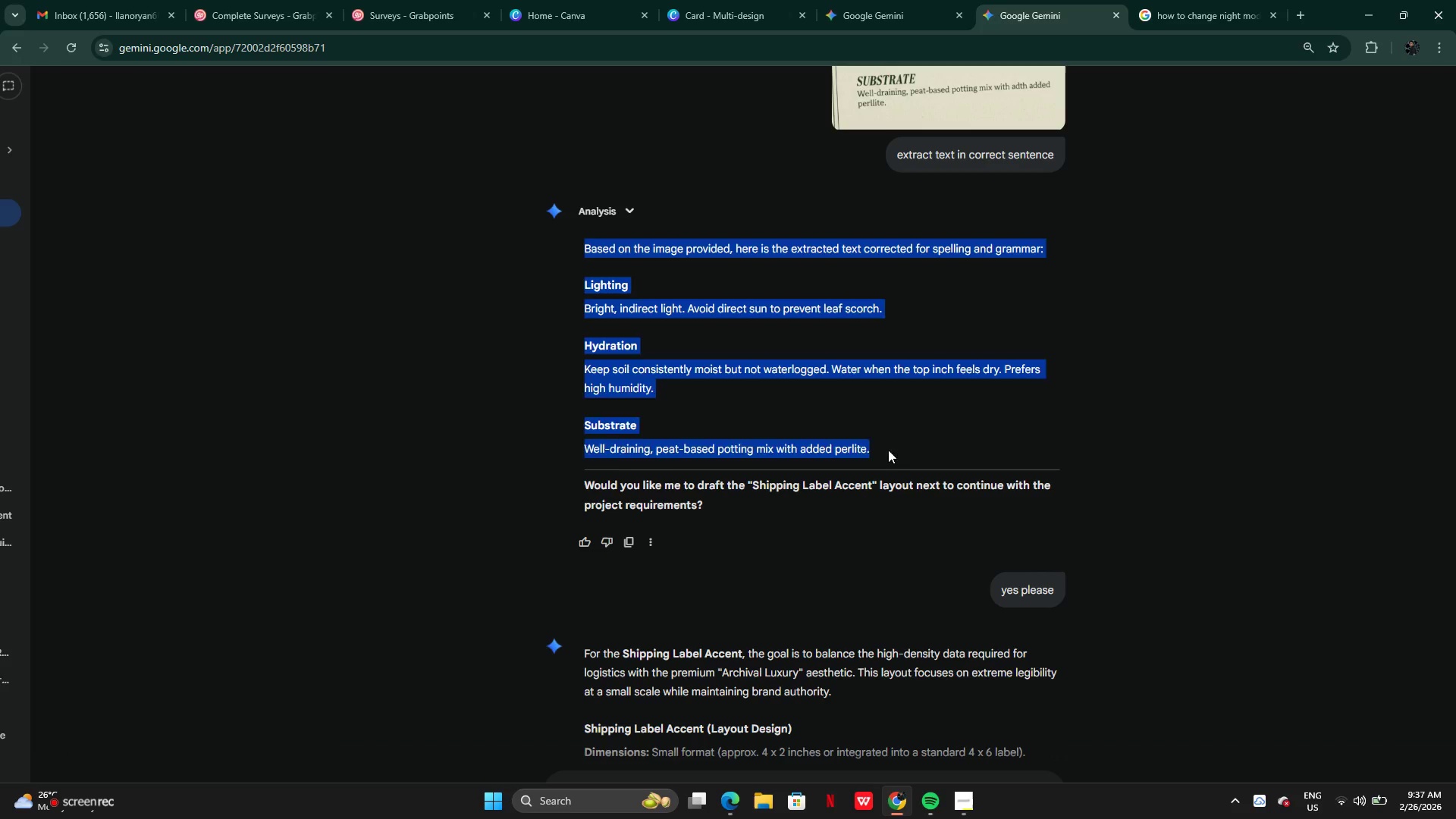 
left_click([888, 450])
 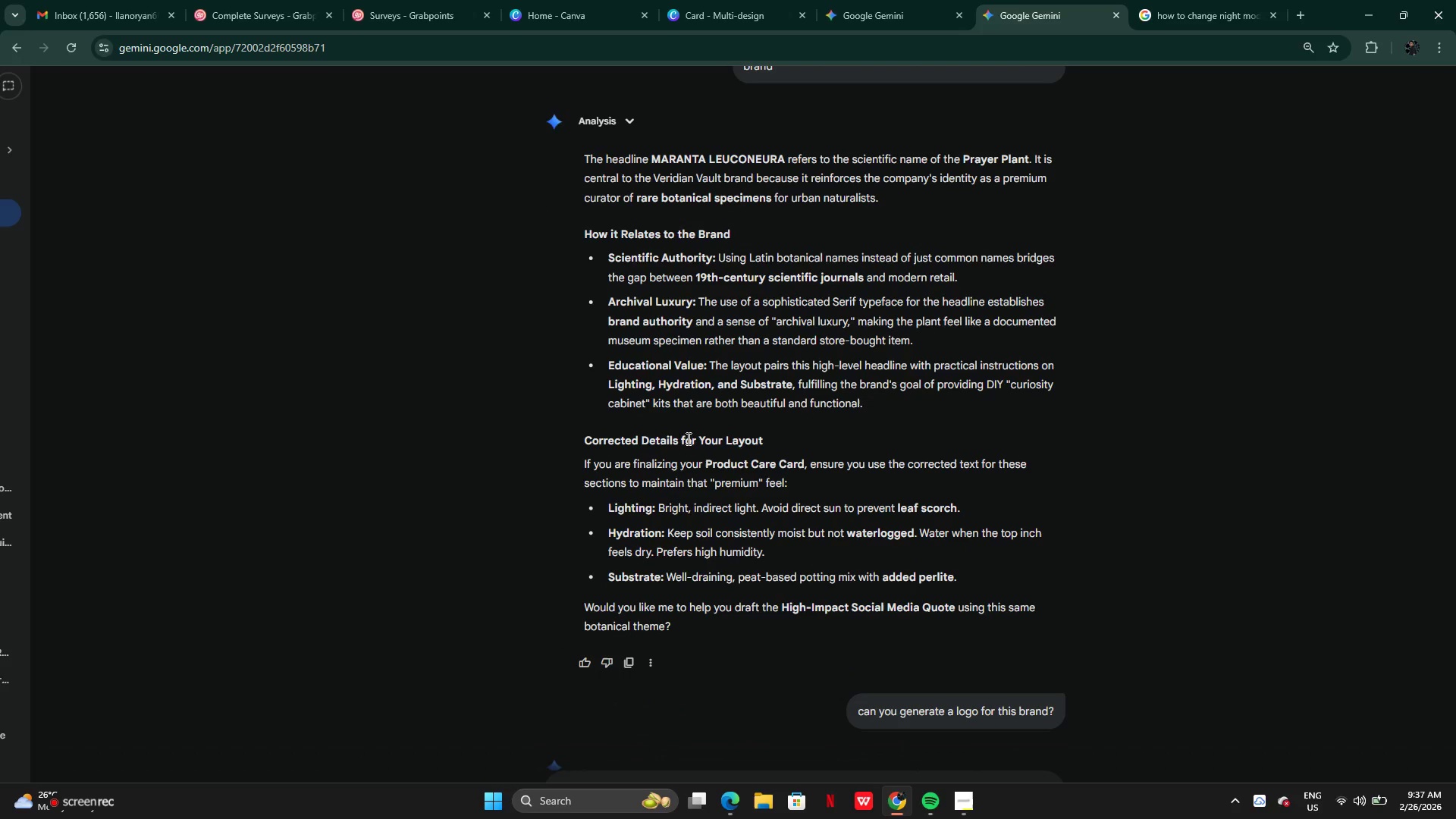 
left_click([686, 590])
 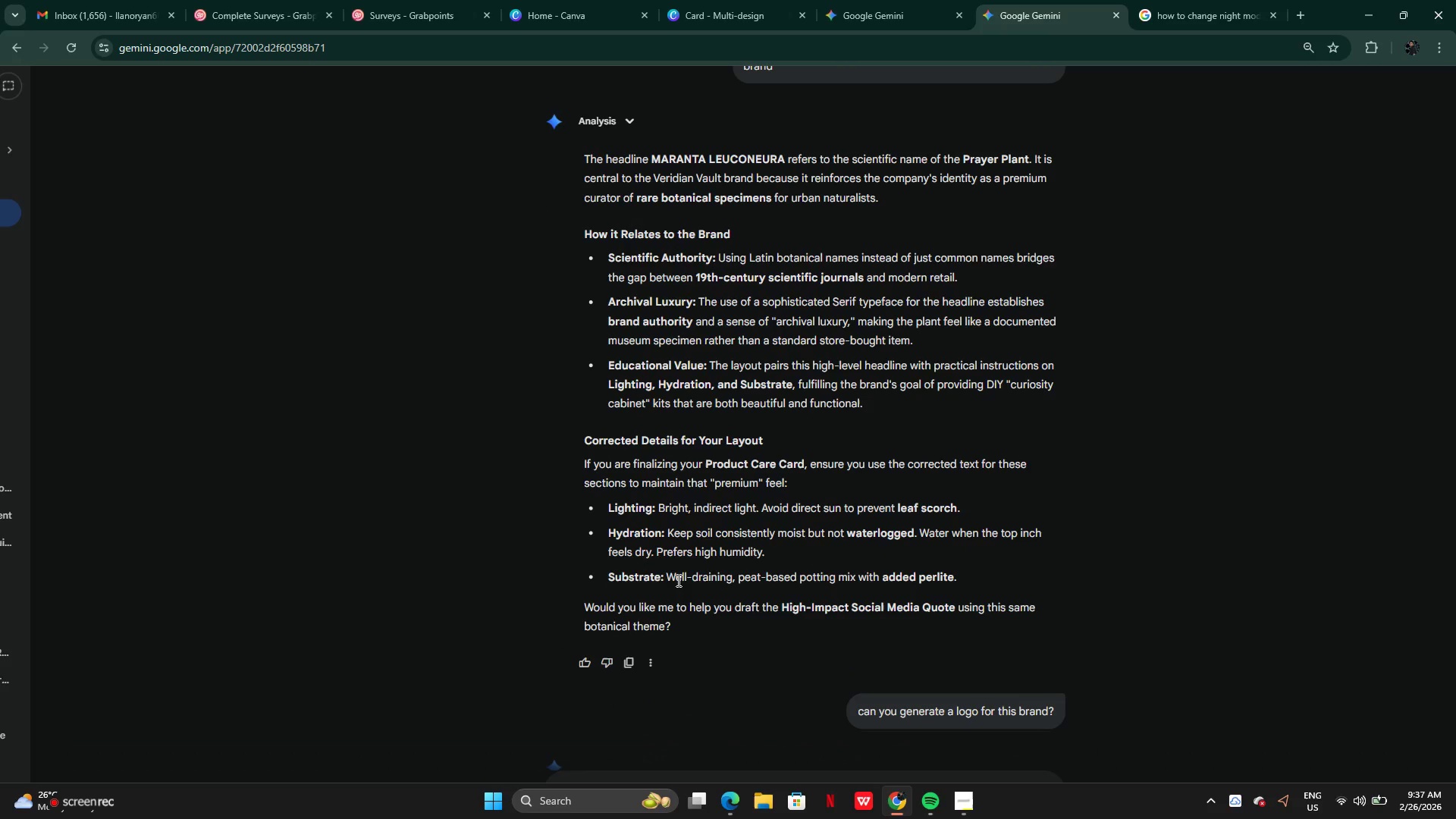 
left_click_drag(start_coordinate=[668, 578], to_coordinate=[984, 568])
 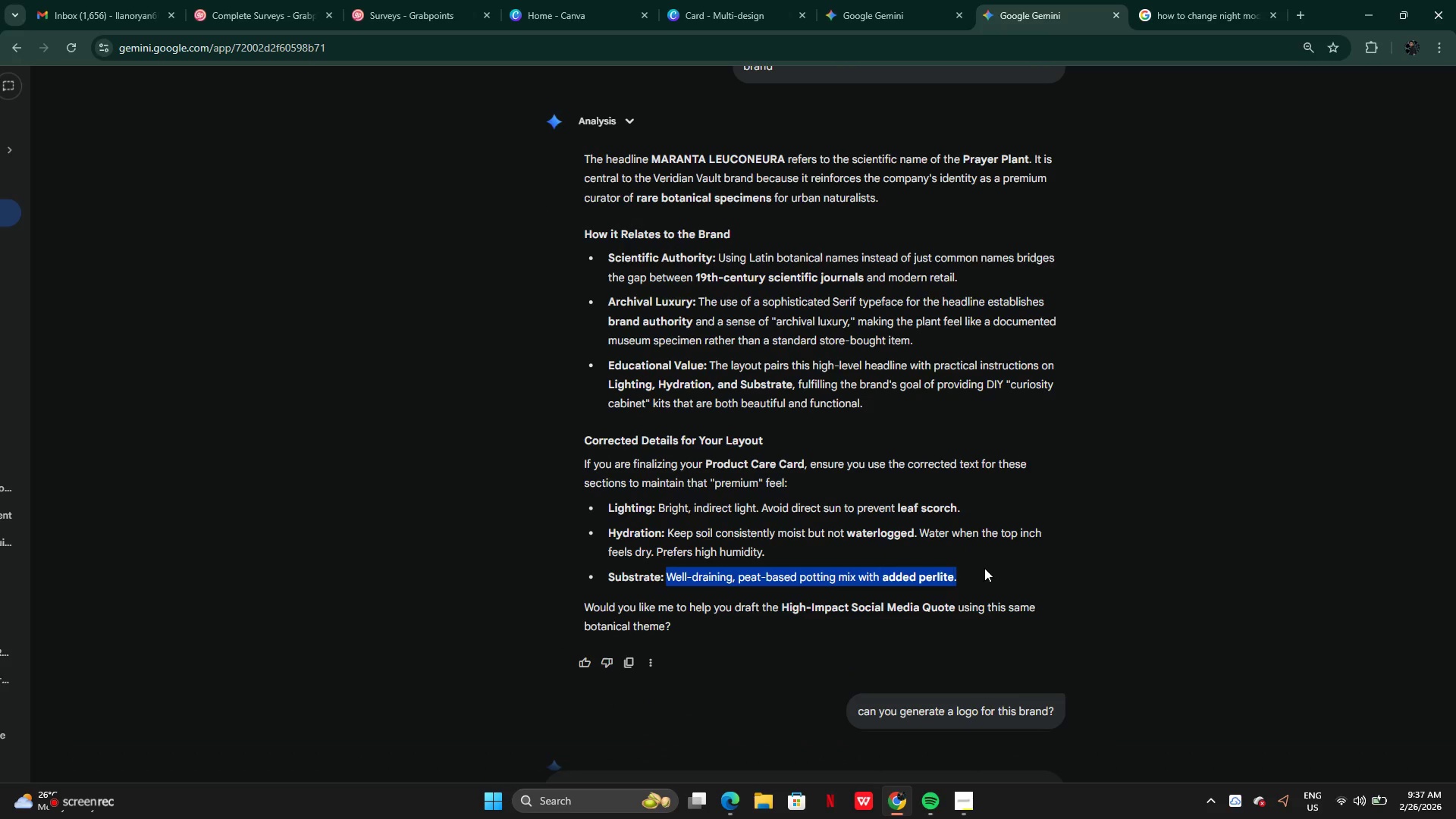 
key(Control+C)
 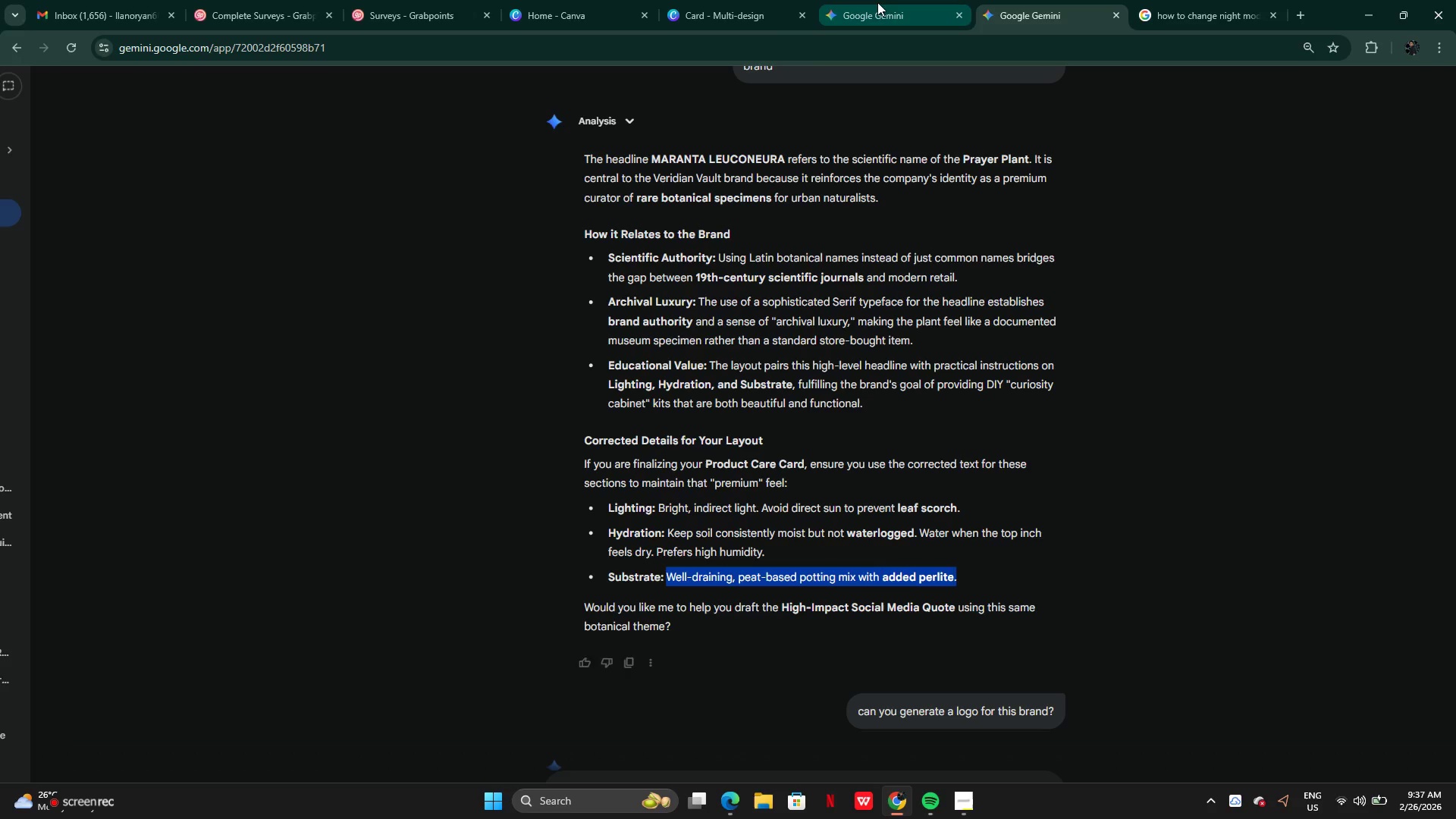 
left_click([877, 7])
 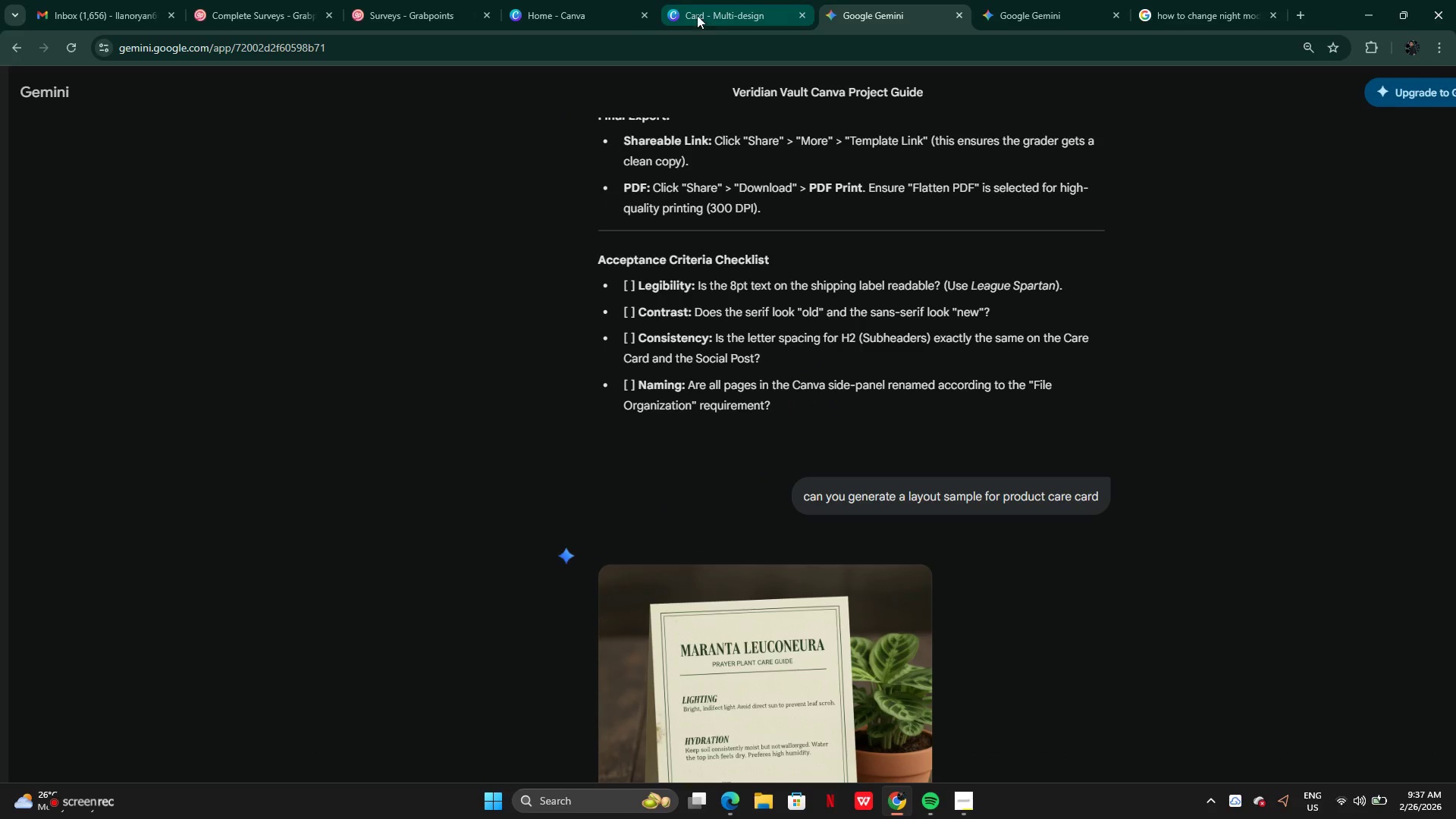 
left_click([686, 14])
 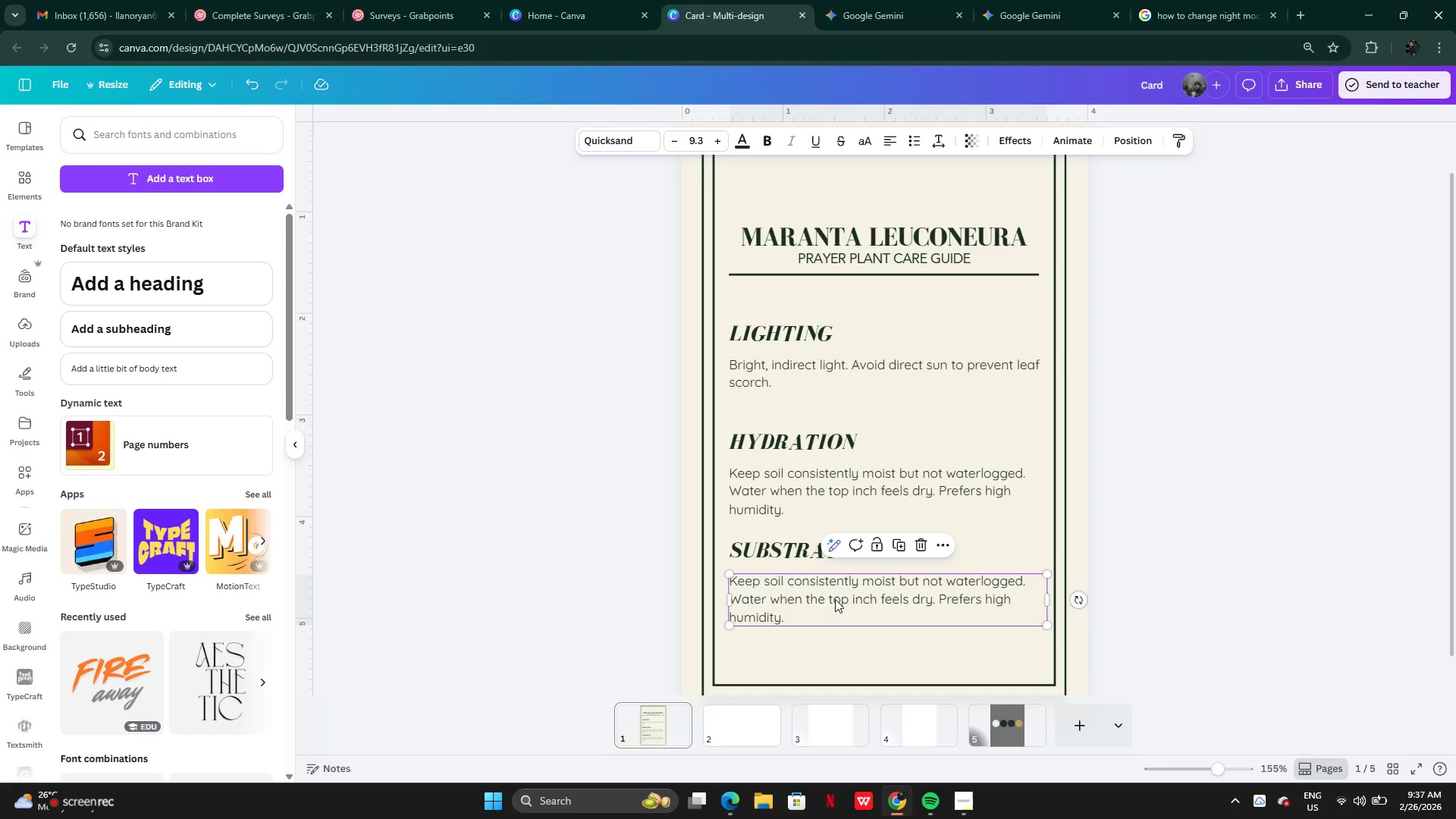 
double_click([834, 600])
 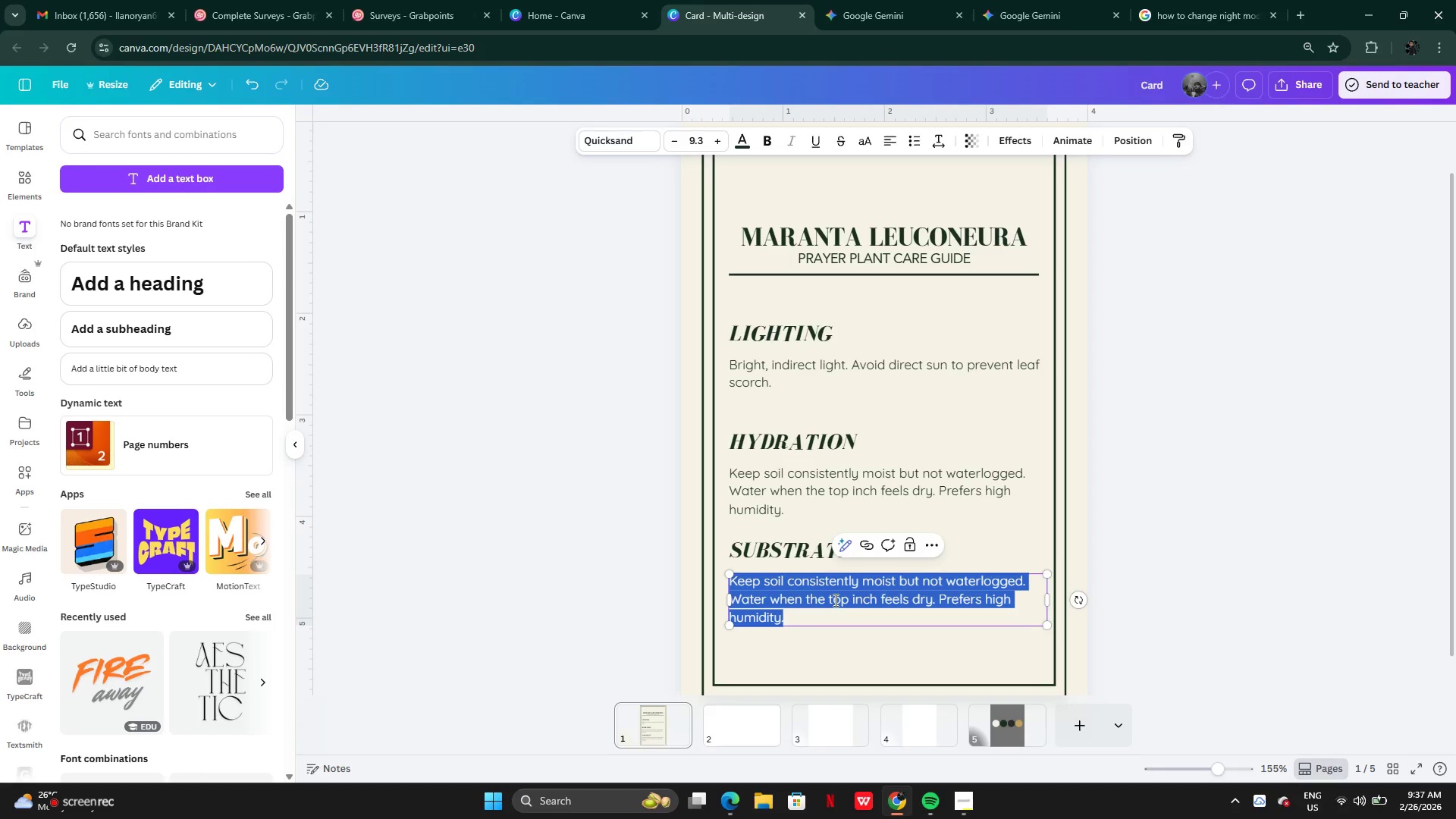 
key(Control+V)
 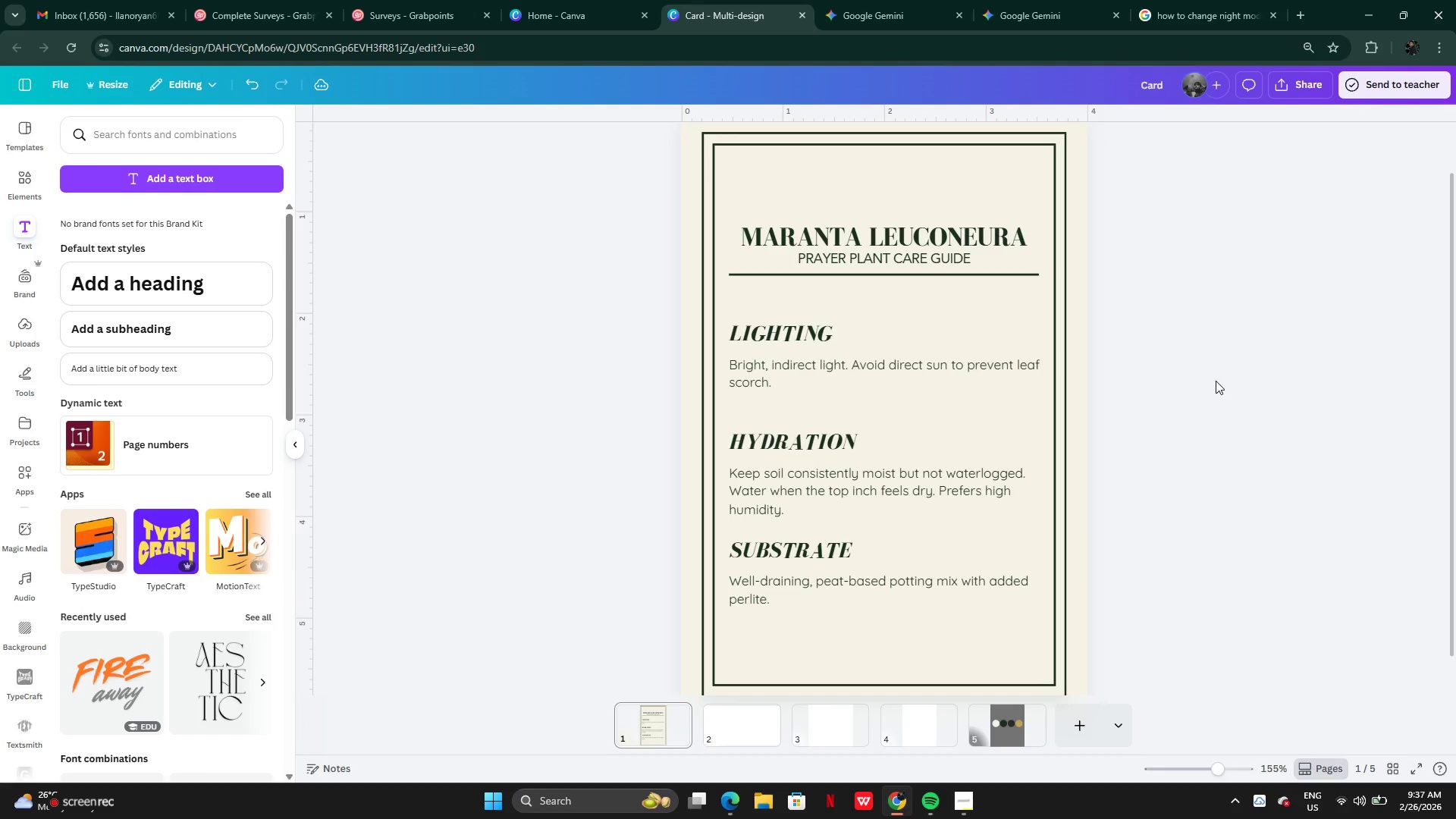 
wait(8.14)
 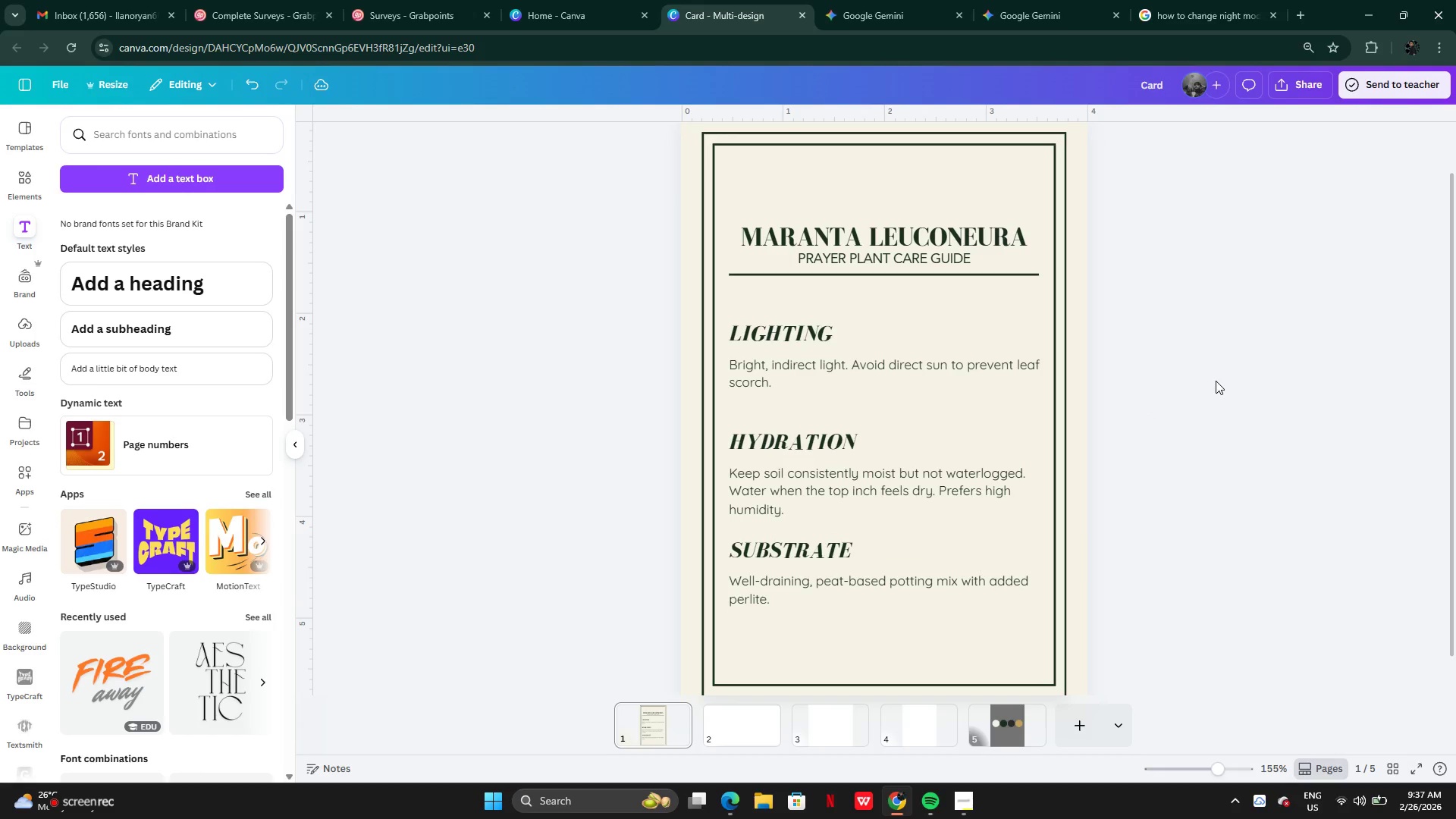 
left_click_drag(start_coordinate=[752, 309], to_coordinate=[747, 425])
 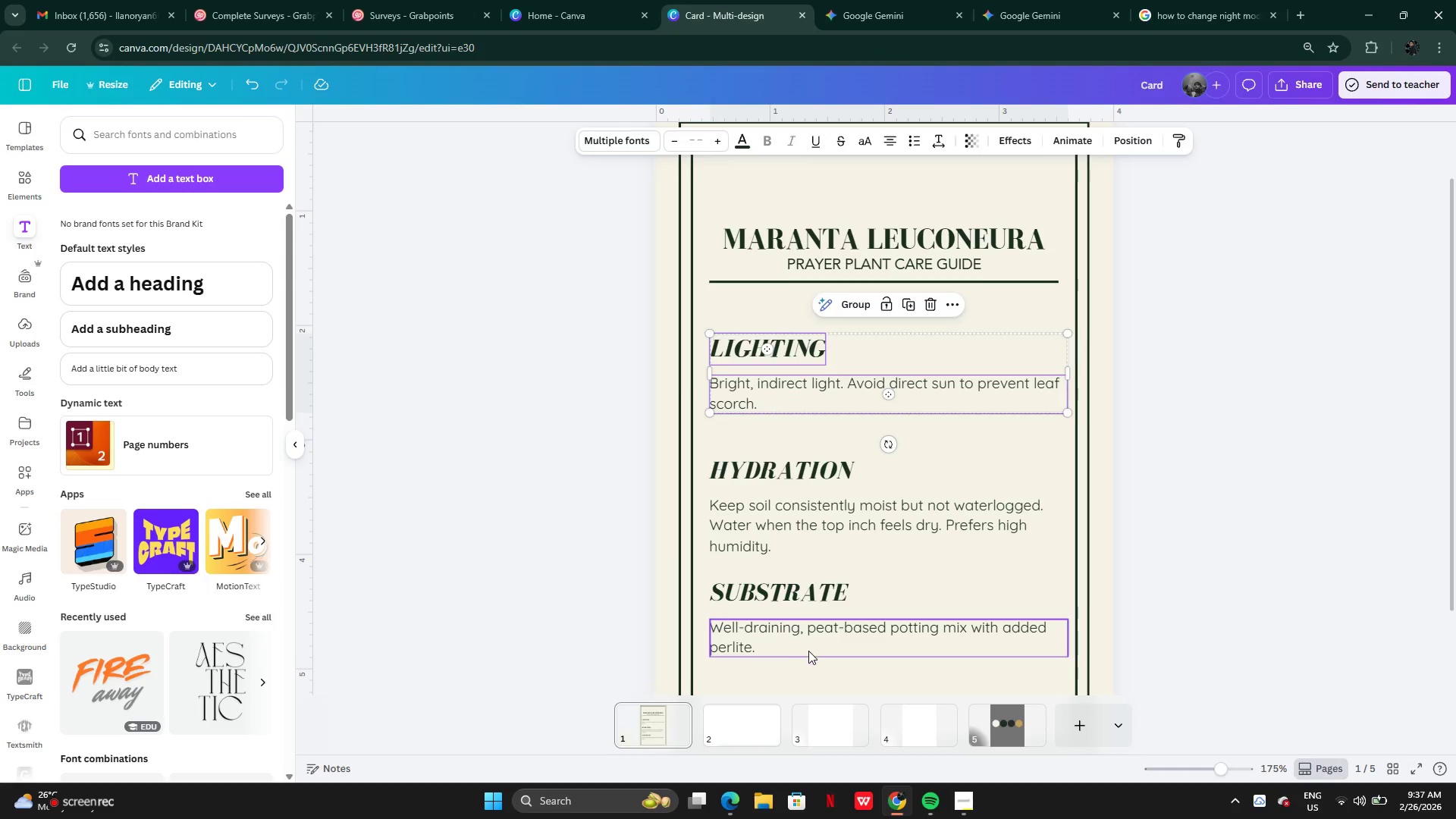 
left_click([808, 651])
 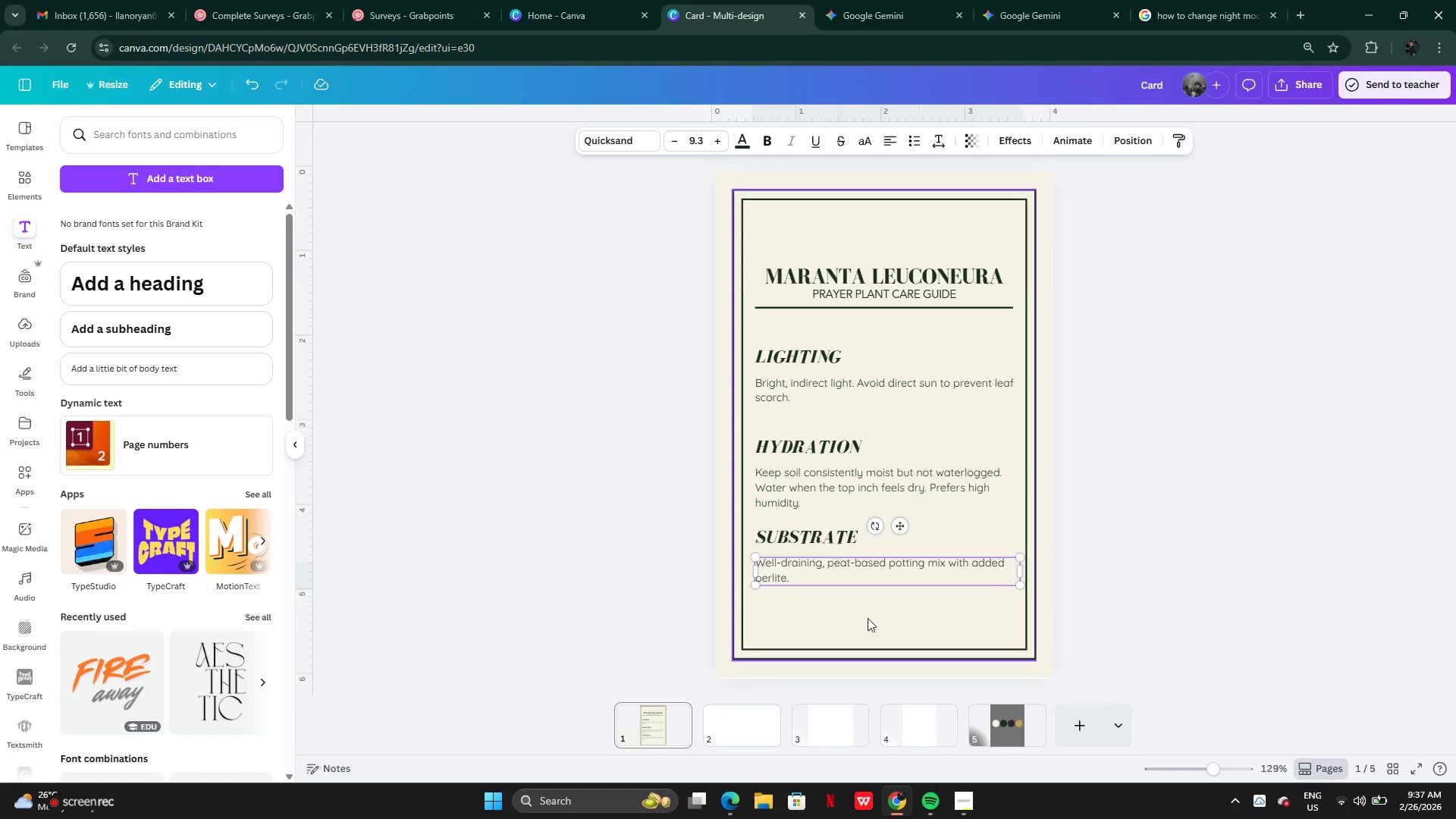 
left_click([1160, 523])
 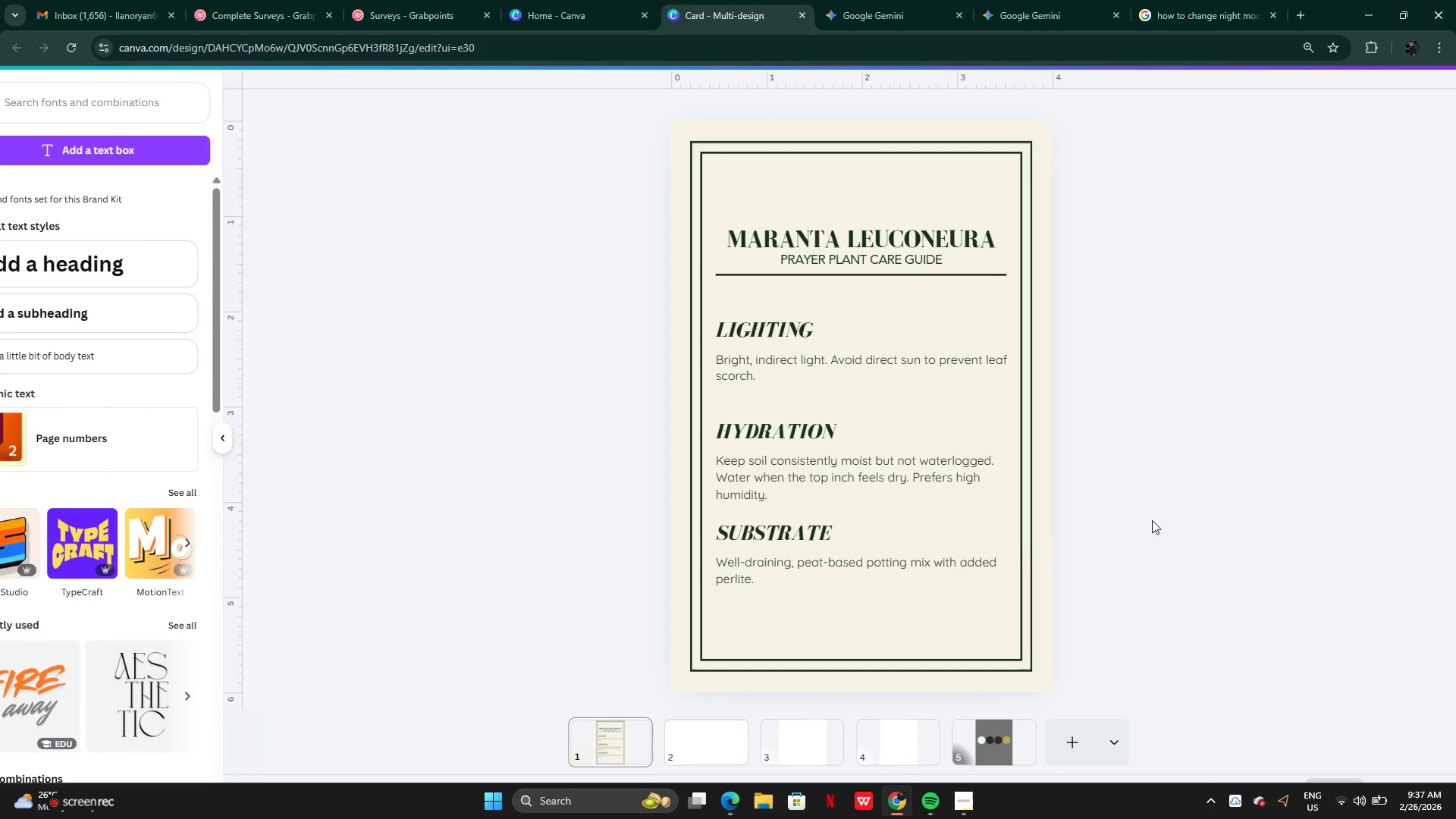 
left_click([753, 615])
 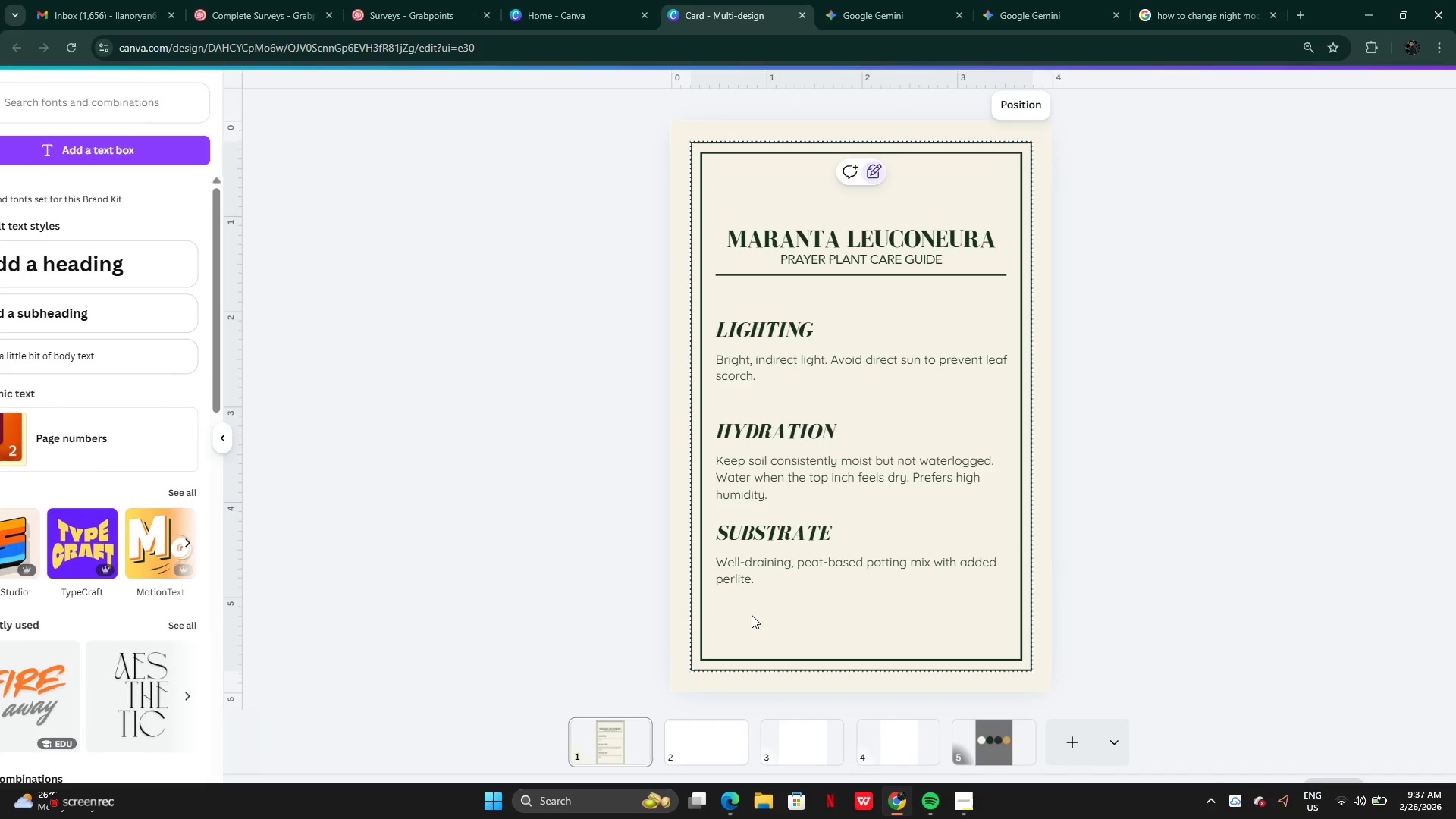 
left_click_drag(start_coordinate=[752, 615], to_coordinate=[767, 330])
 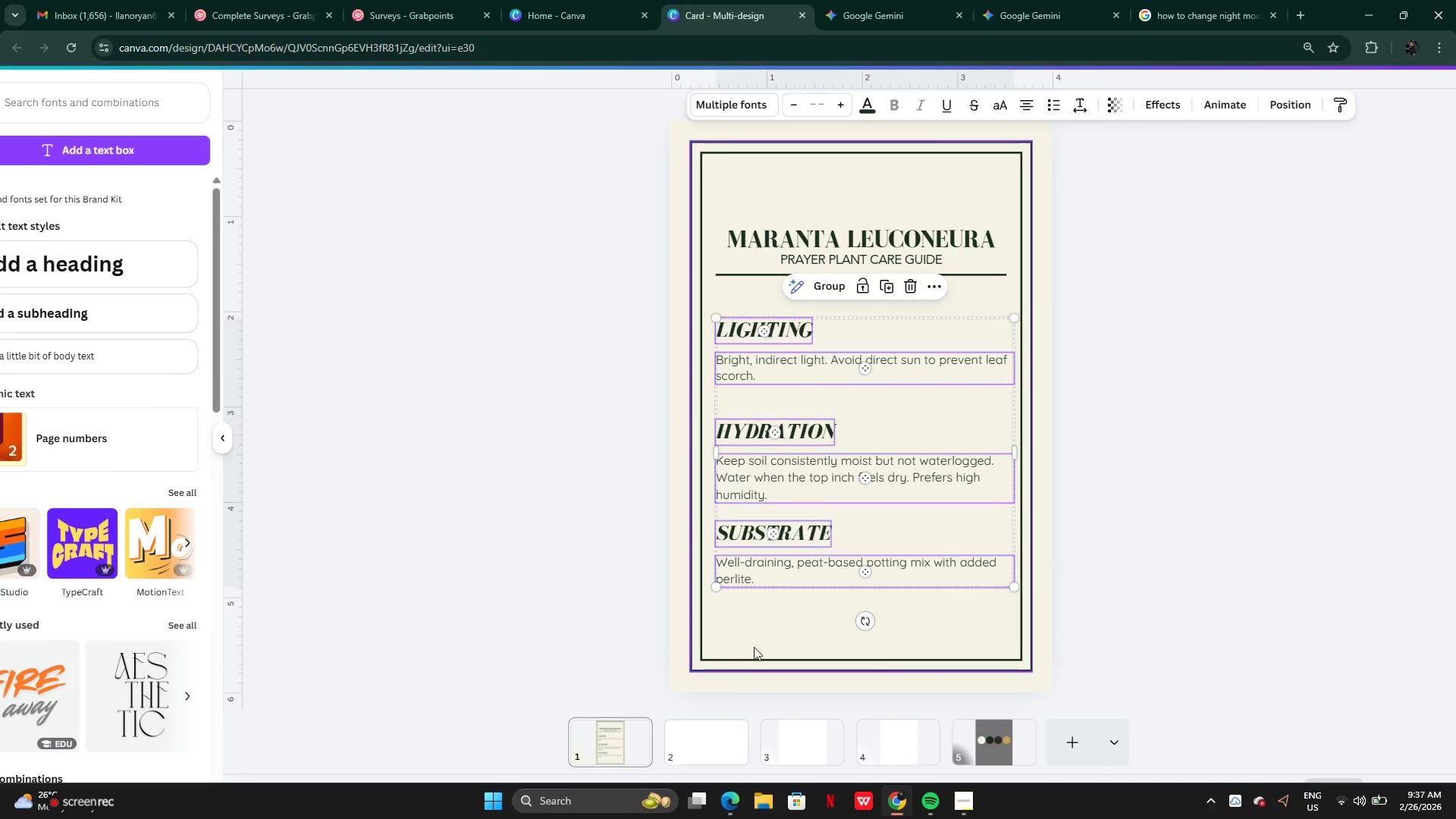 
left_click([754, 647])
 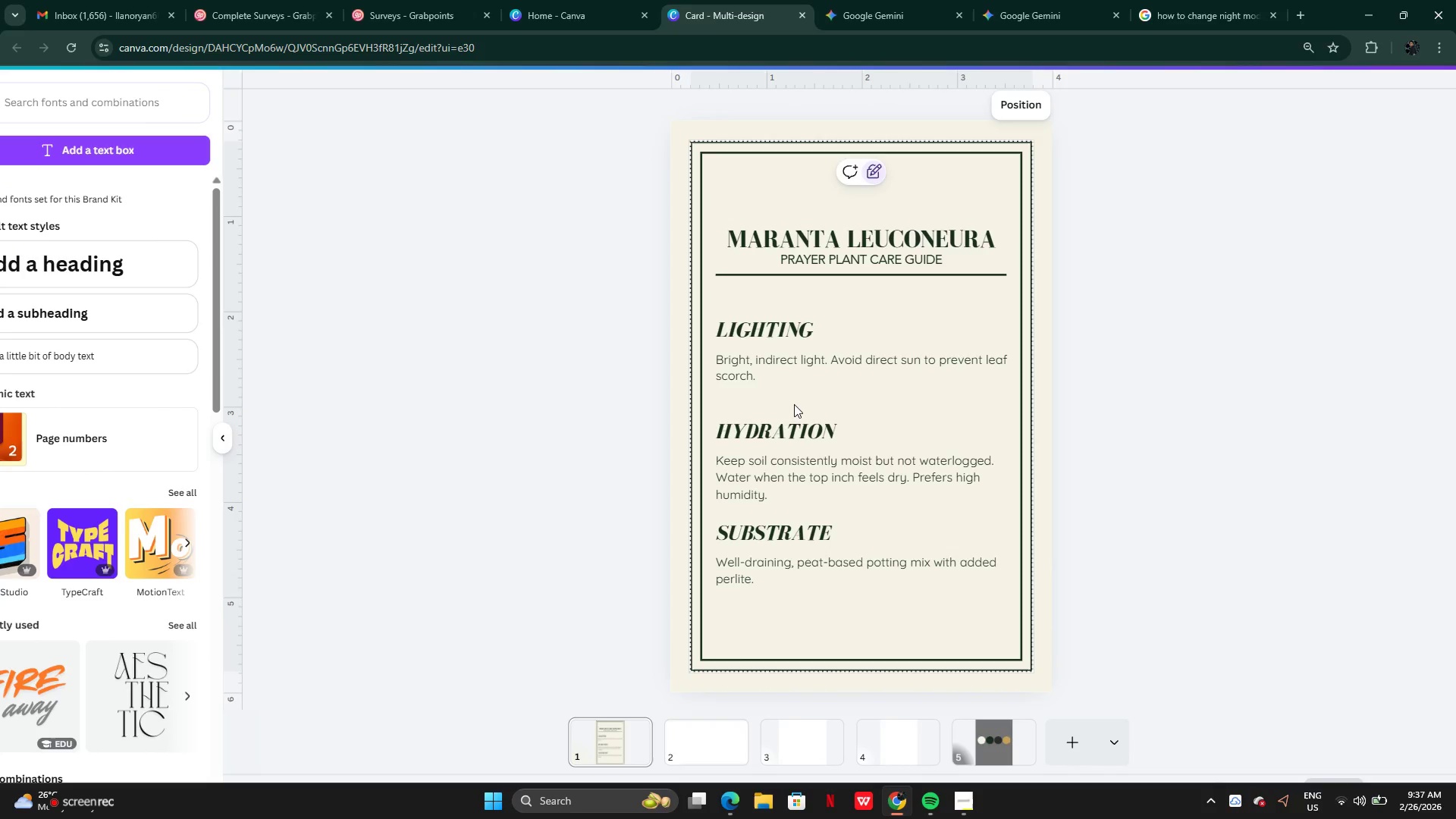 
left_click_drag(start_coordinate=[794, 404], to_coordinate=[794, 469])
 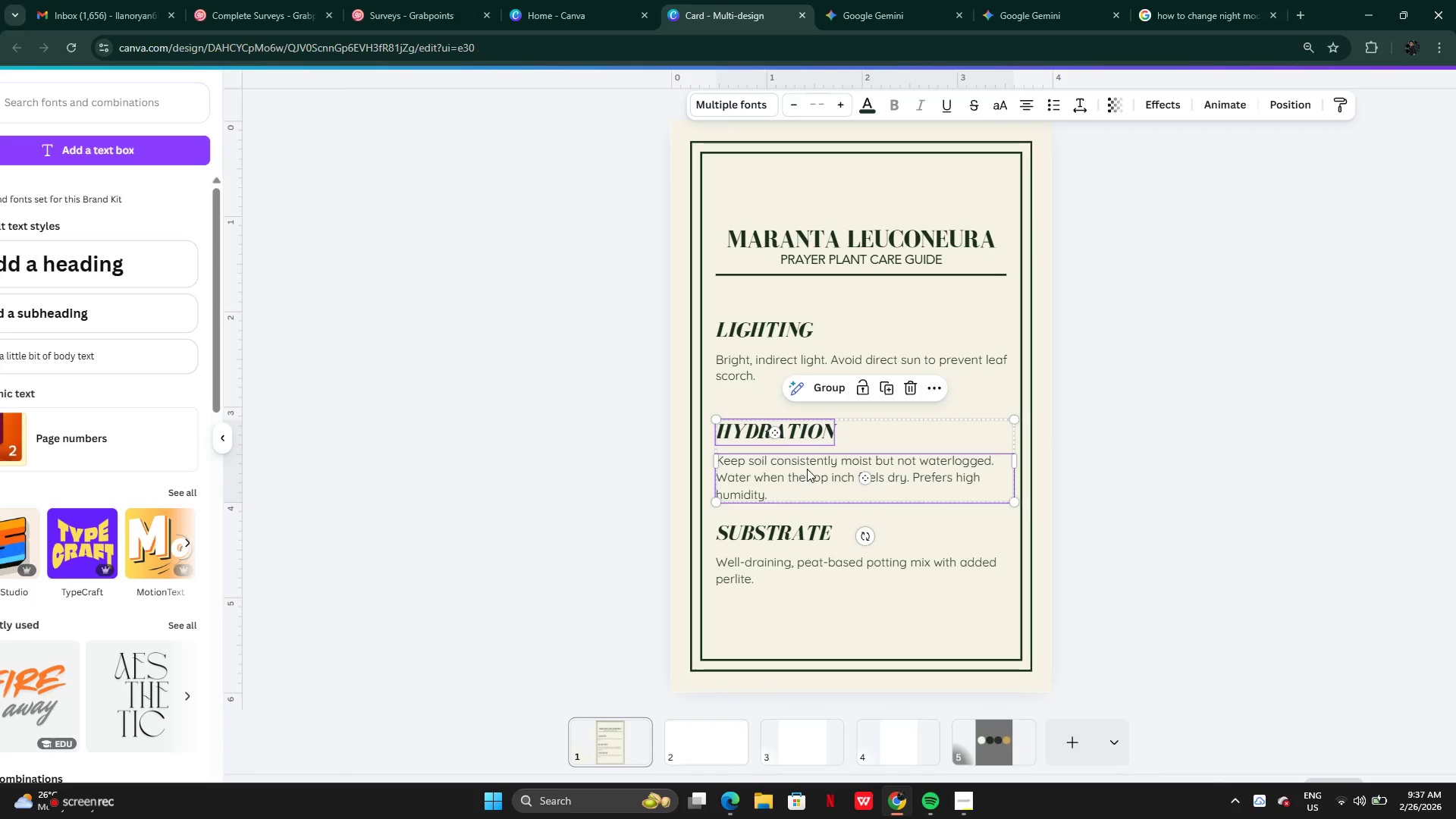 
left_click_drag(start_coordinate=[807, 469], to_coordinate=[806, 457])
 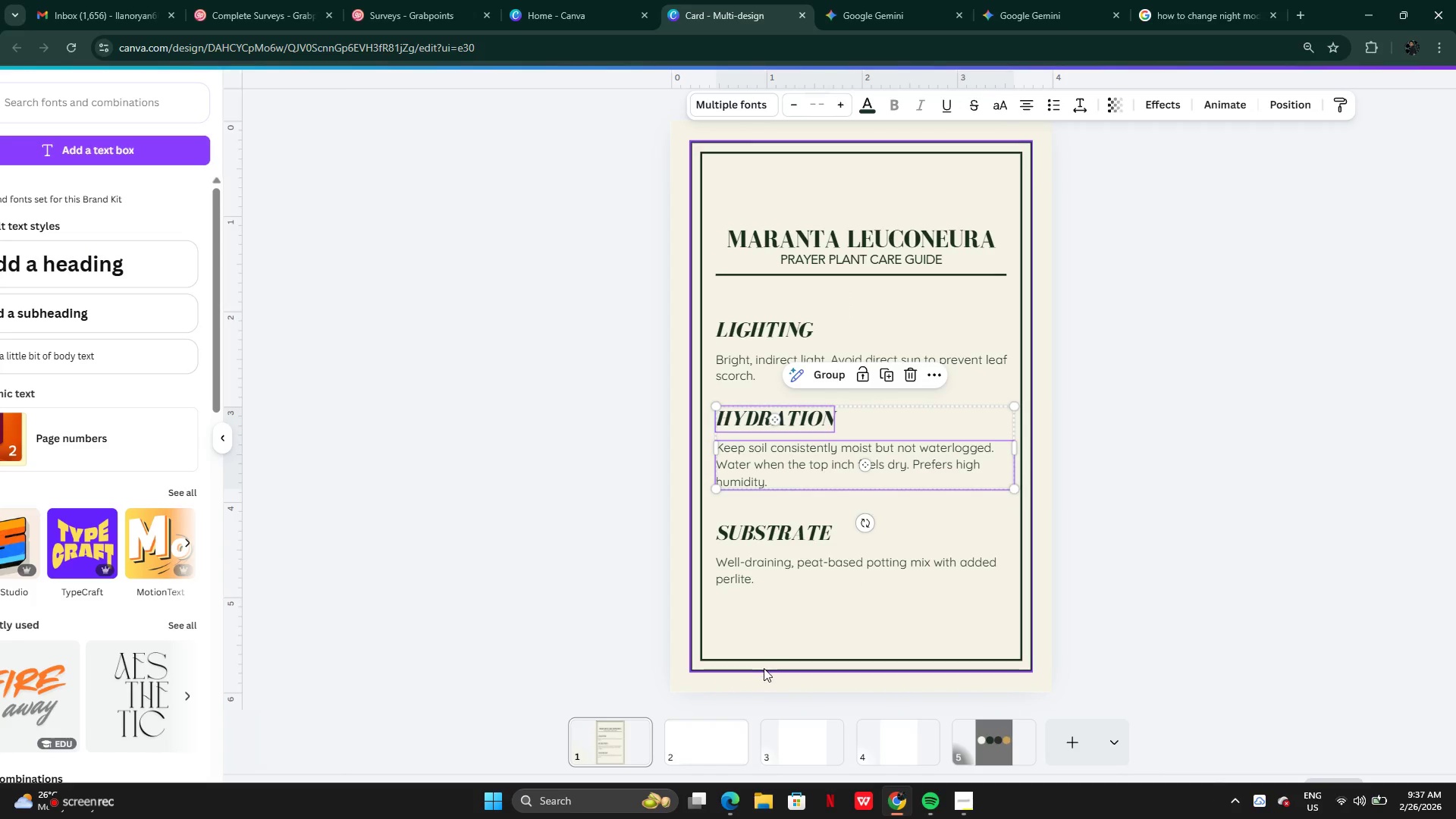 
left_click_drag(start_coordinate=[764, 667], to_coordinate=[764, 663])
 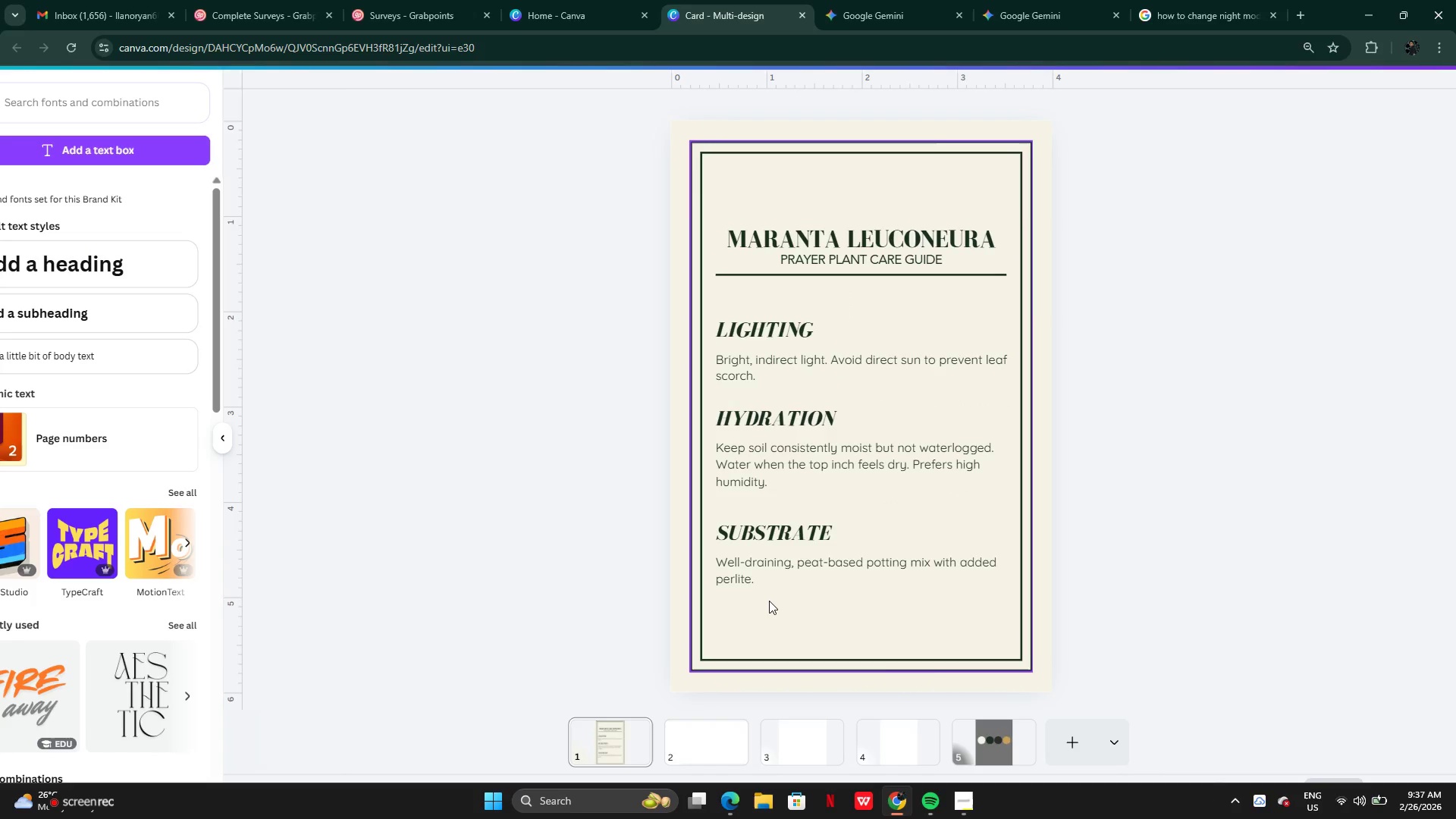 
double_click([769, 601])
 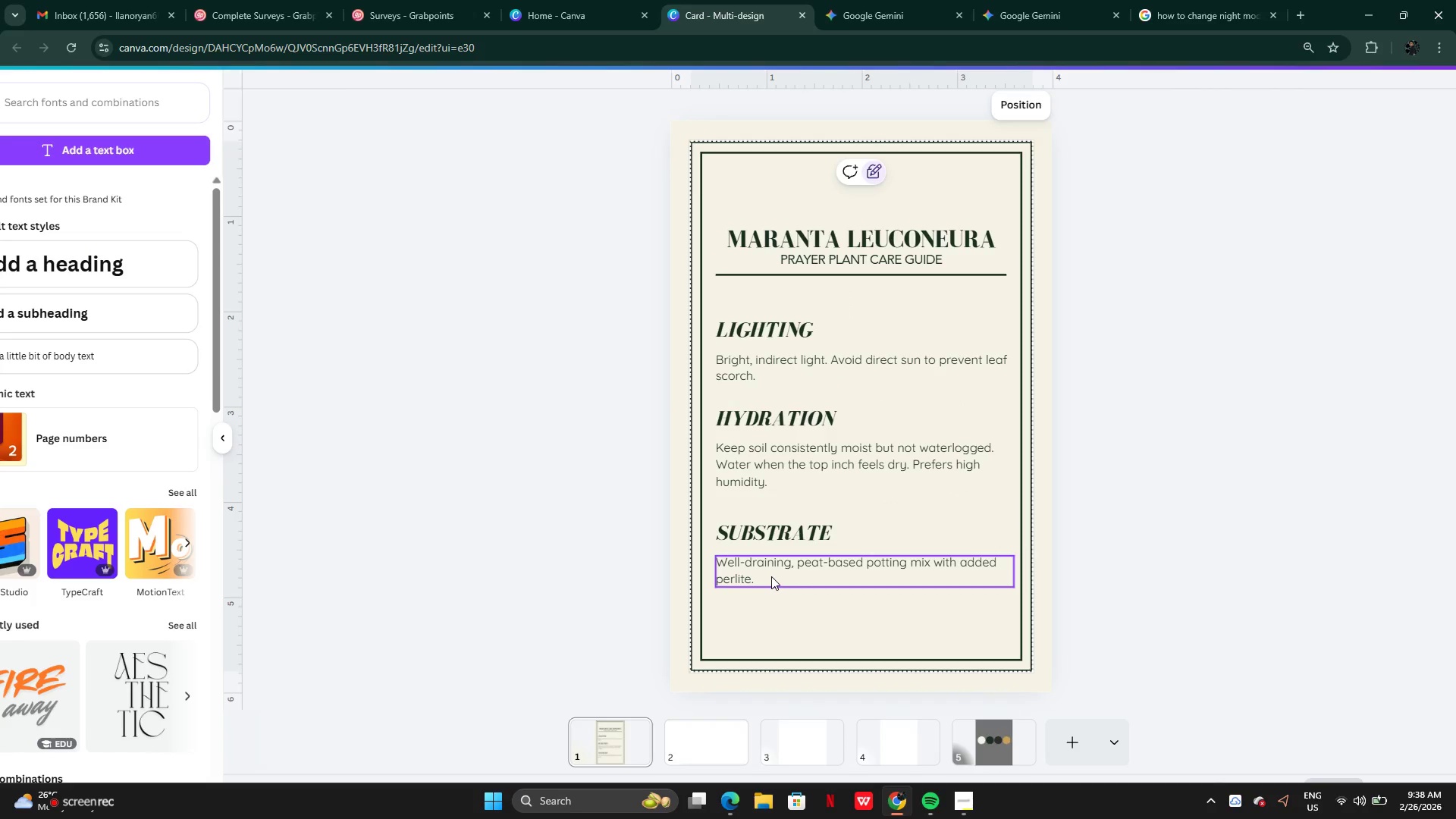 
left_click([771, 576])
 